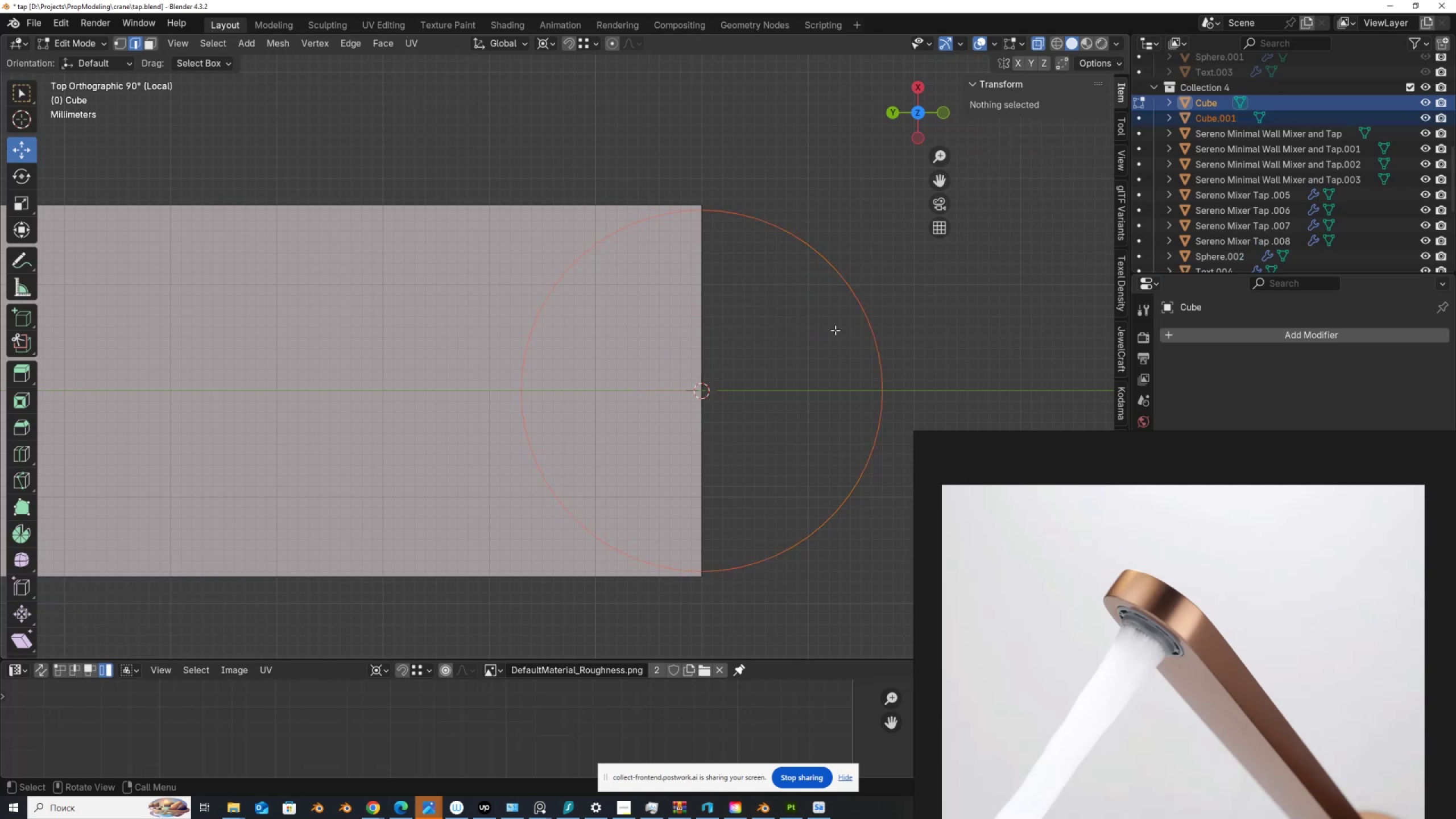 
key(Tab)
 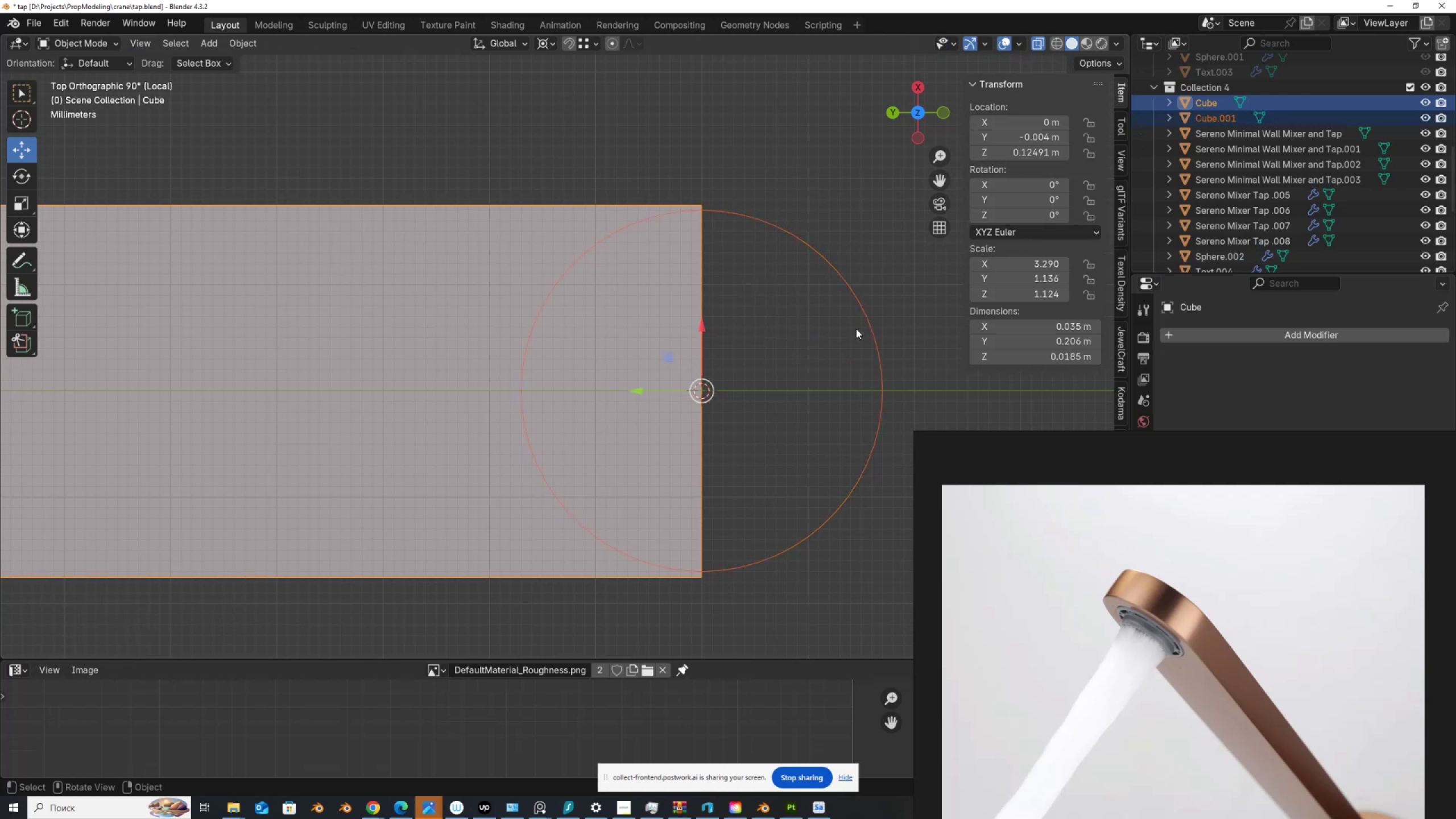 
left_click([856, 329])
 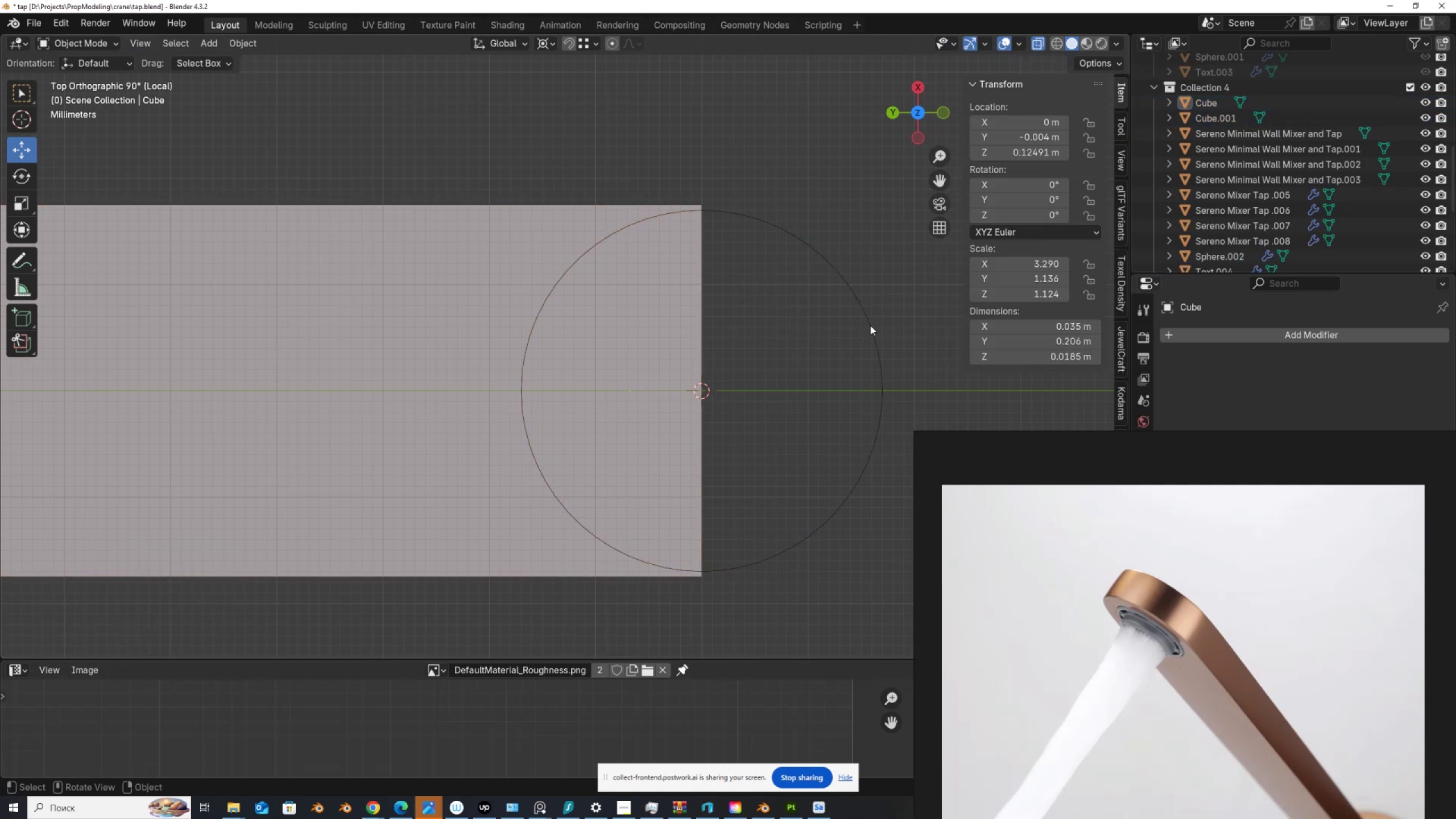 
left_click([870, 325])
 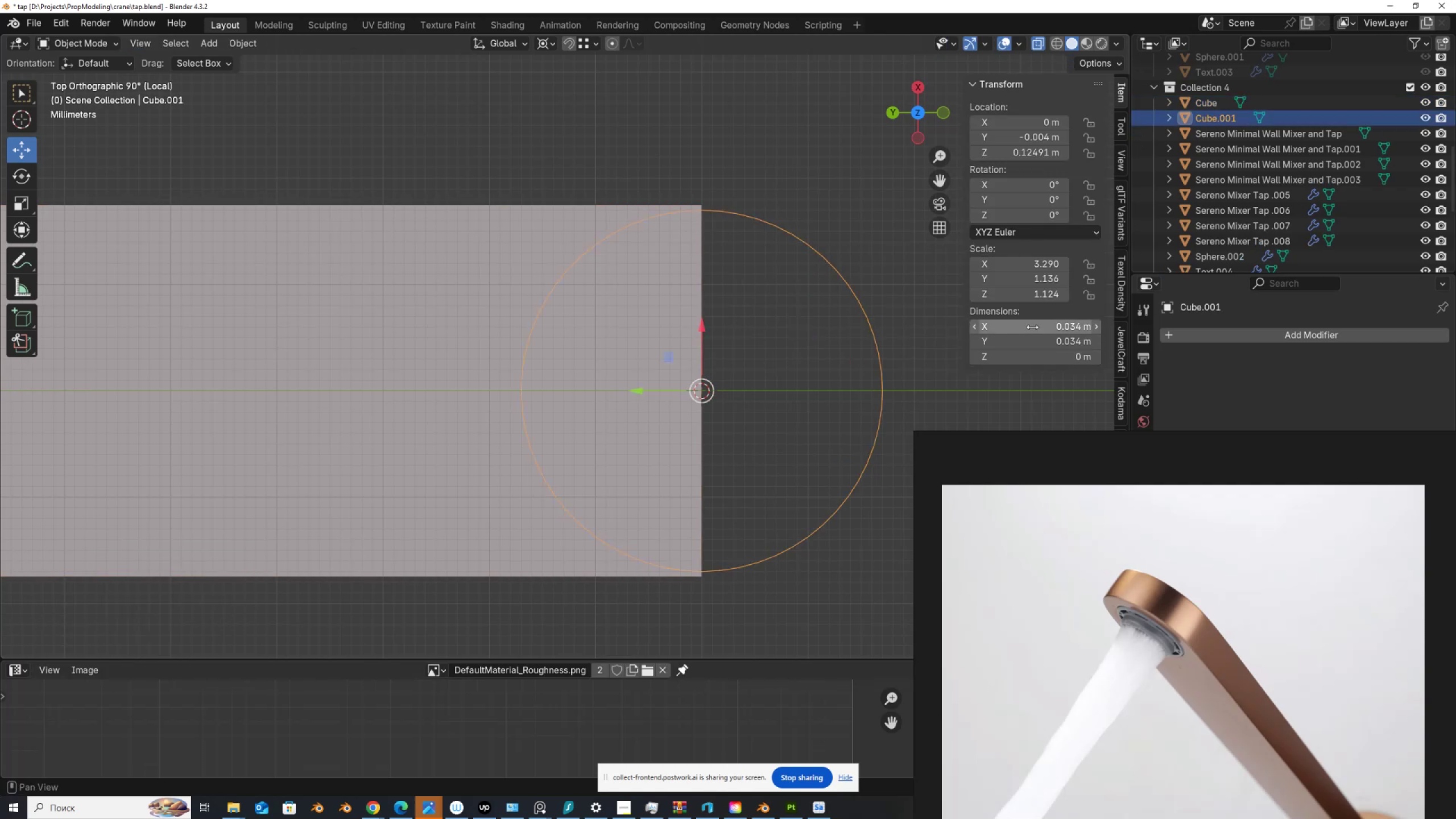 
left_click([1032, 327])
 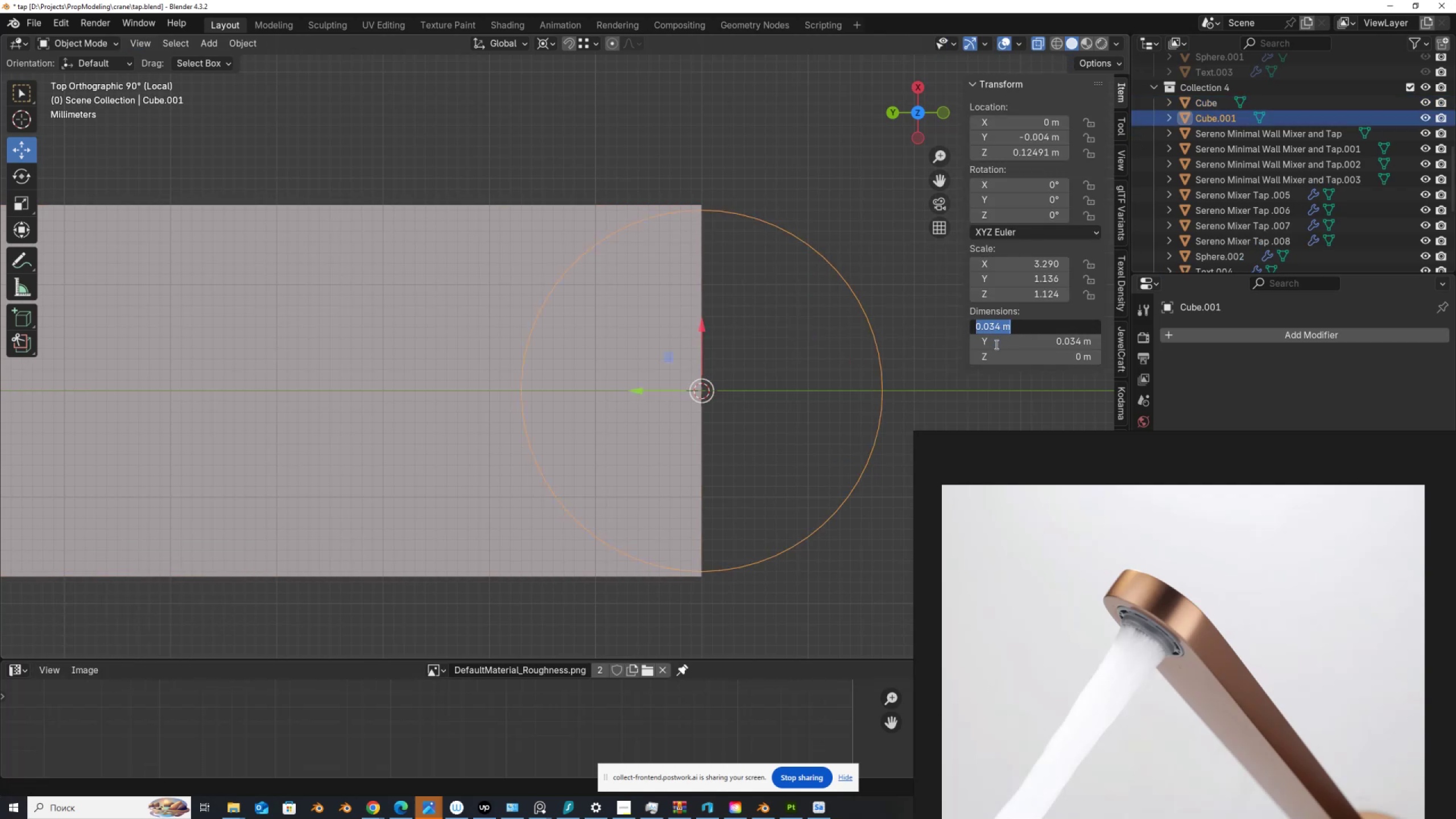 
left_click([946, 413])
 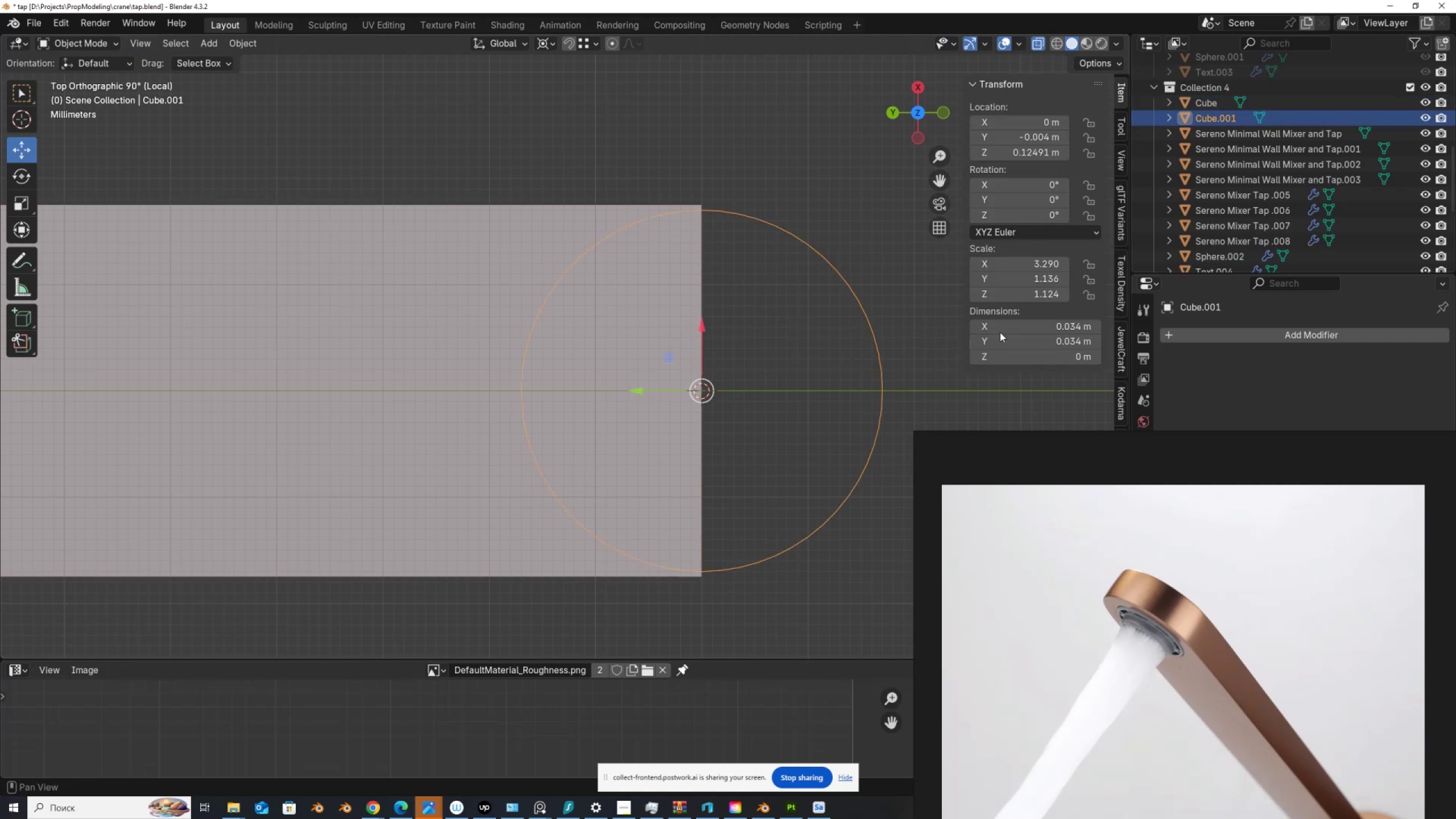 
left_click_drag(start_coordinate=[1000, 332], to_coordinate=[1003, 346])
 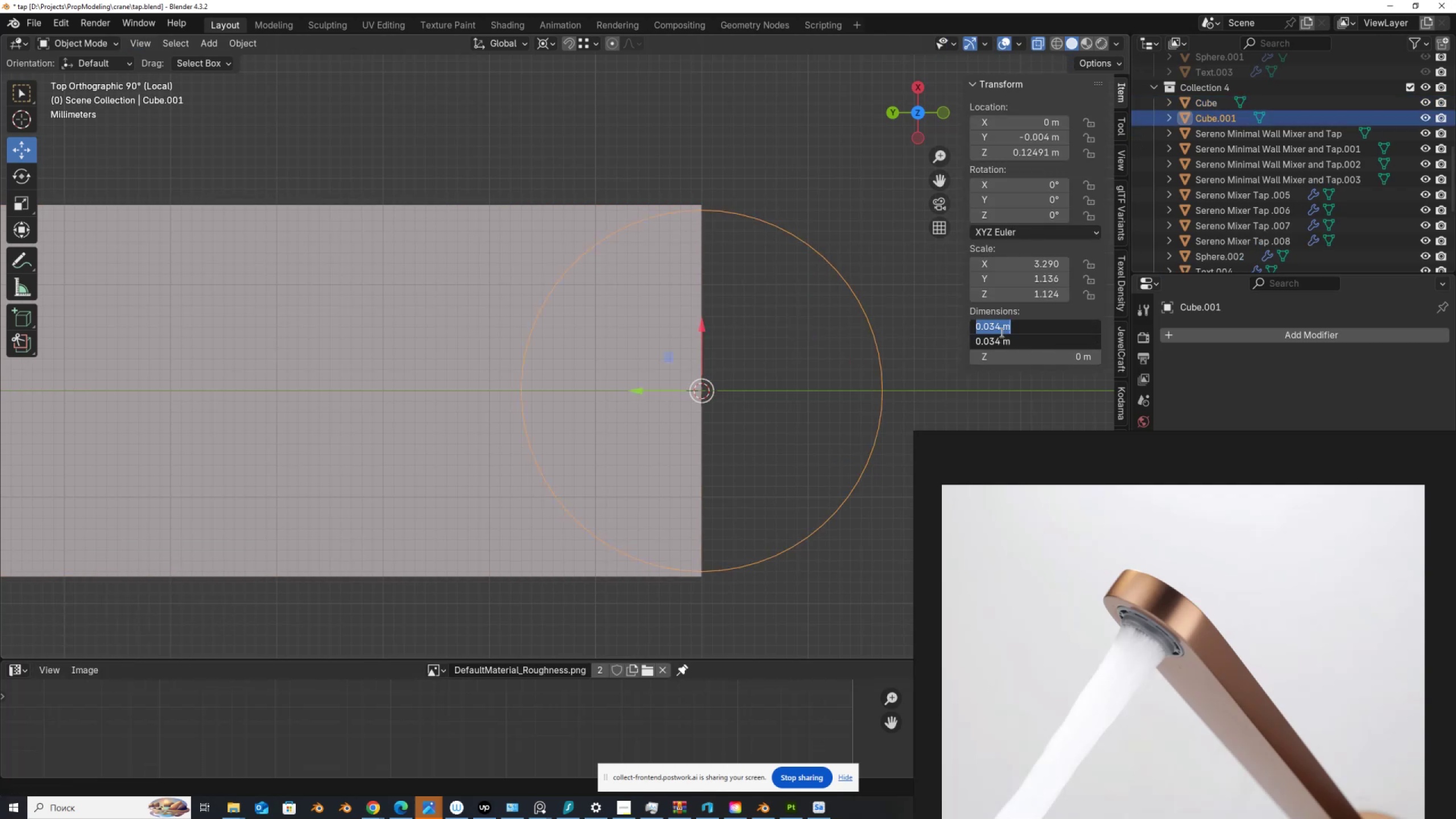 
key(Numpad0)
 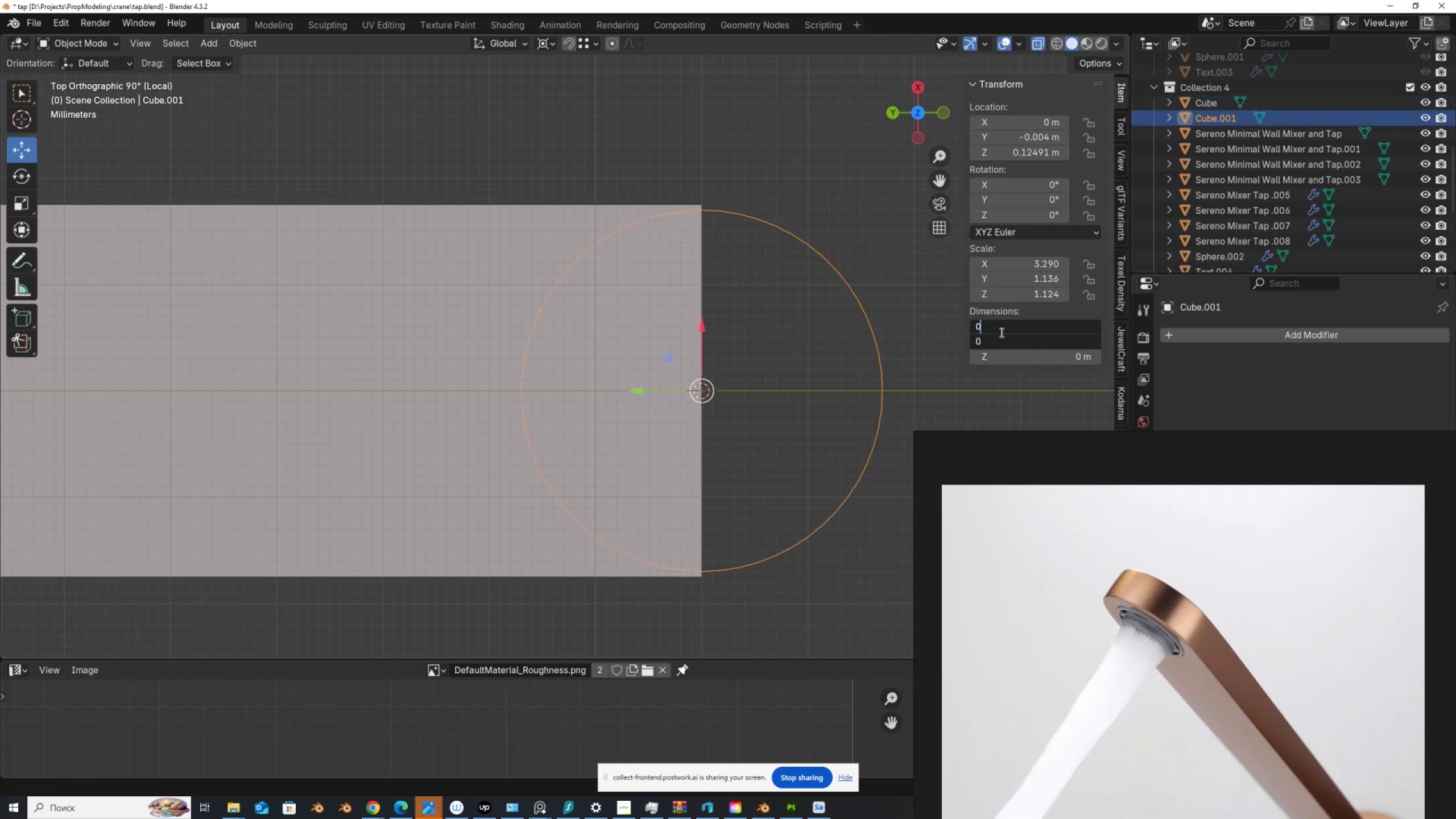 
key(NumpadDecimal)
 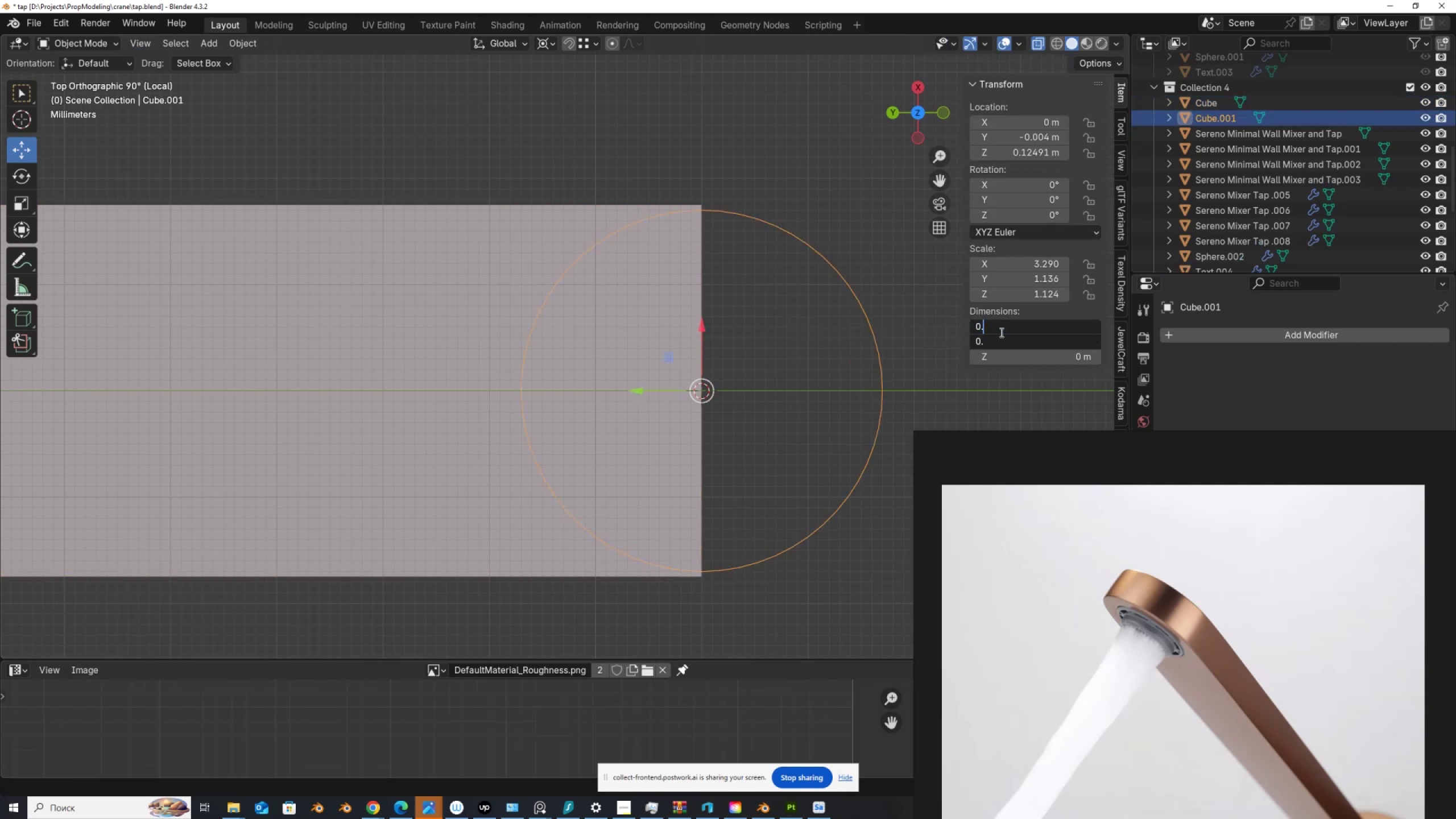 
key(Numpad0)
 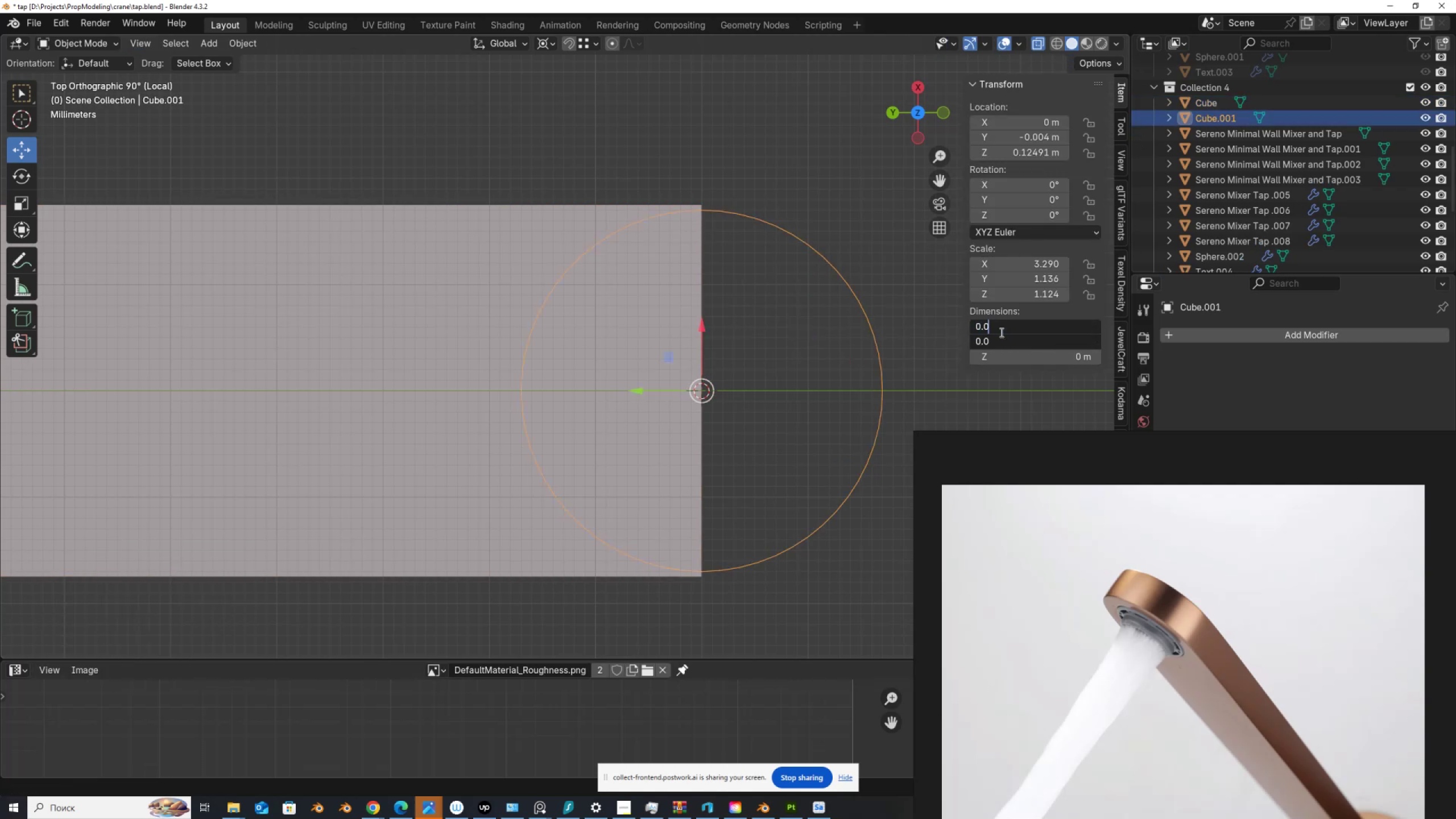 
key(Numpad3)
 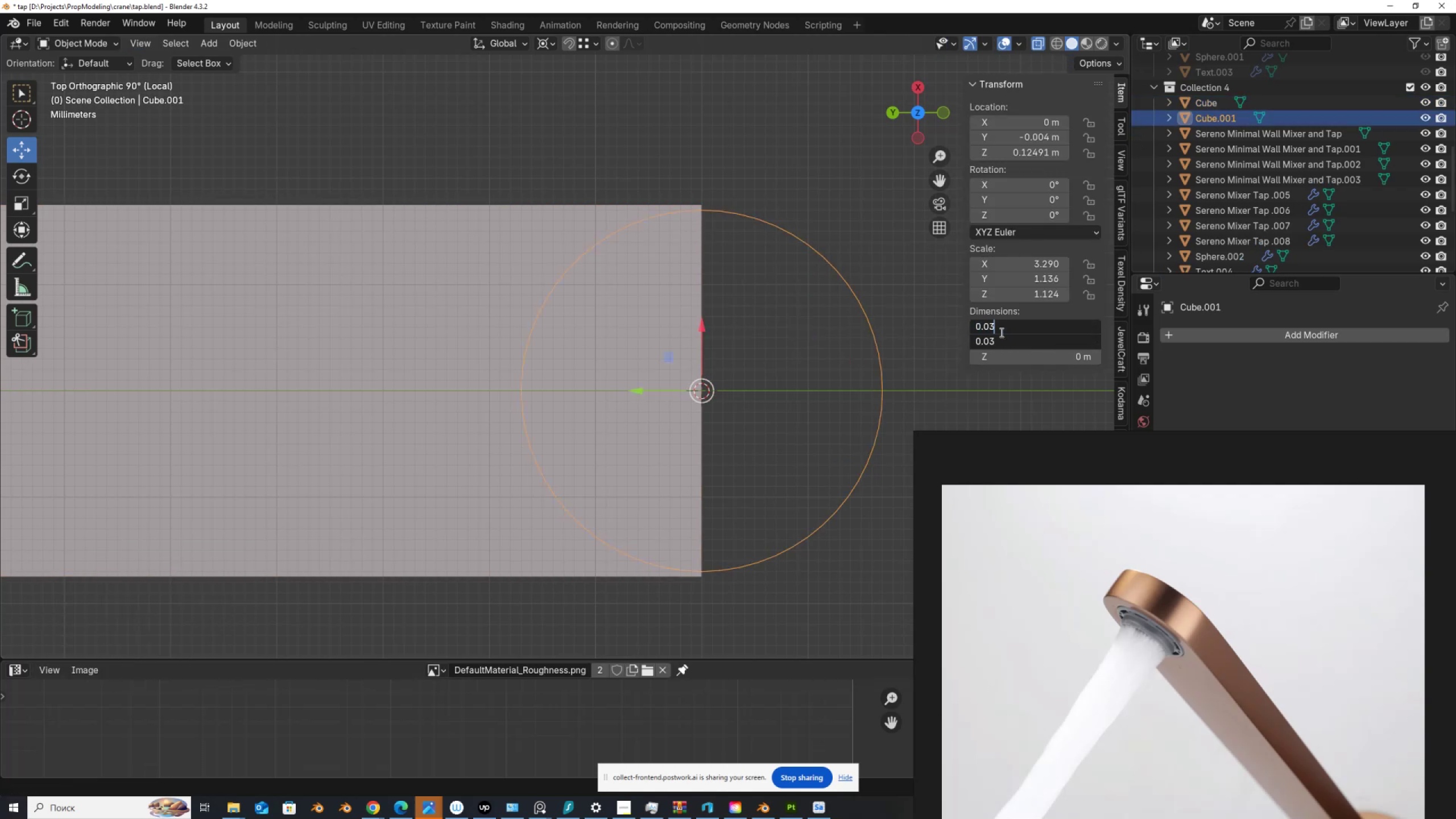 
key(Numpad5)
 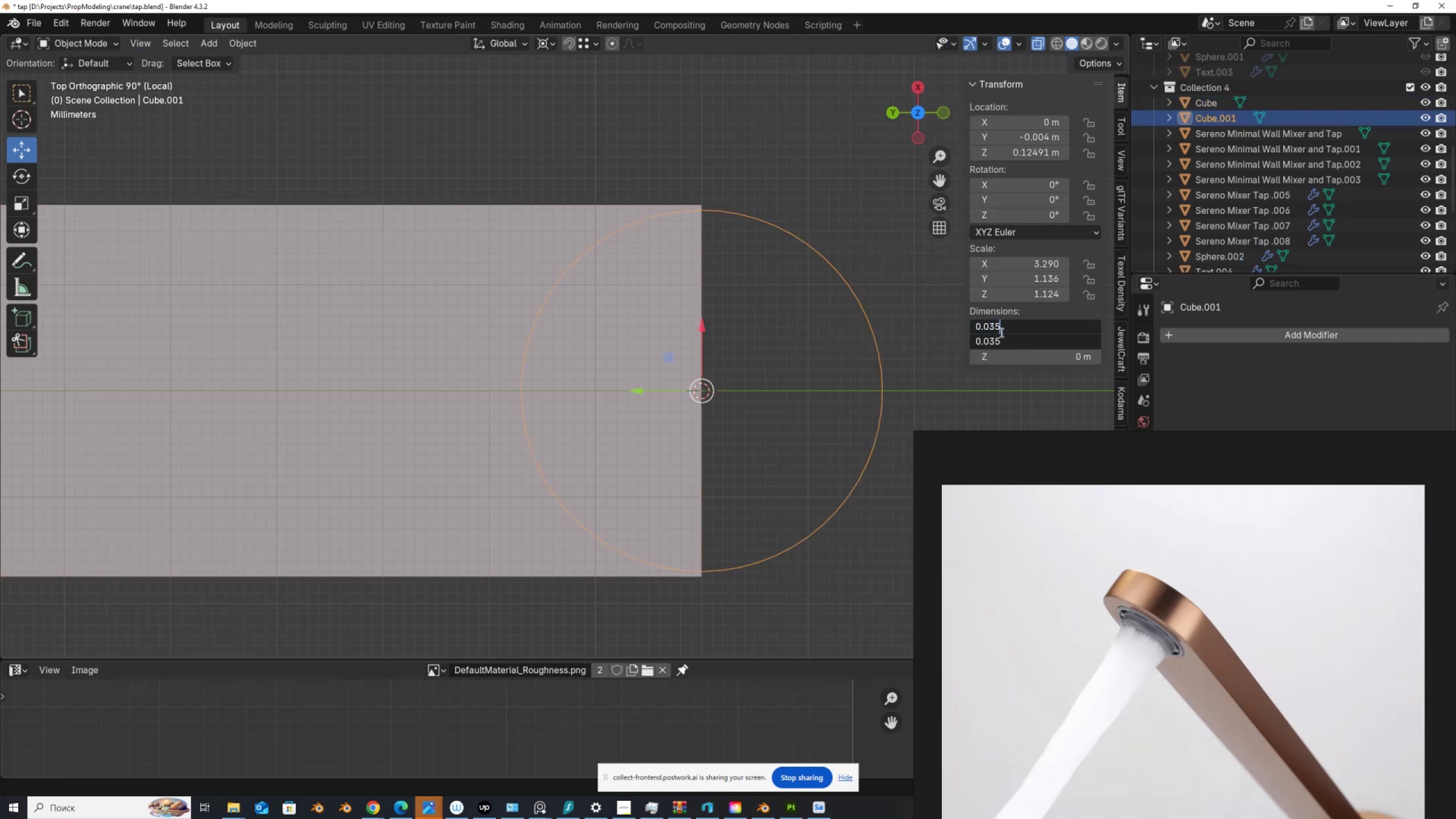 
key(NumpadEnter)
 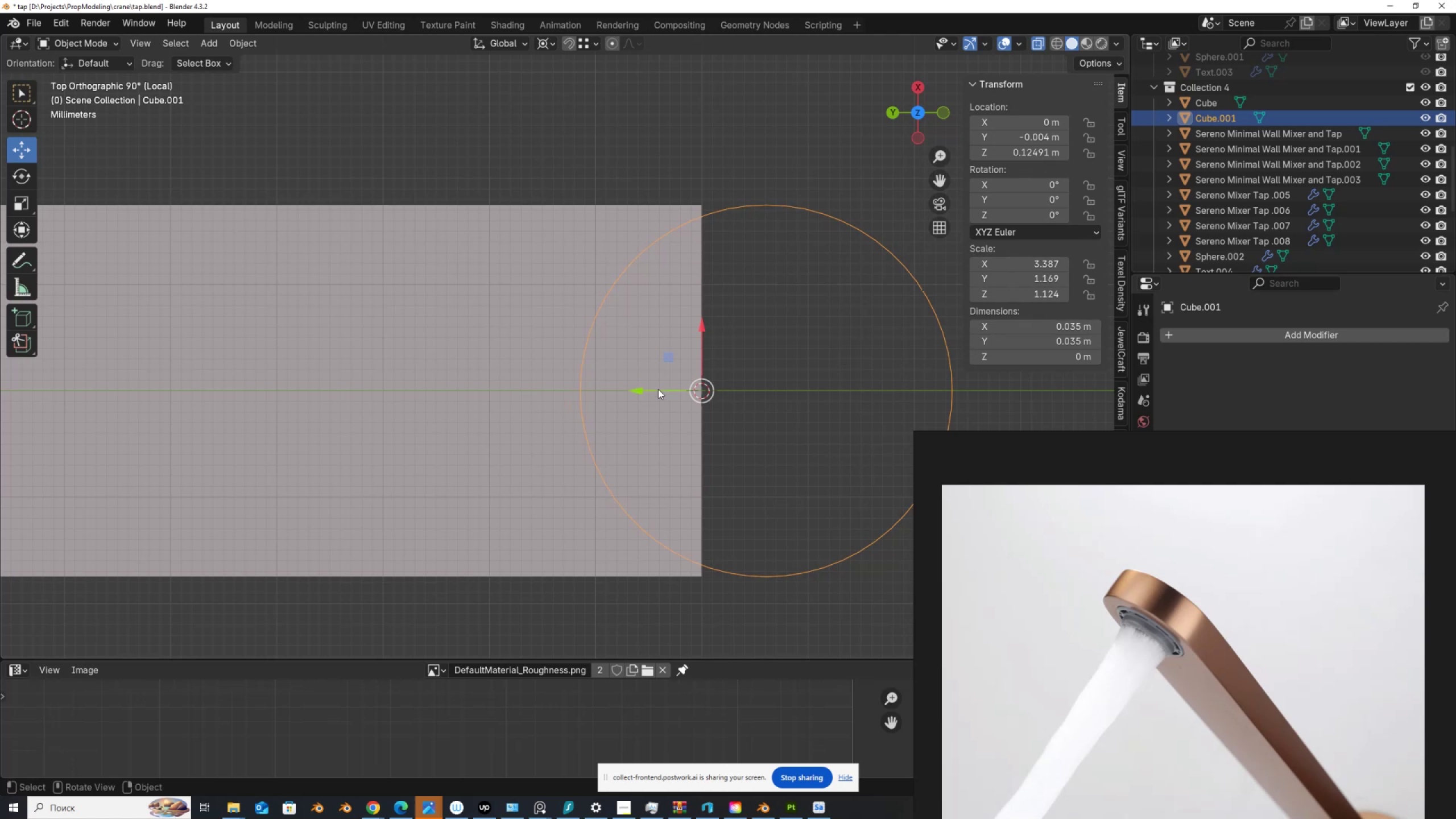 
key(Control+Z)
 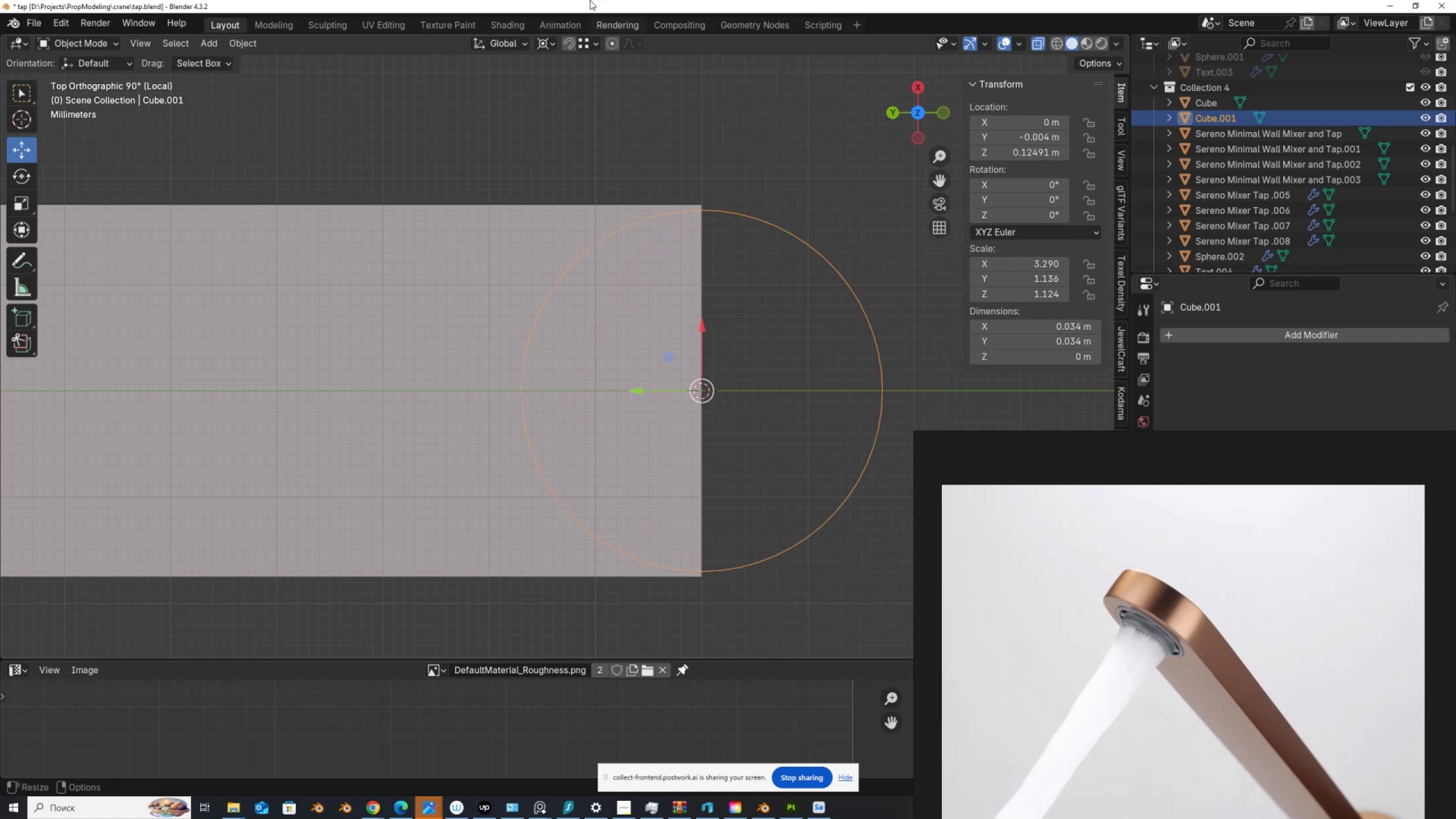 
left_click([548, 44])
 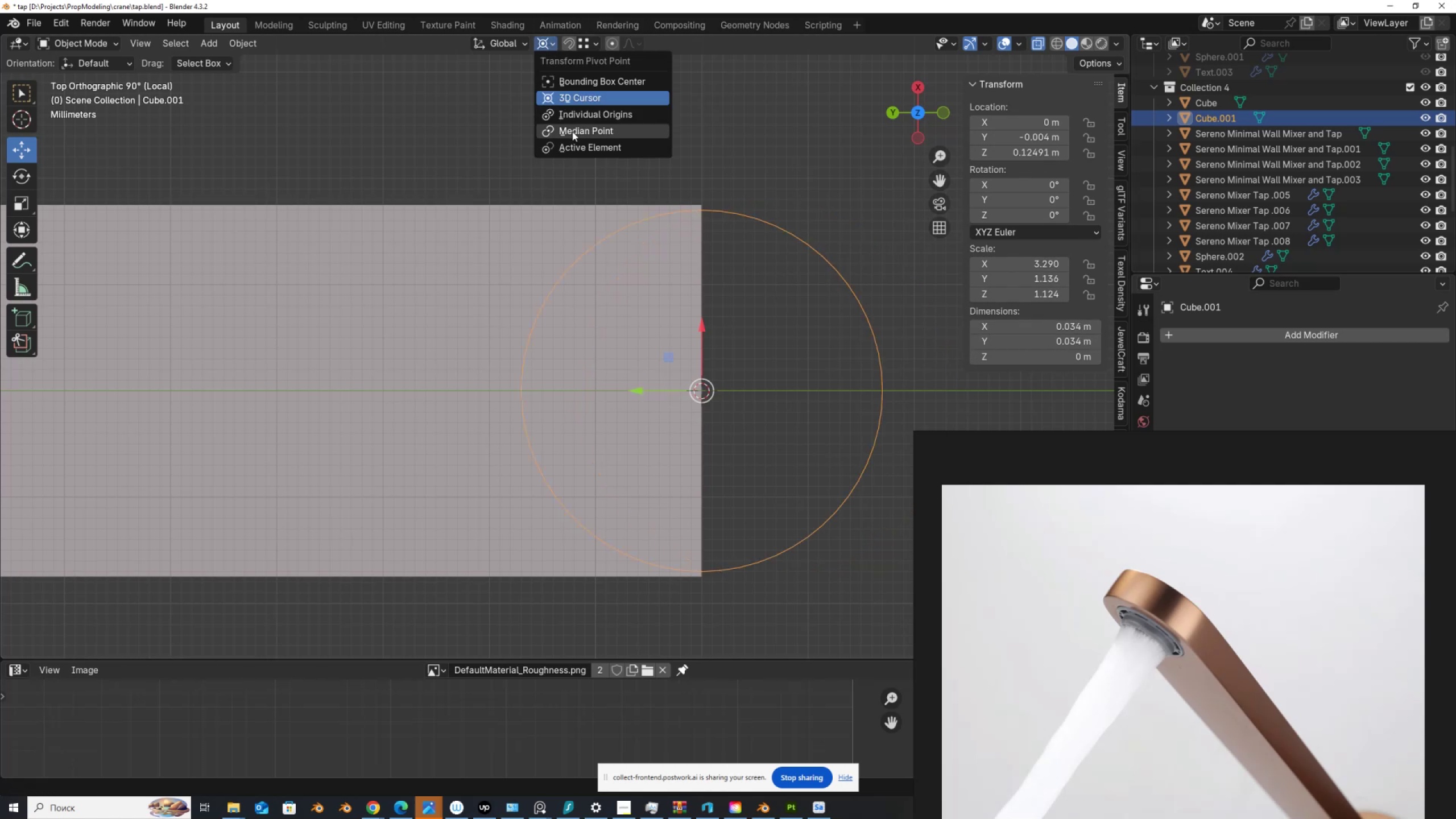 
left_click([572, 131])
 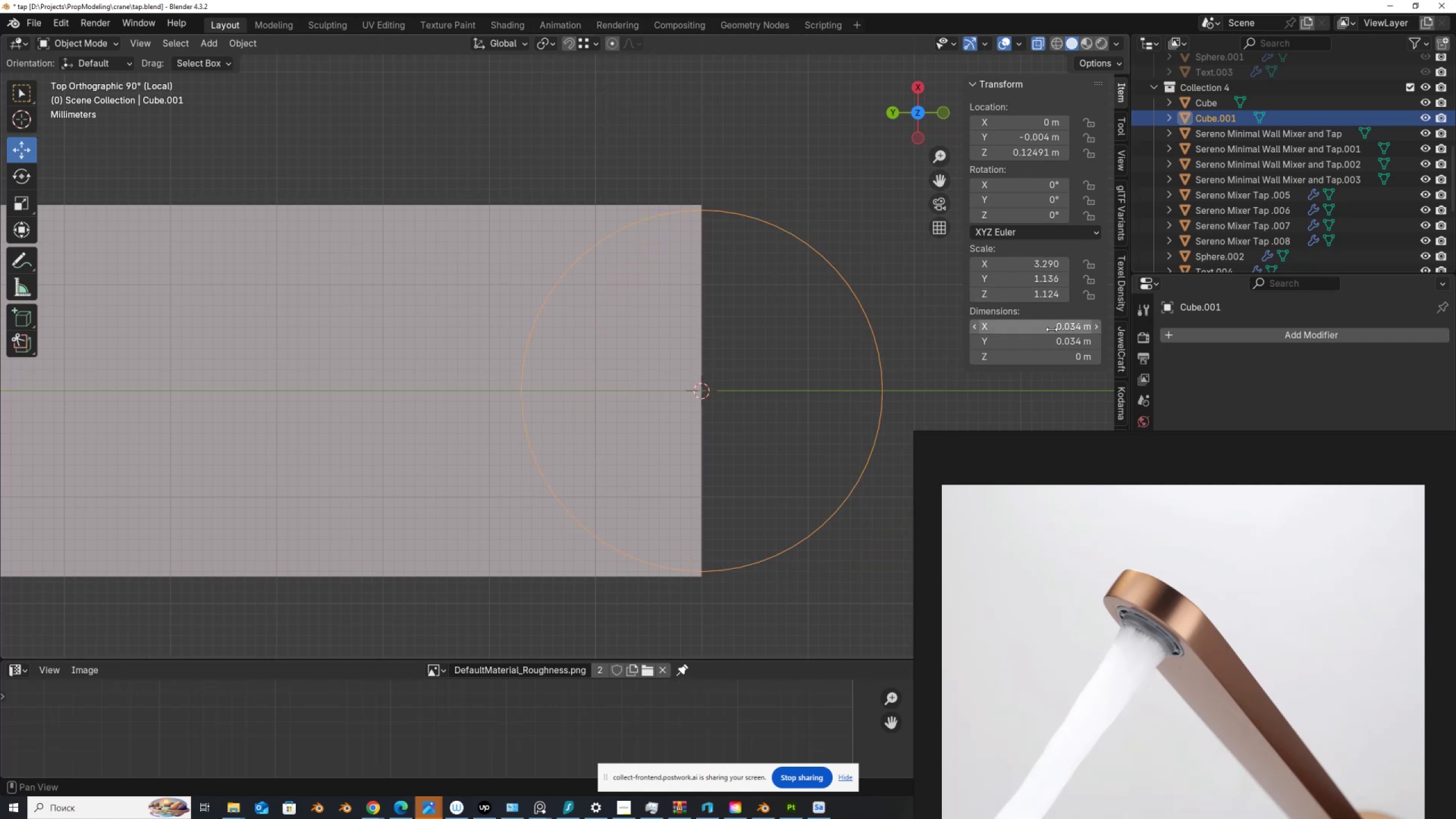 
key(Control+A)
 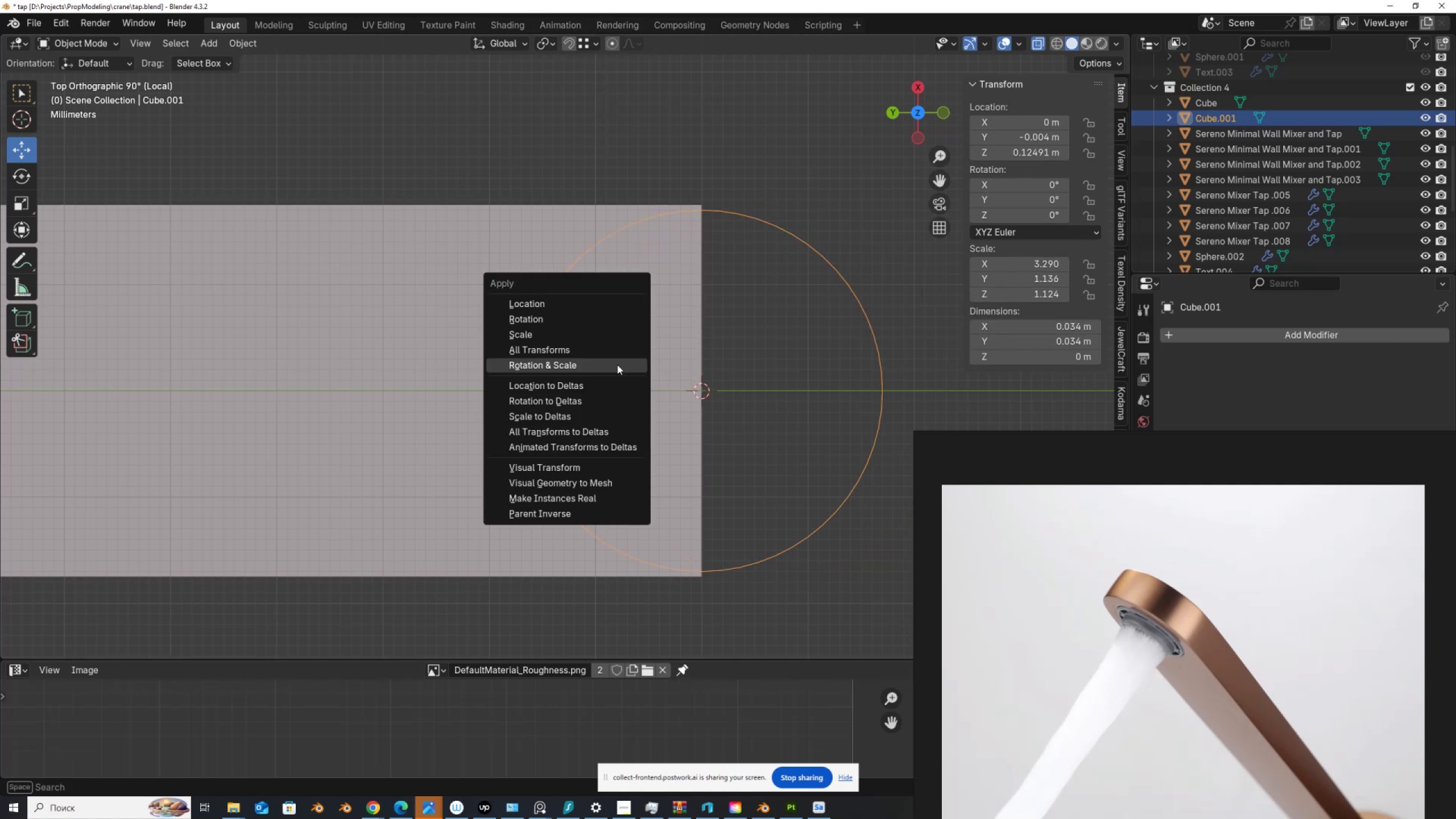 
left_click([617, 365])
 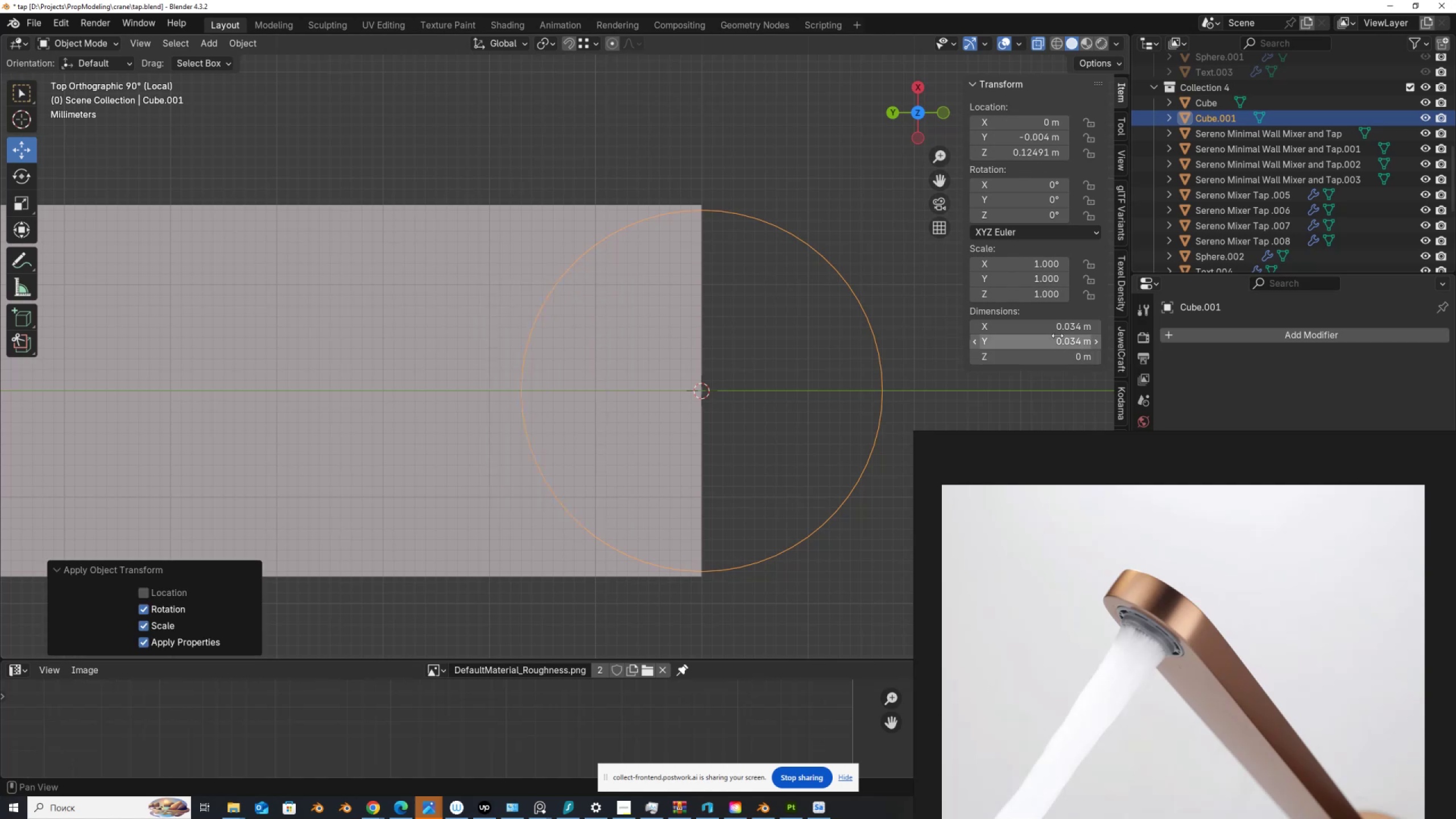 
left_click_drag(start_coordinate=[1048, 333], to_coordinate=[1049, 345])
 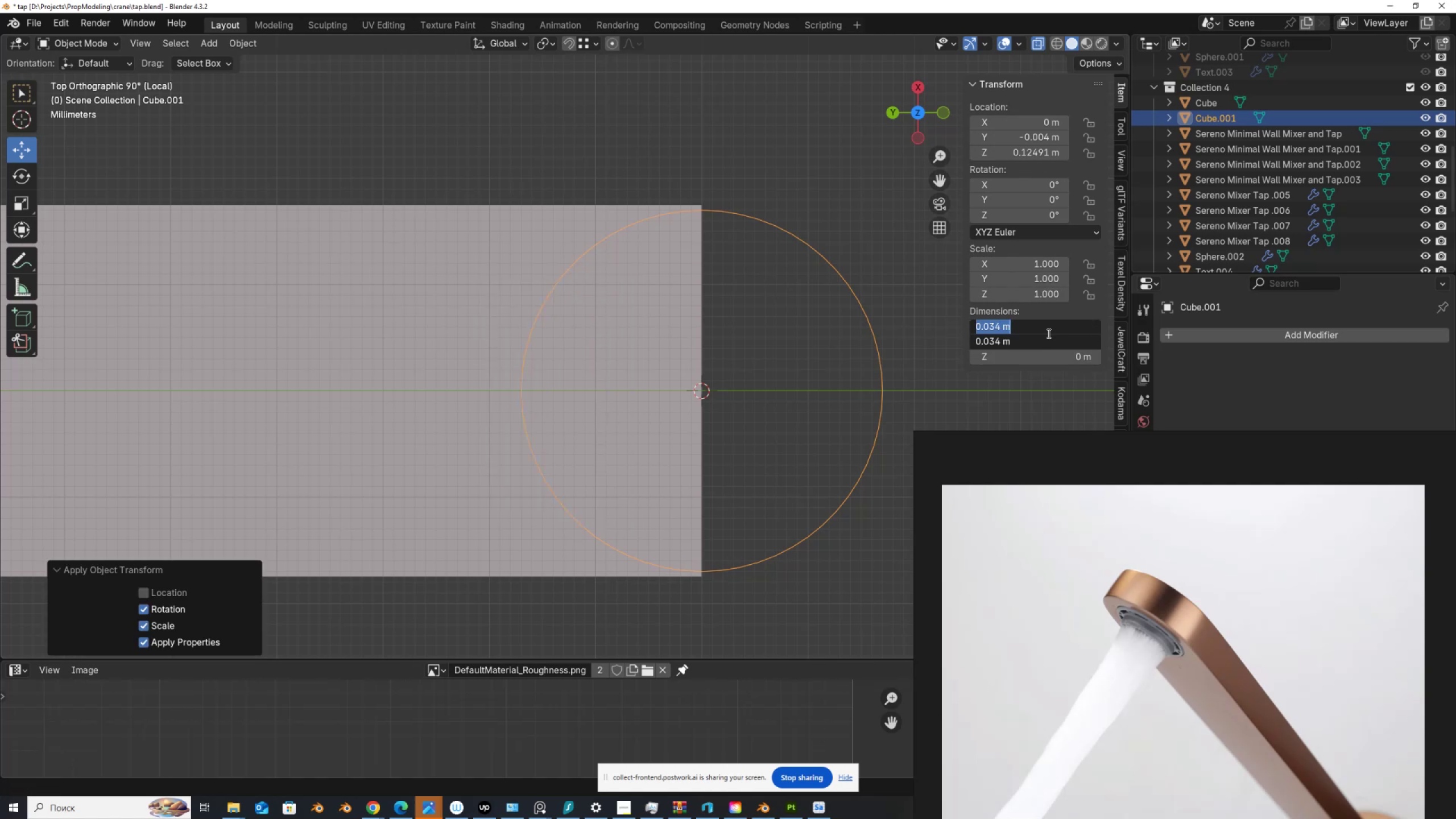 
key(Numpad0)
 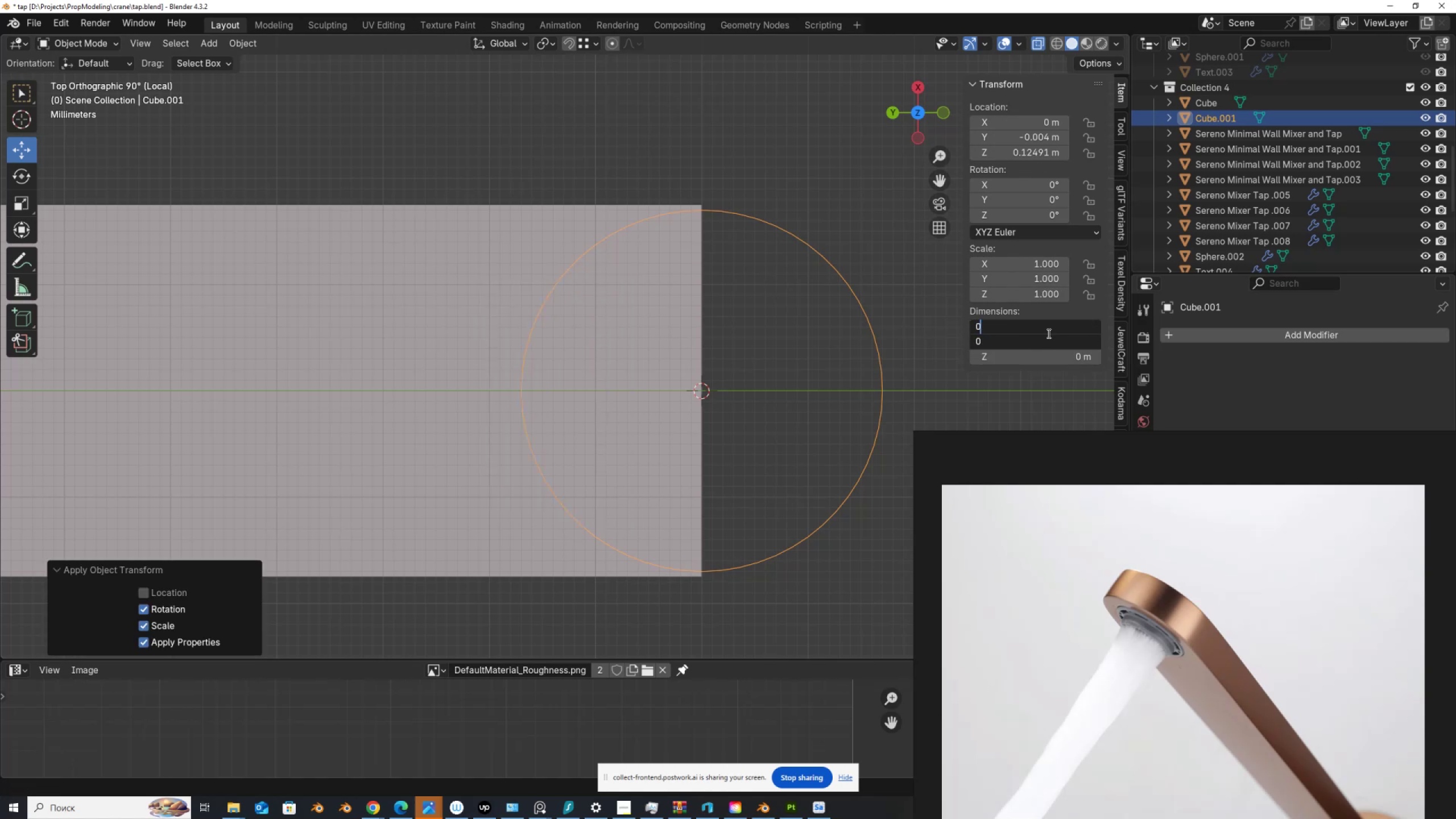 
key(NumpadDecimal)
 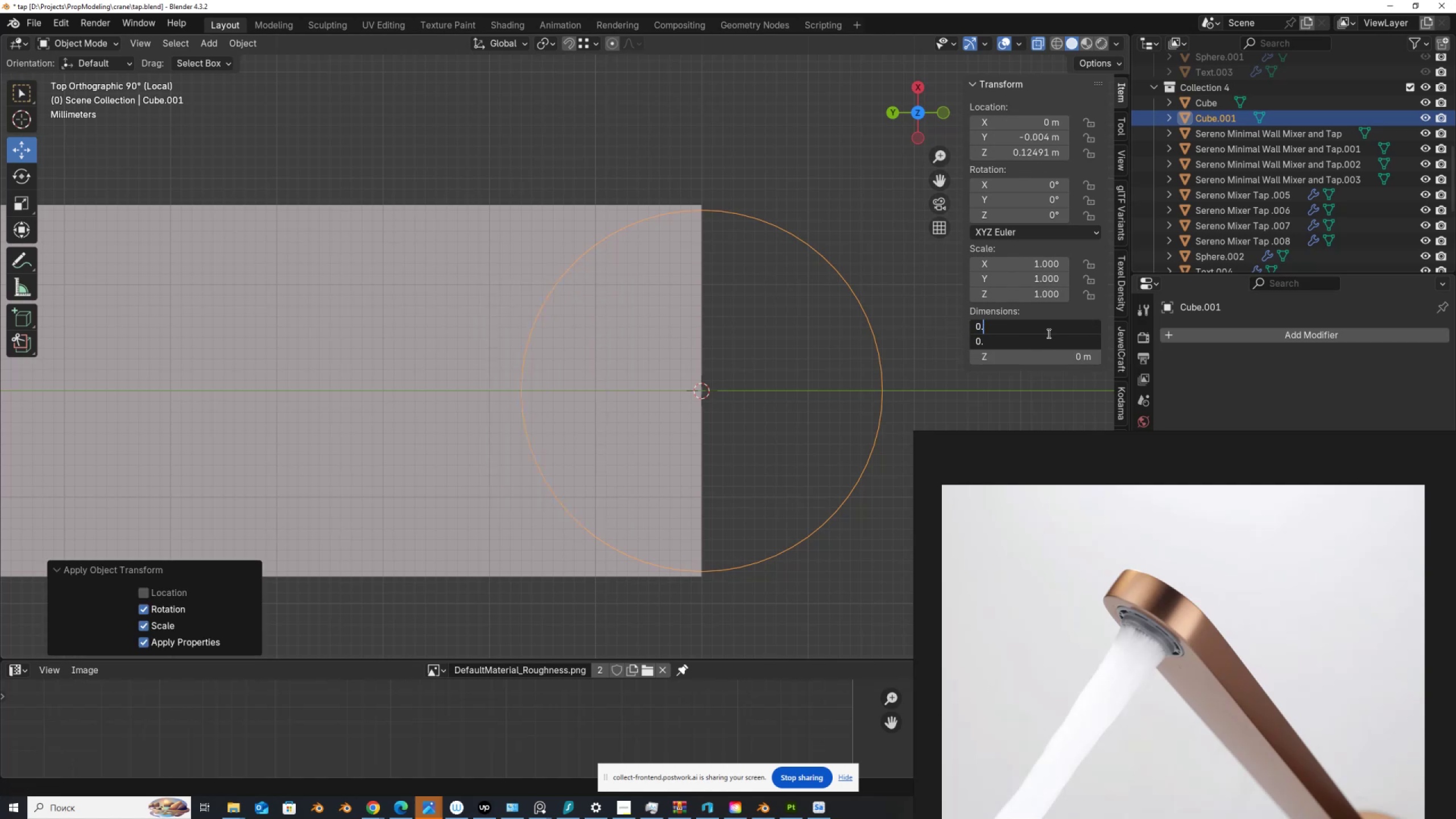 
key(Numpad0)
 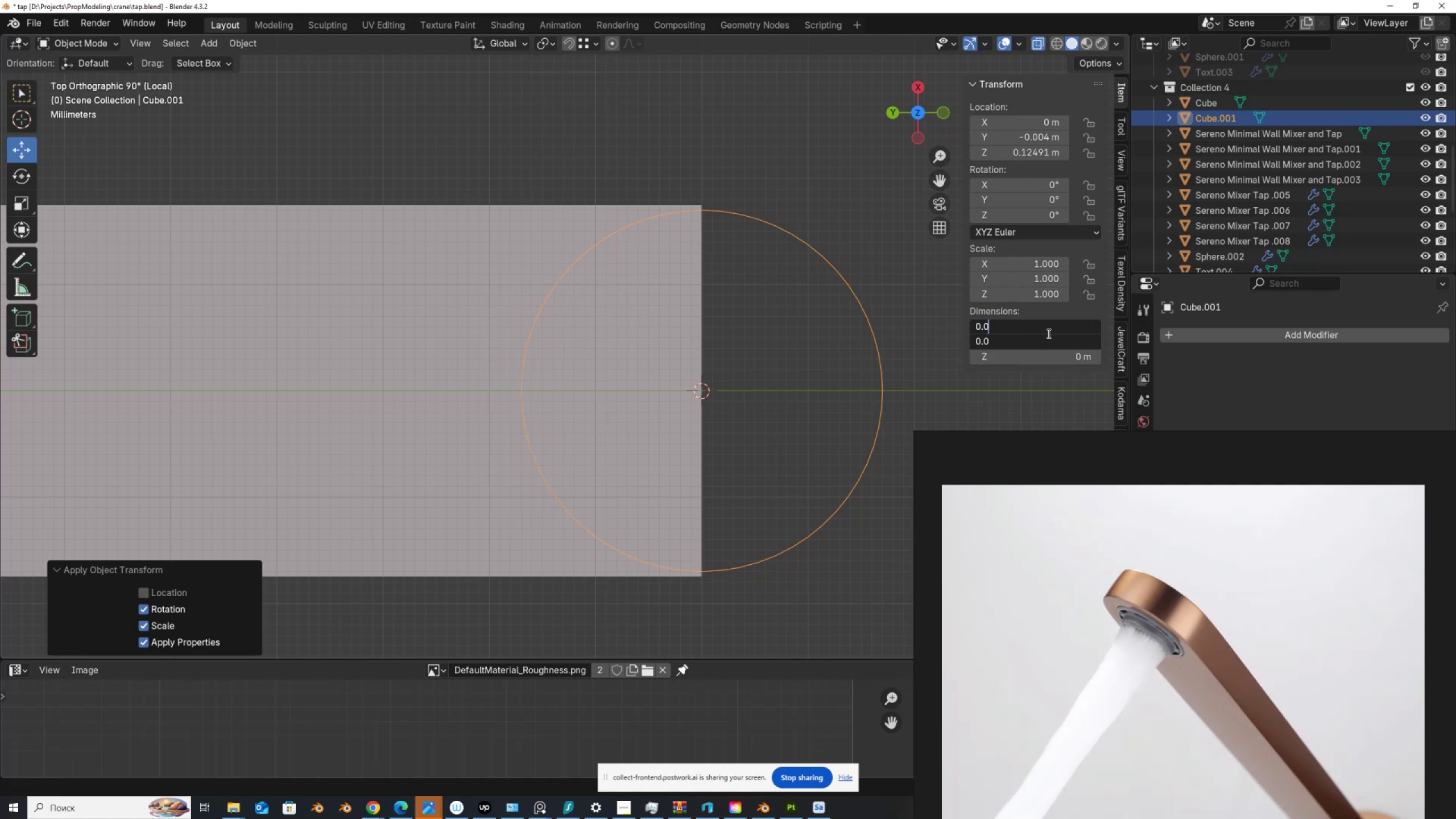 
key(Numpad3)
 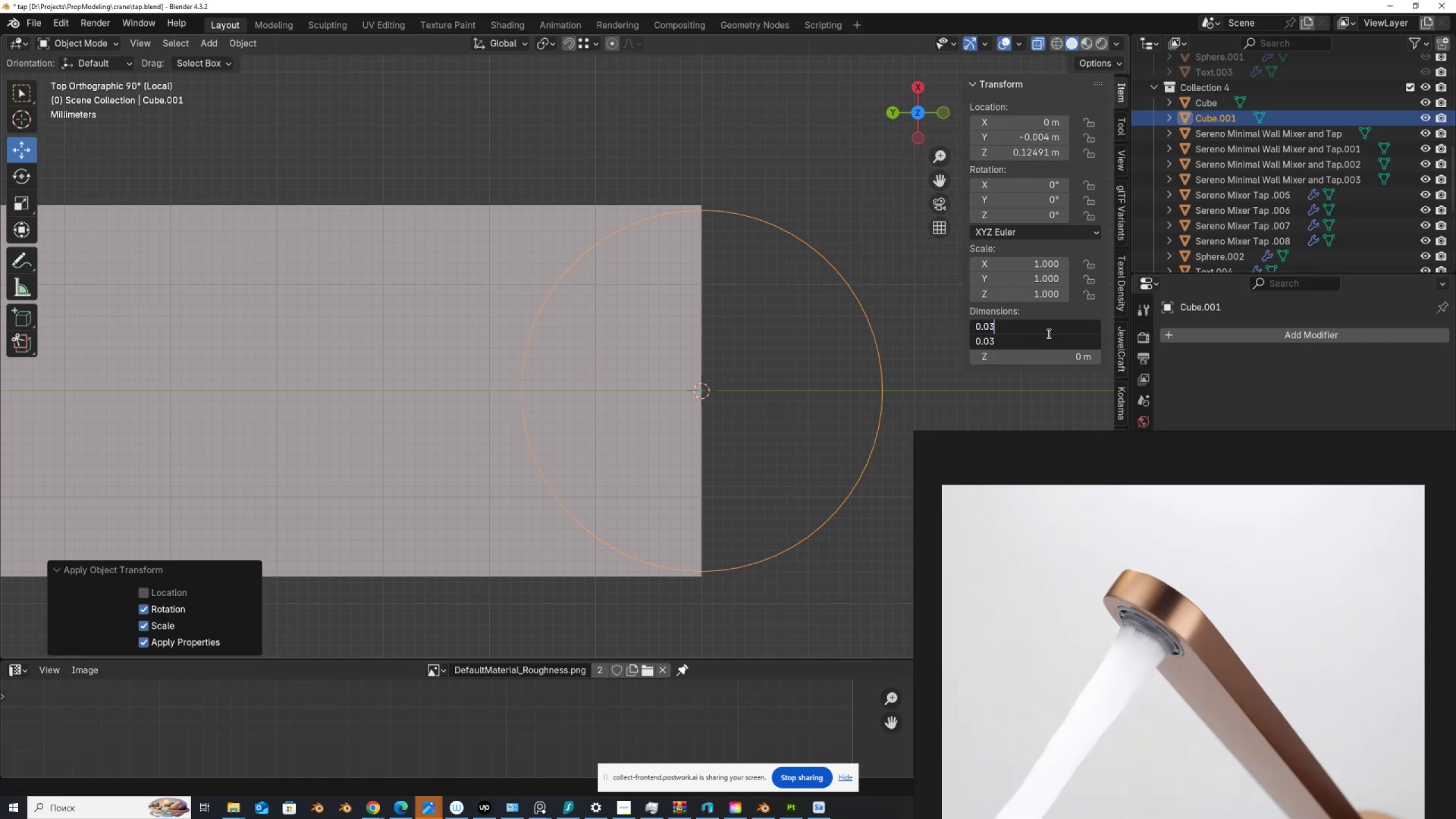 
key(Numpad5)
 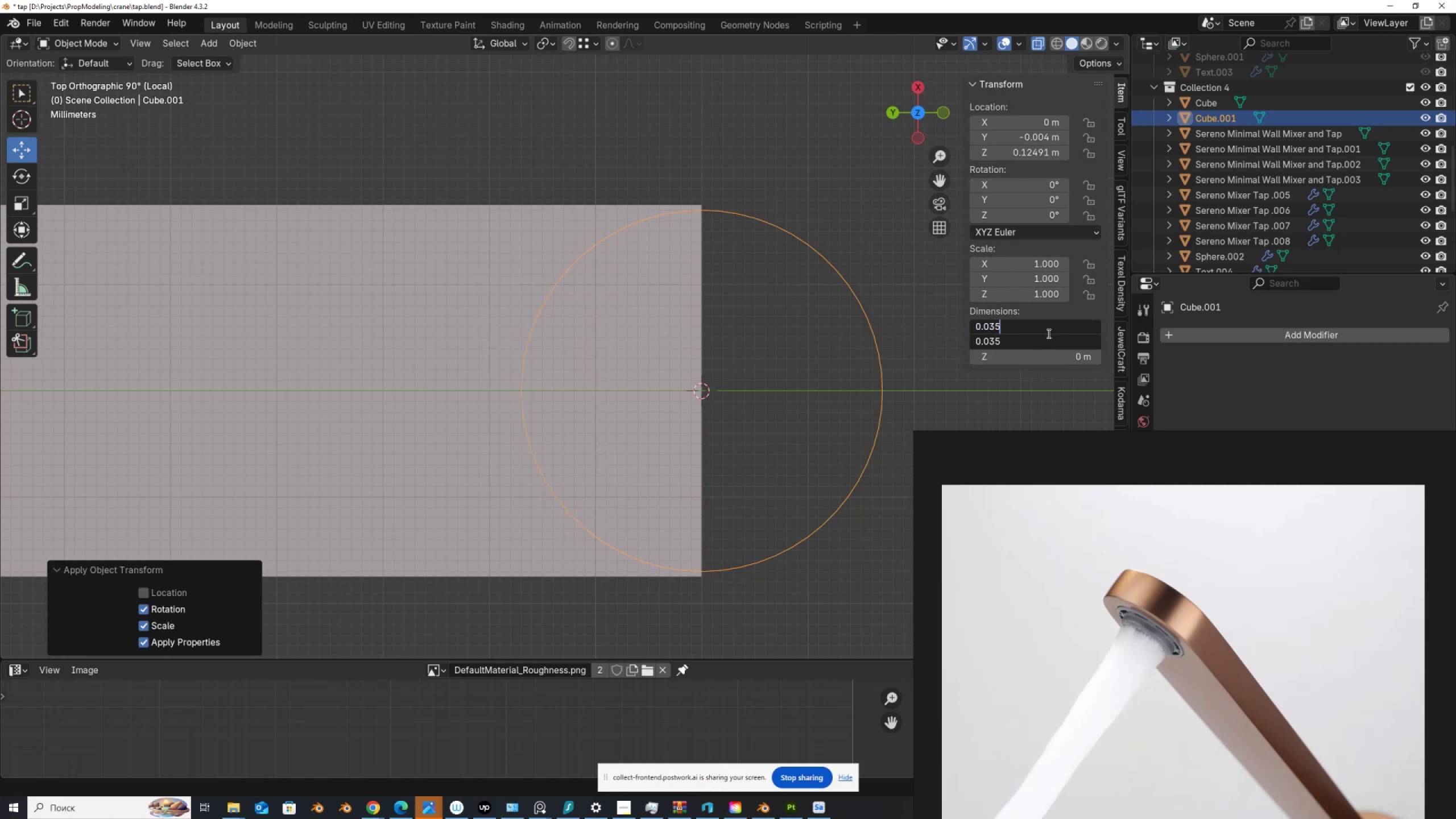 
key(NumpadEnter)
 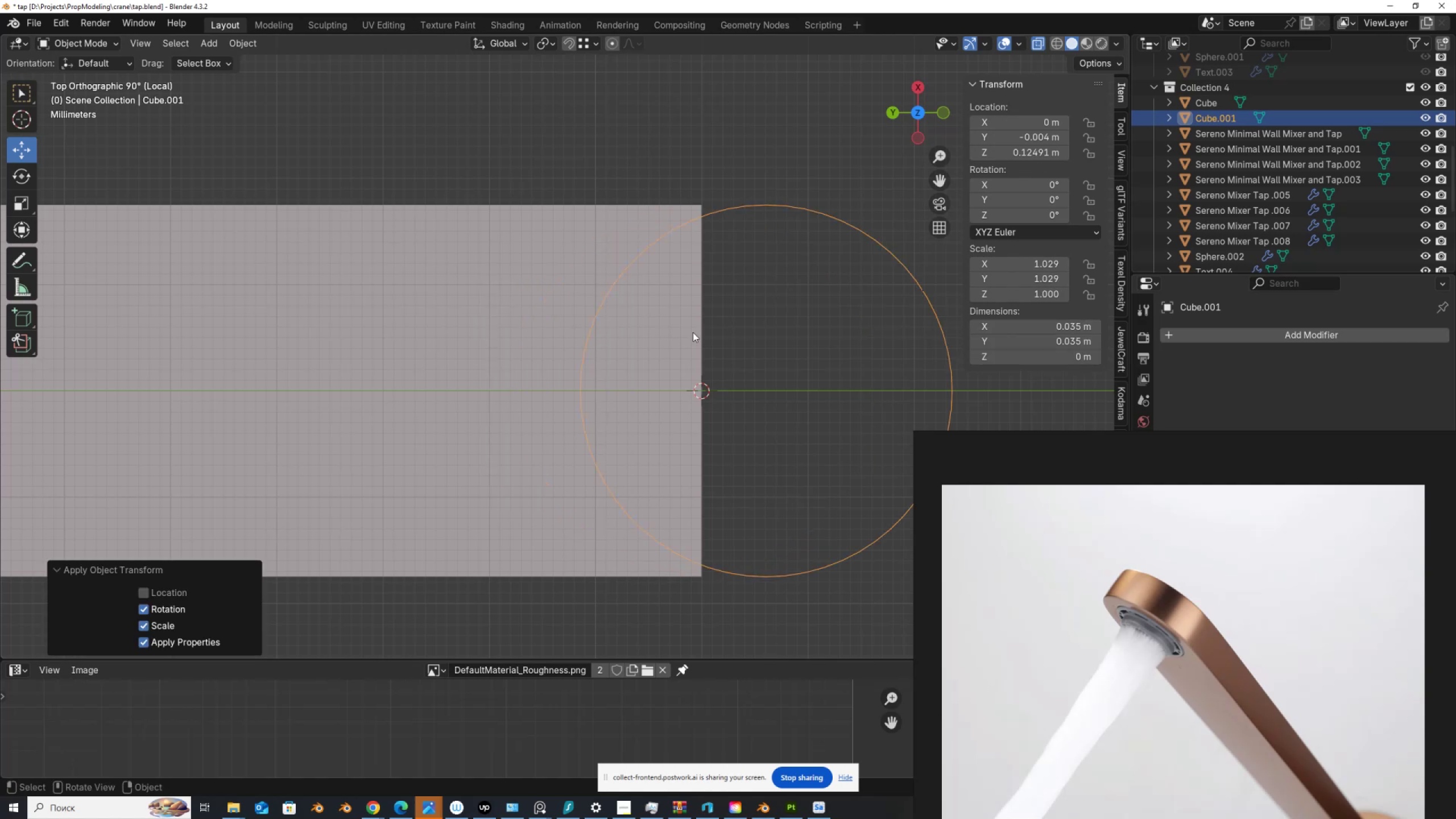 
key(Control+Z)
 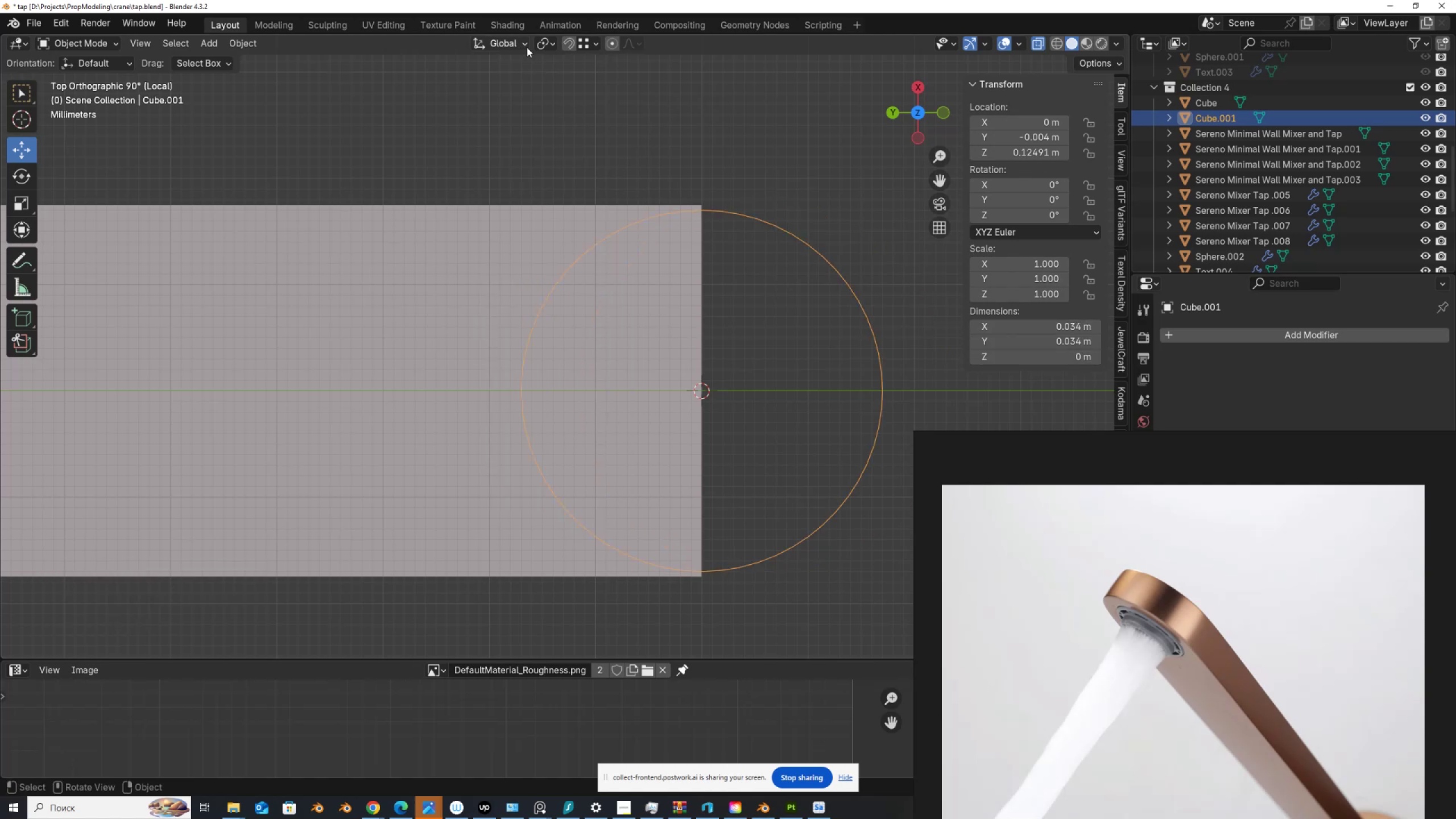 
wait(6.04)
 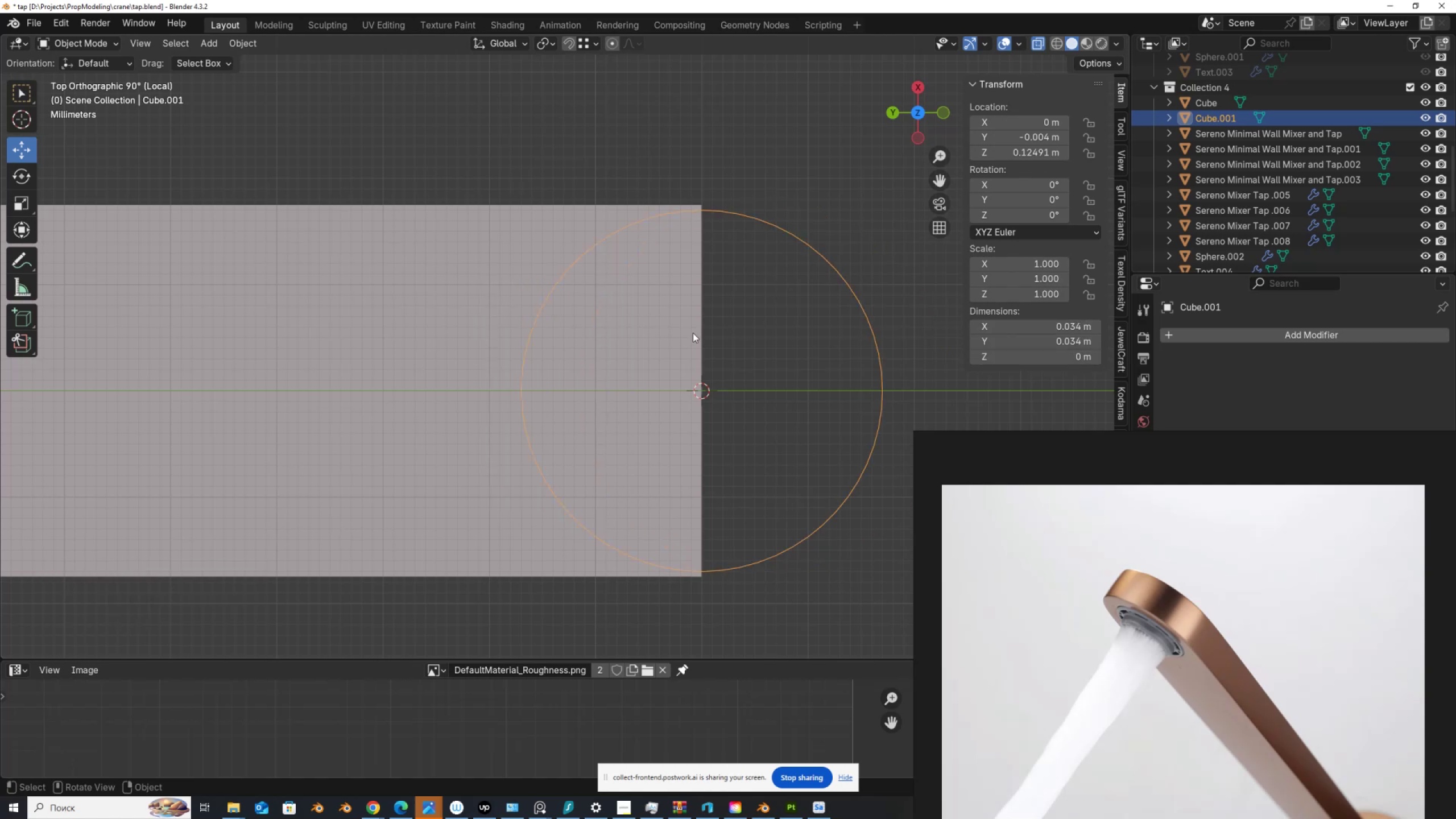 
scroll: coordinate [662, 147], scroll_direction: down, amount: 7.0
 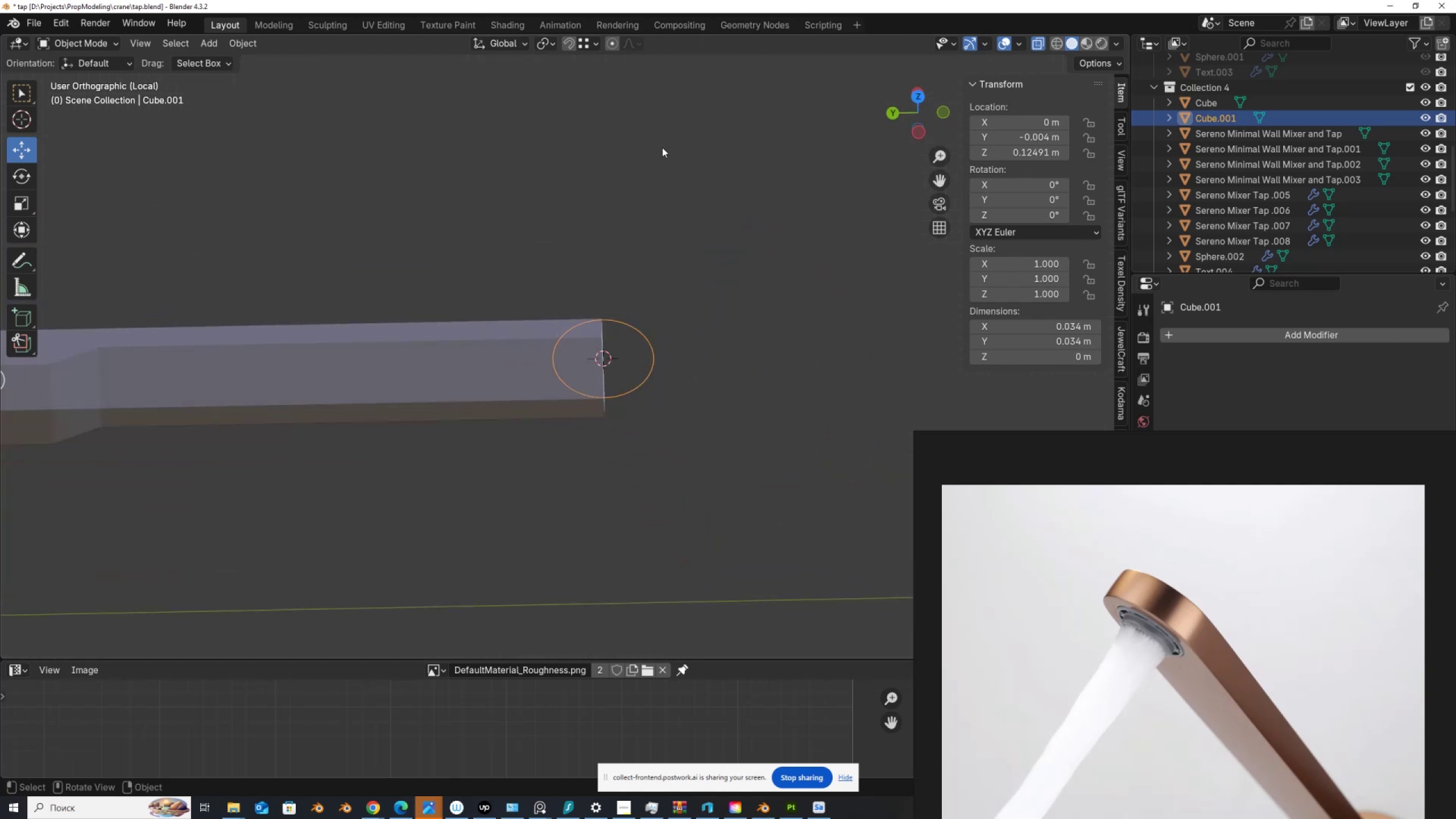 
key(Control+A)
 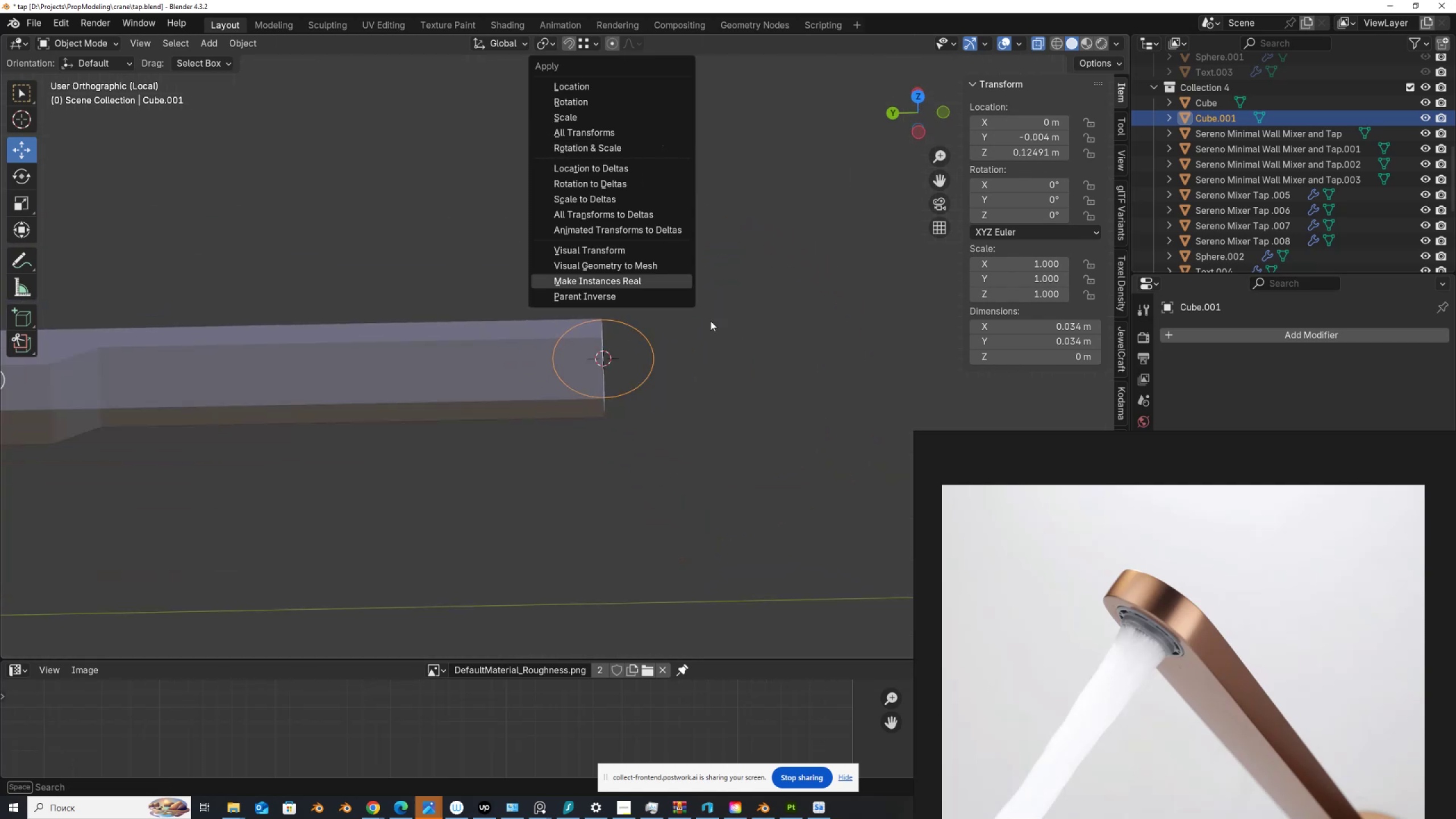 
key(Q)
 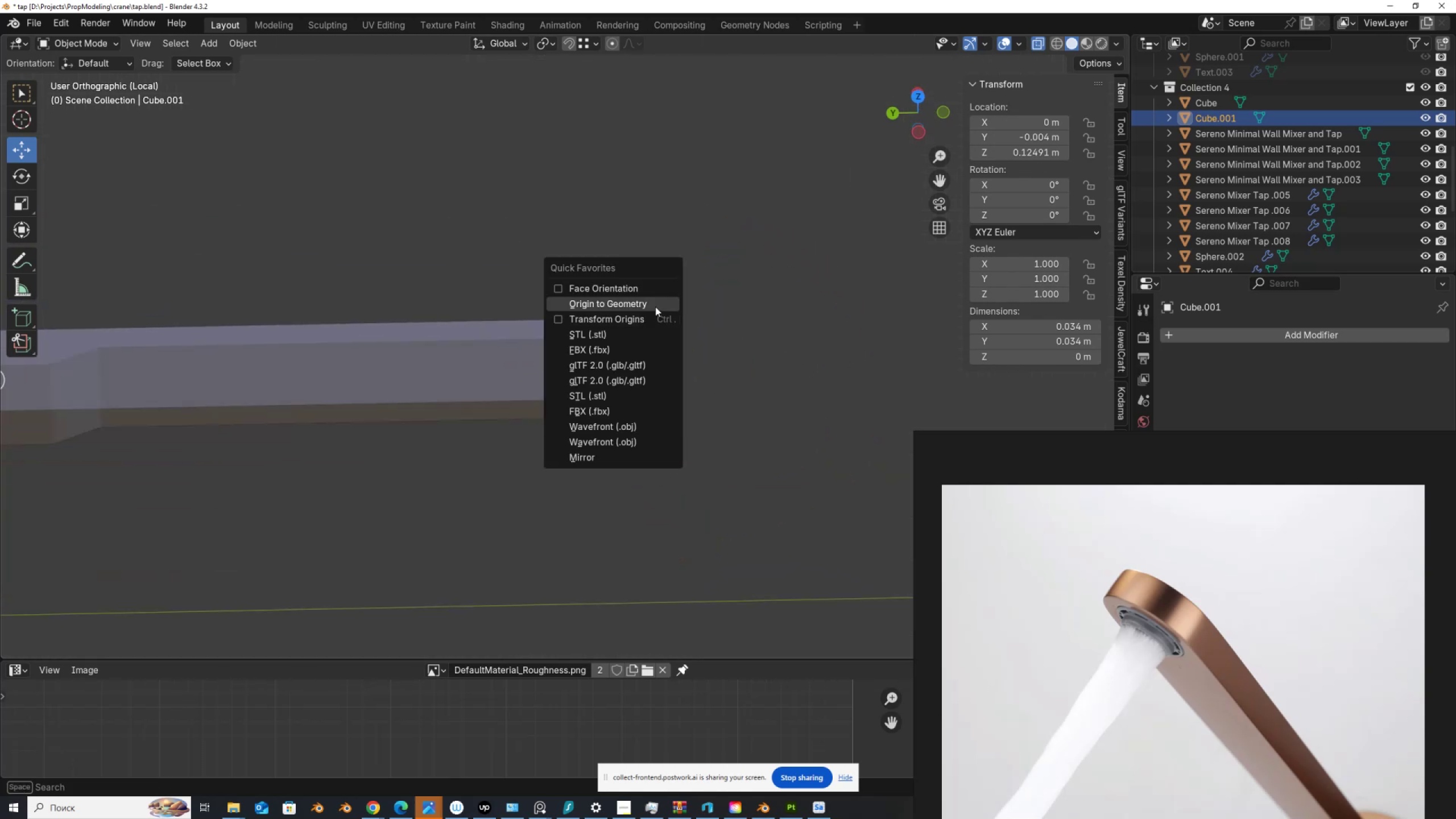 
left_click([655, 307])
 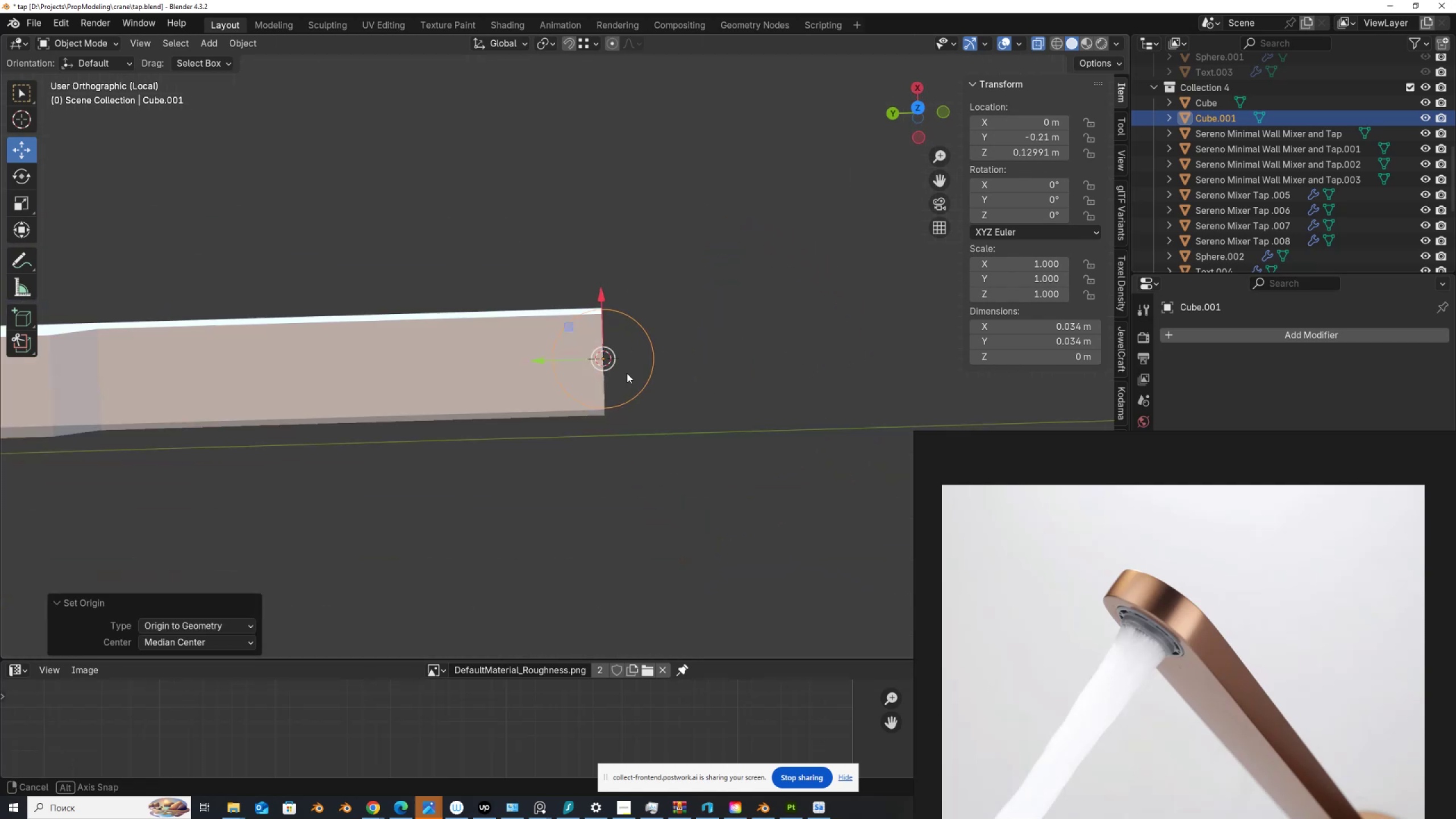 
hold_key(key=AltLeft, duration=0.38)
 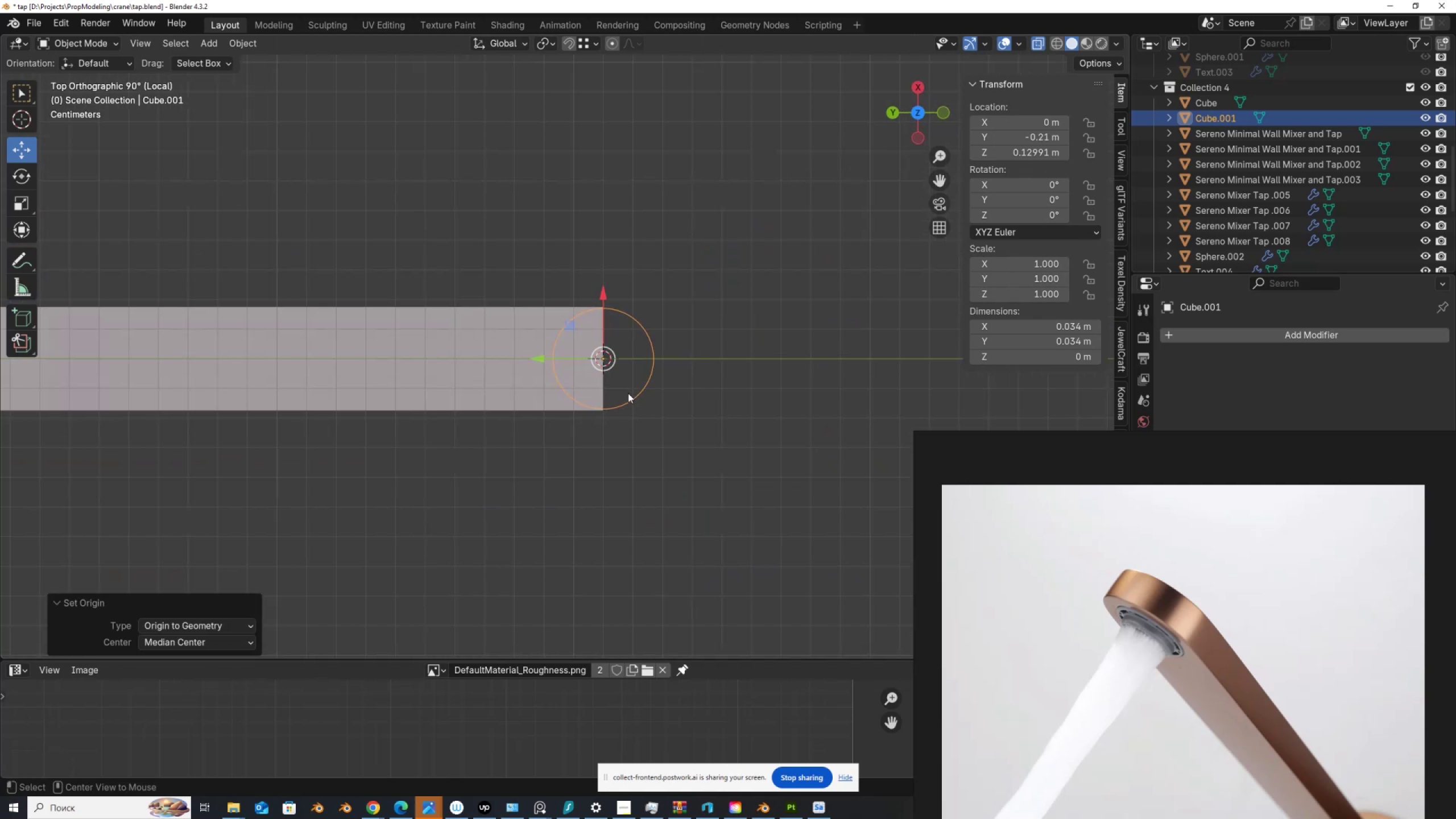 
scroll: coordinate [657, 370], scroll_direction: up, amount: 6.0
 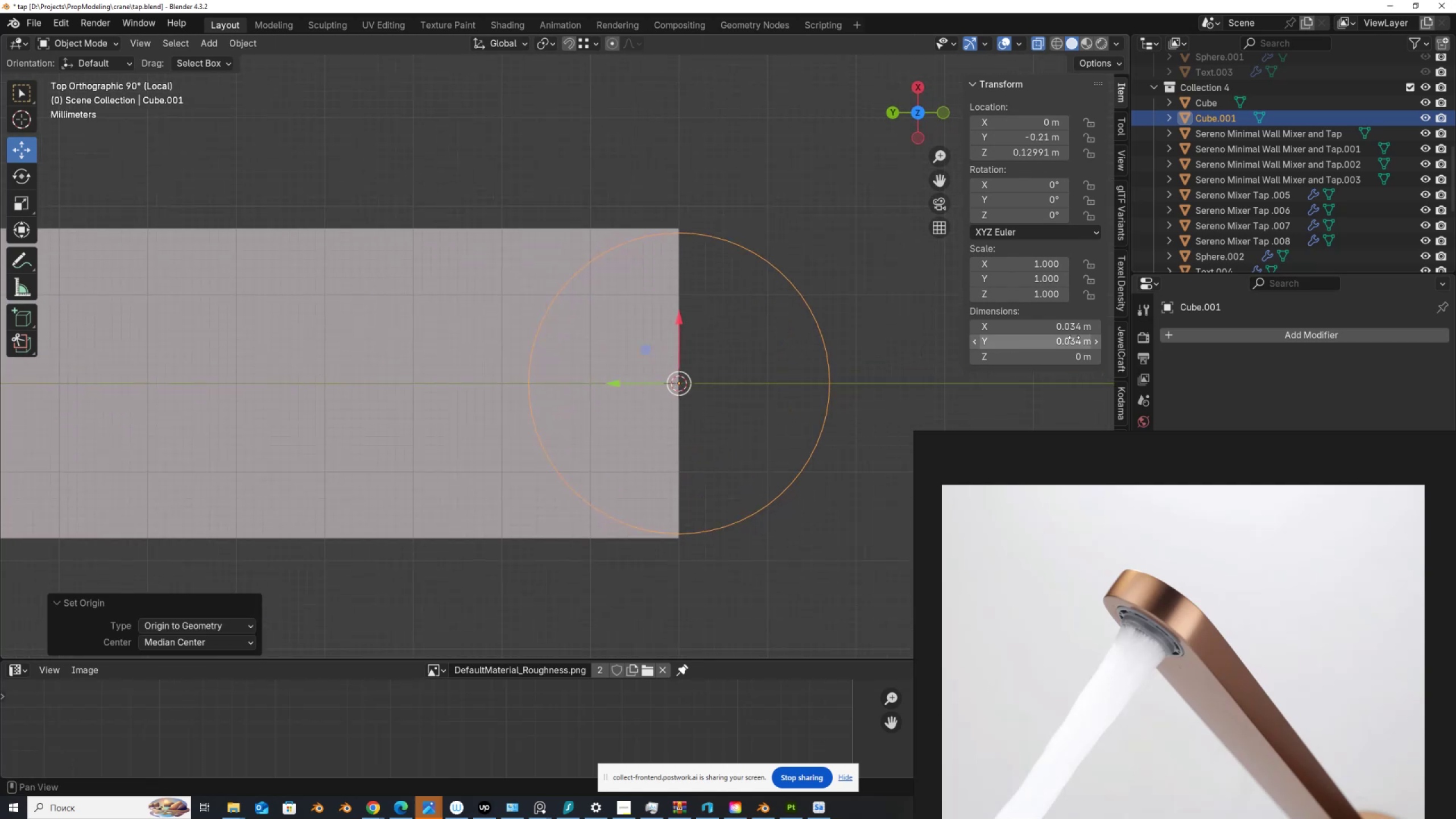 
left_click_drag(start_coordinate=[1076, 328], to_coordinate=[1077, 344])
 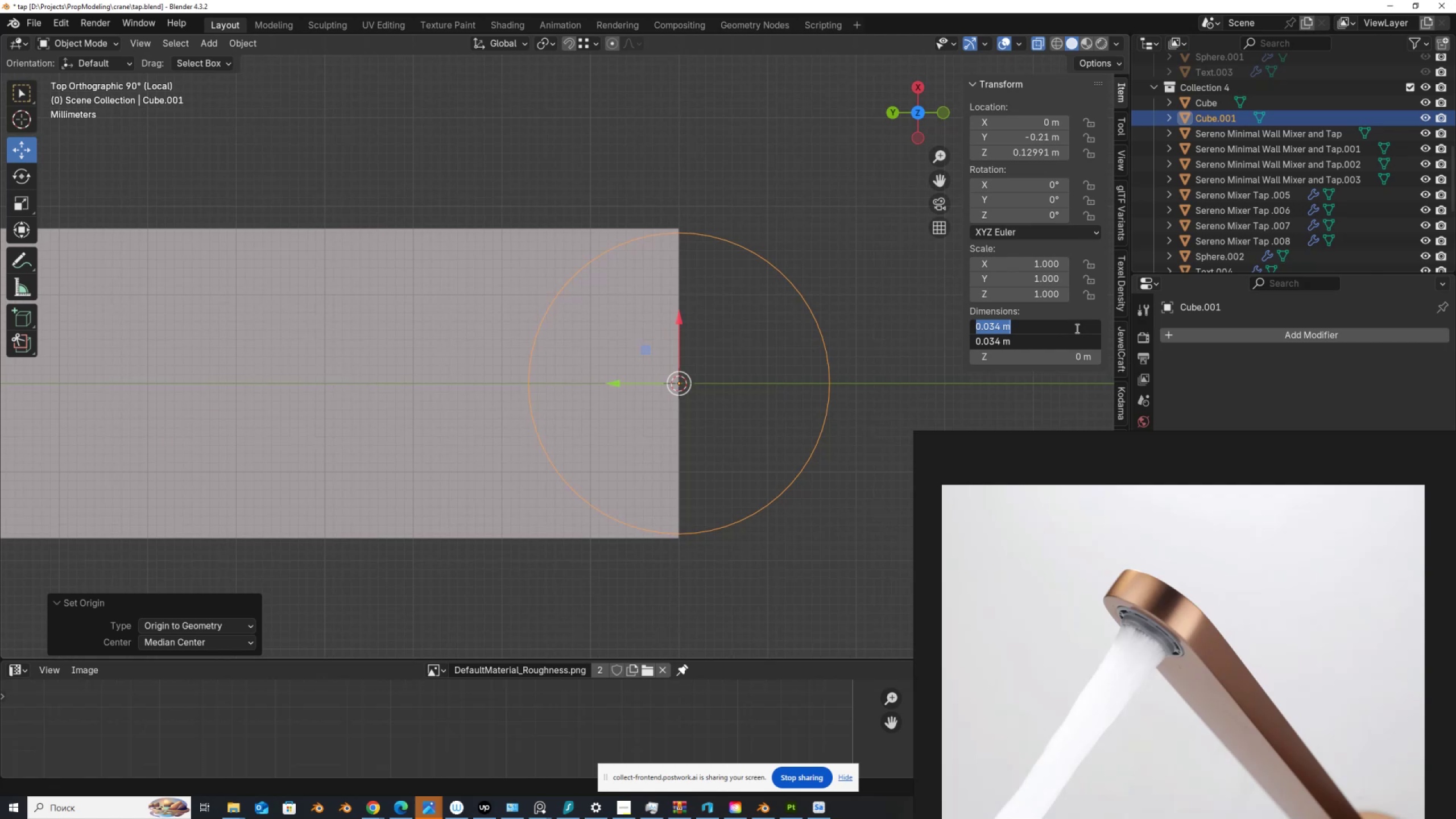 
key(Numpad0)
 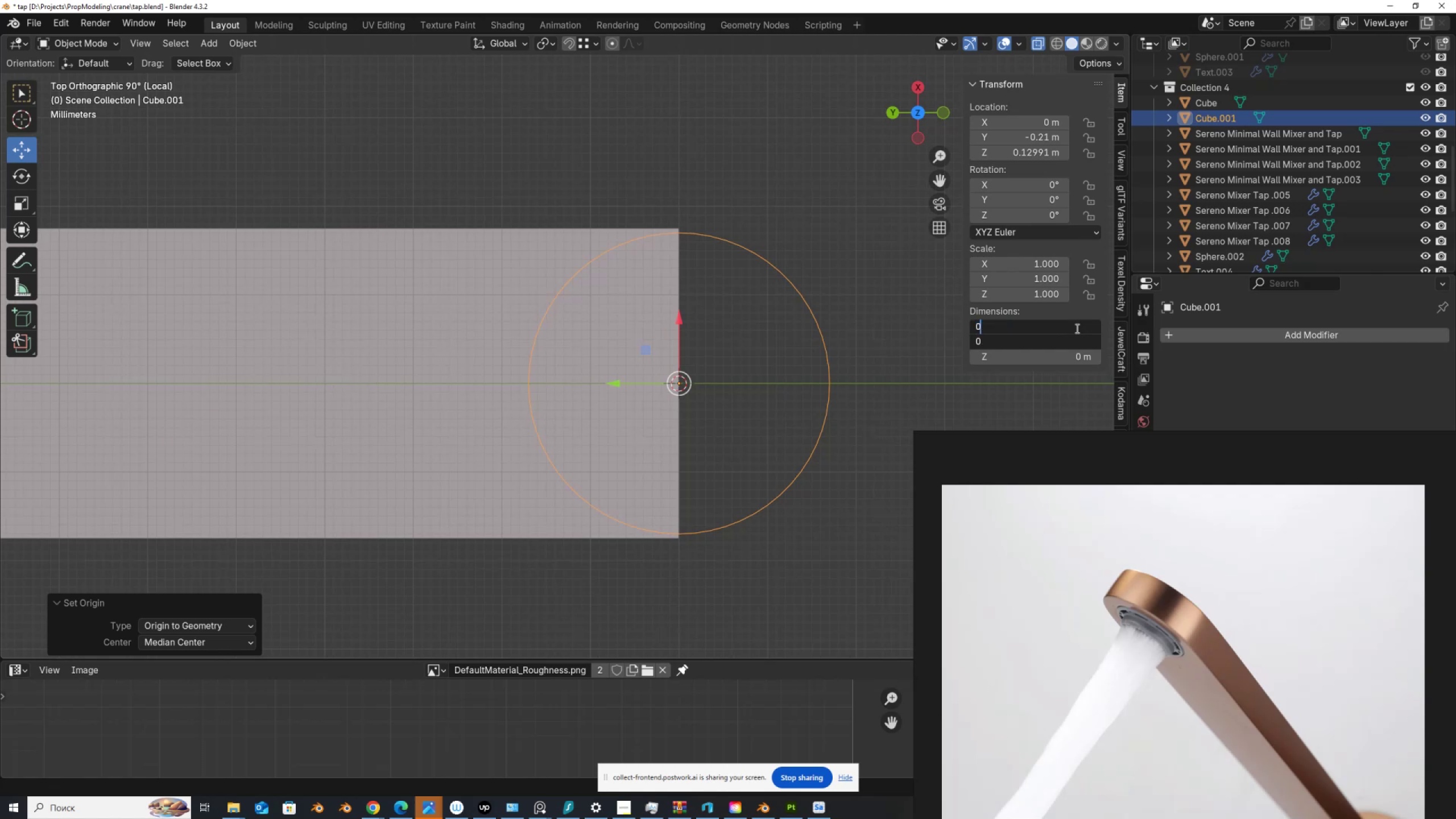 
key(NumpadDecimal)
 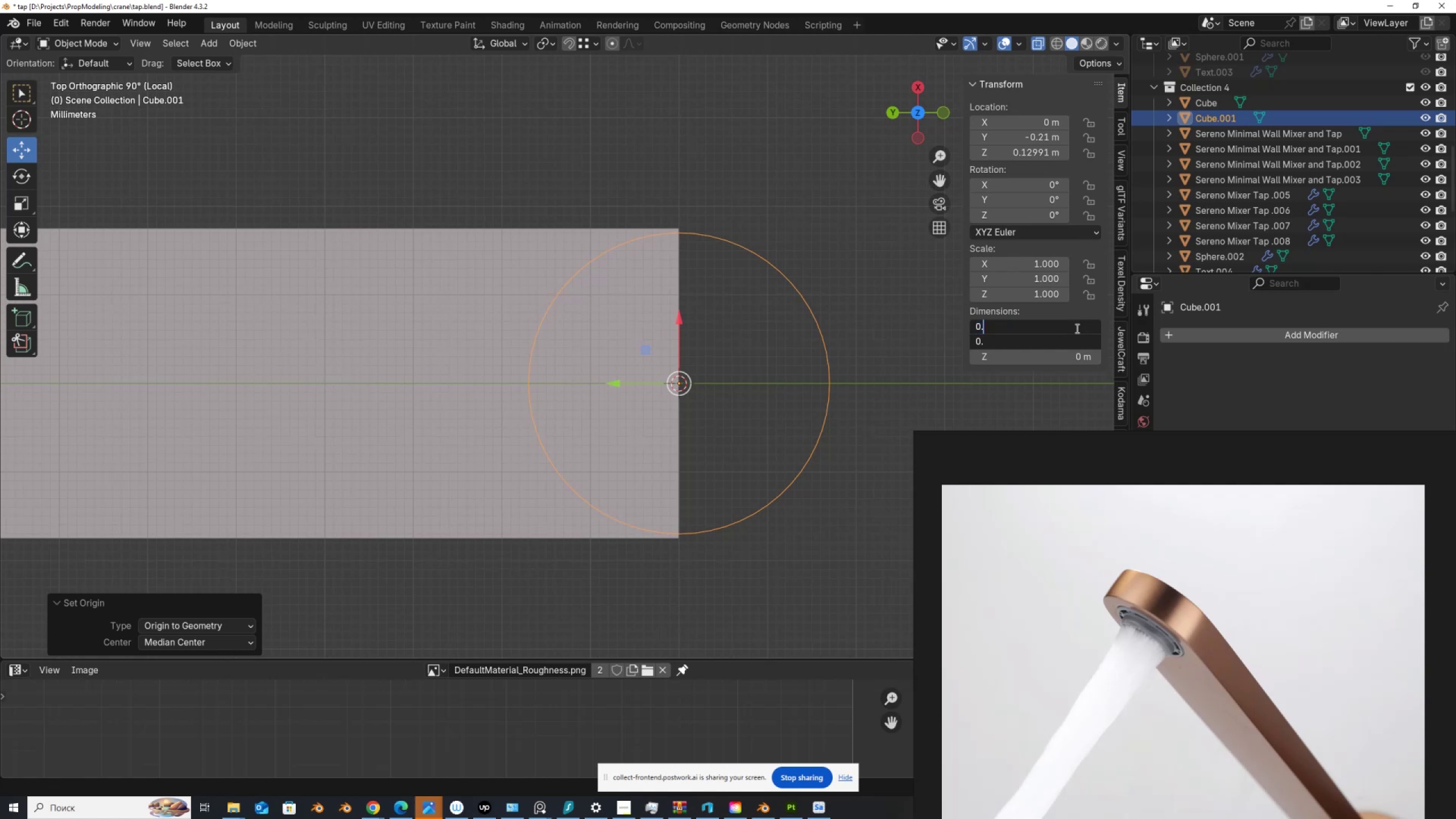 
key(Numpad0)
 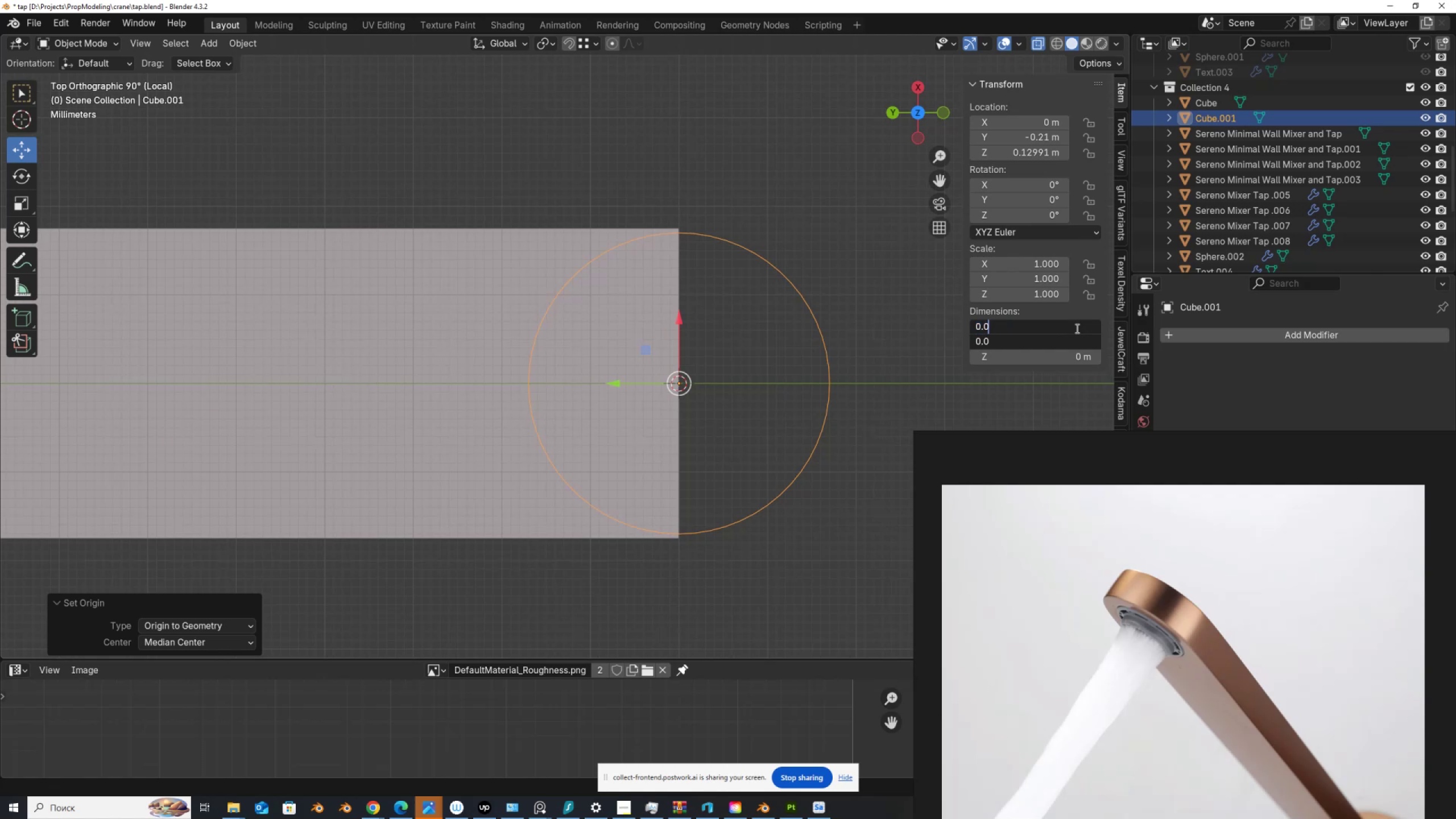 
key(Numpad3)
 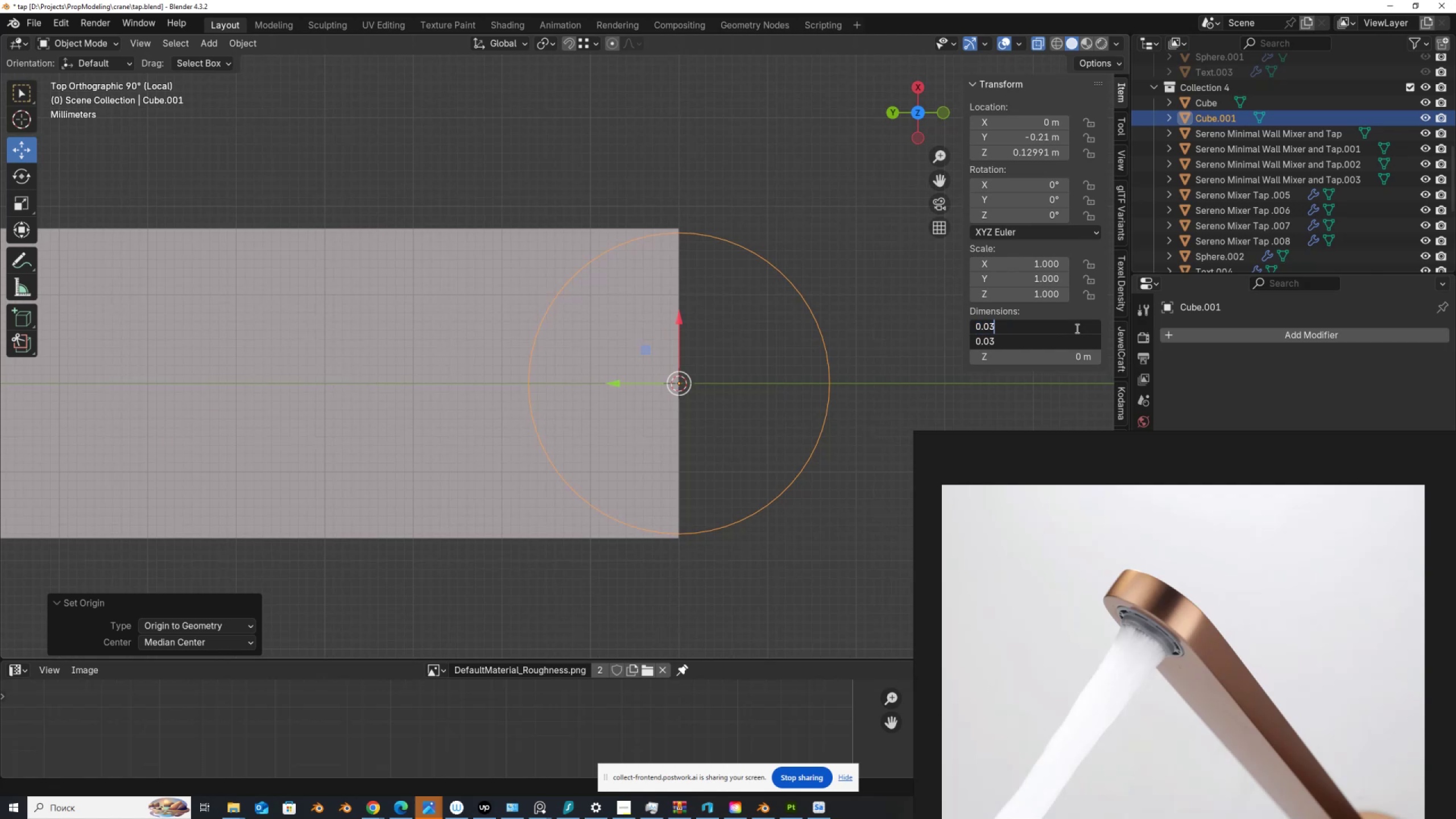 
key(Numpad5)
 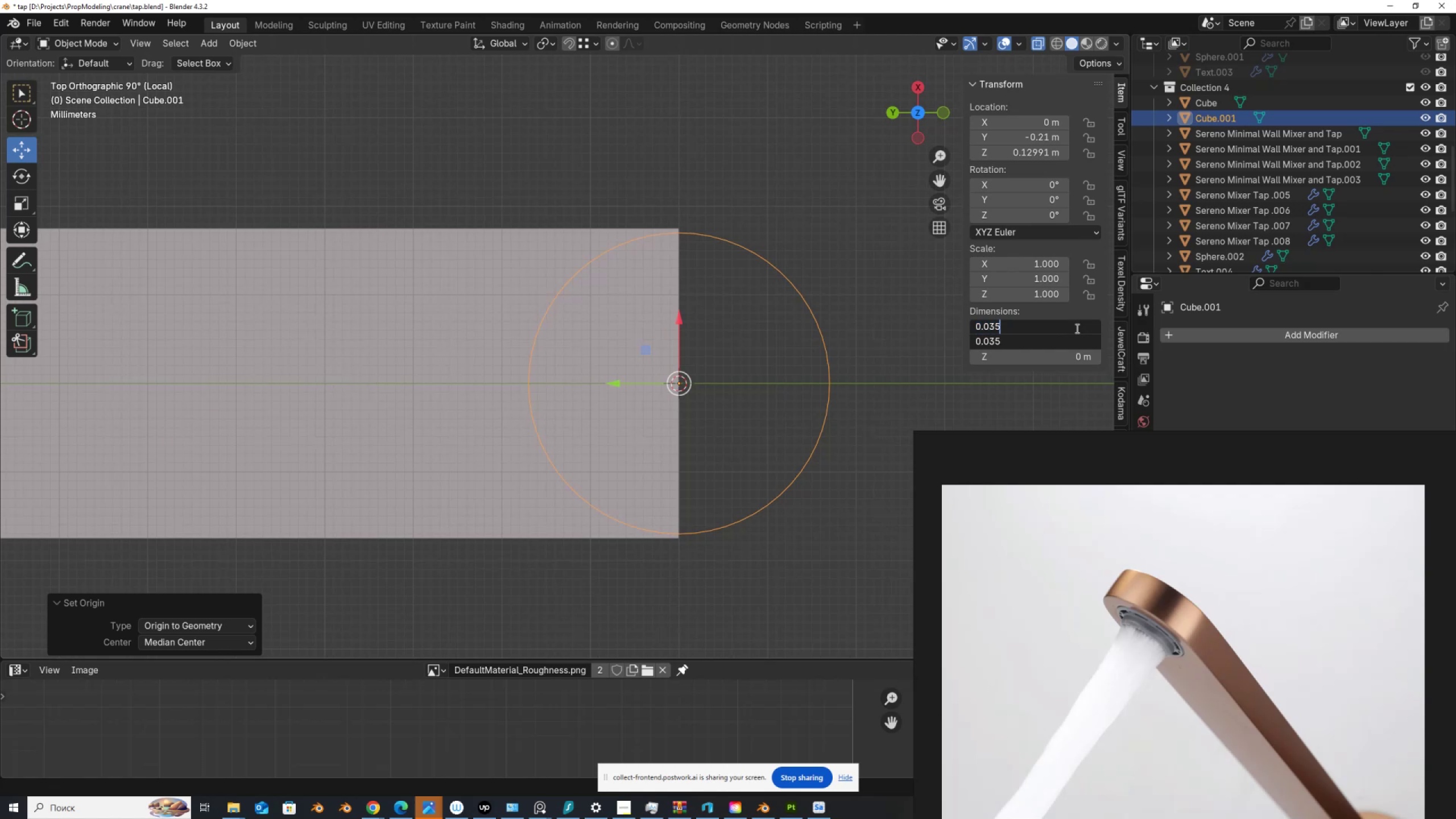 
key(NumpadEnter)
 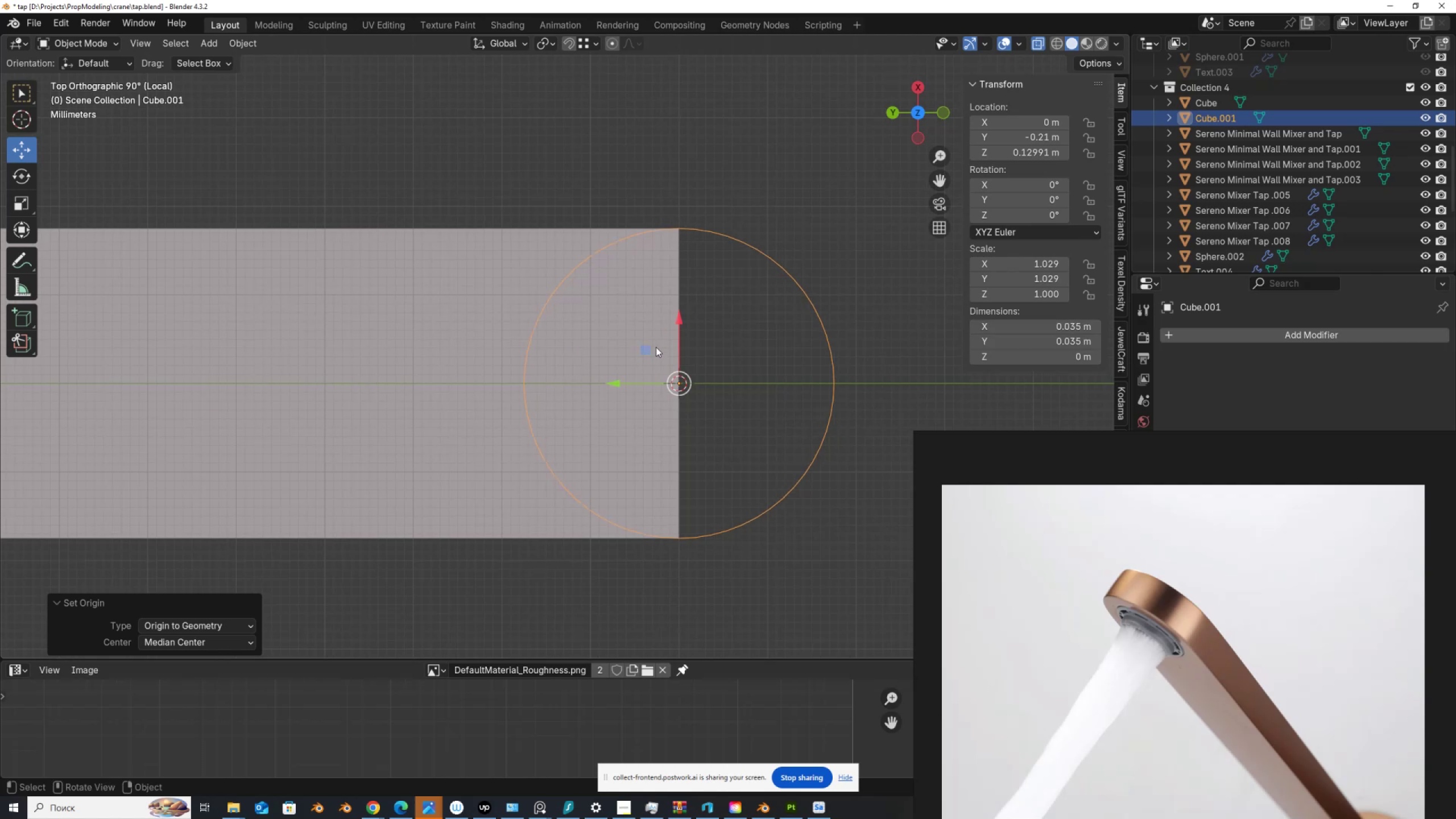 
key(Tab)
type(1x)
 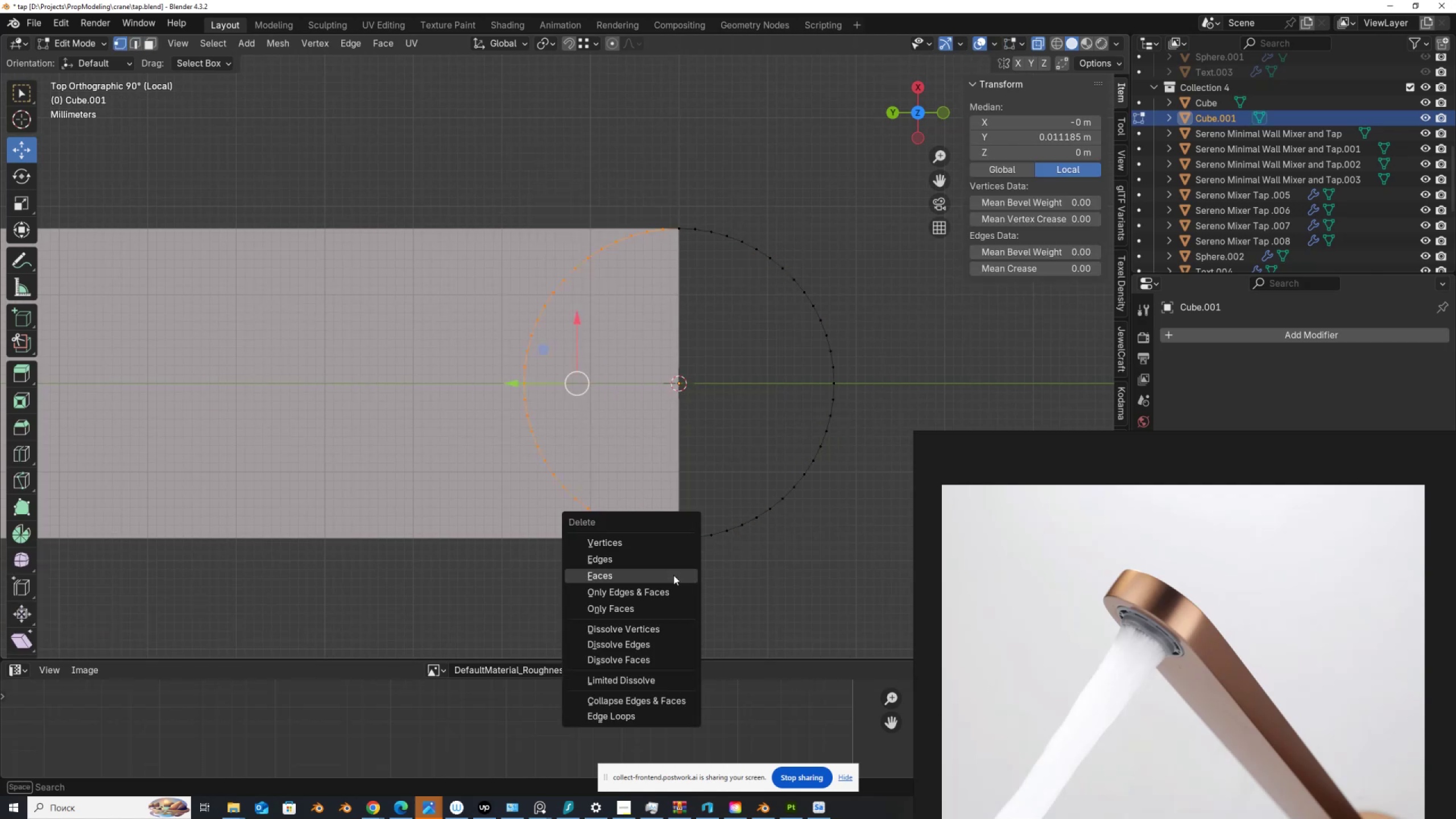 
left_click_drag(start_coordinate=[477, 138], to_coordinate=[673, 575])
 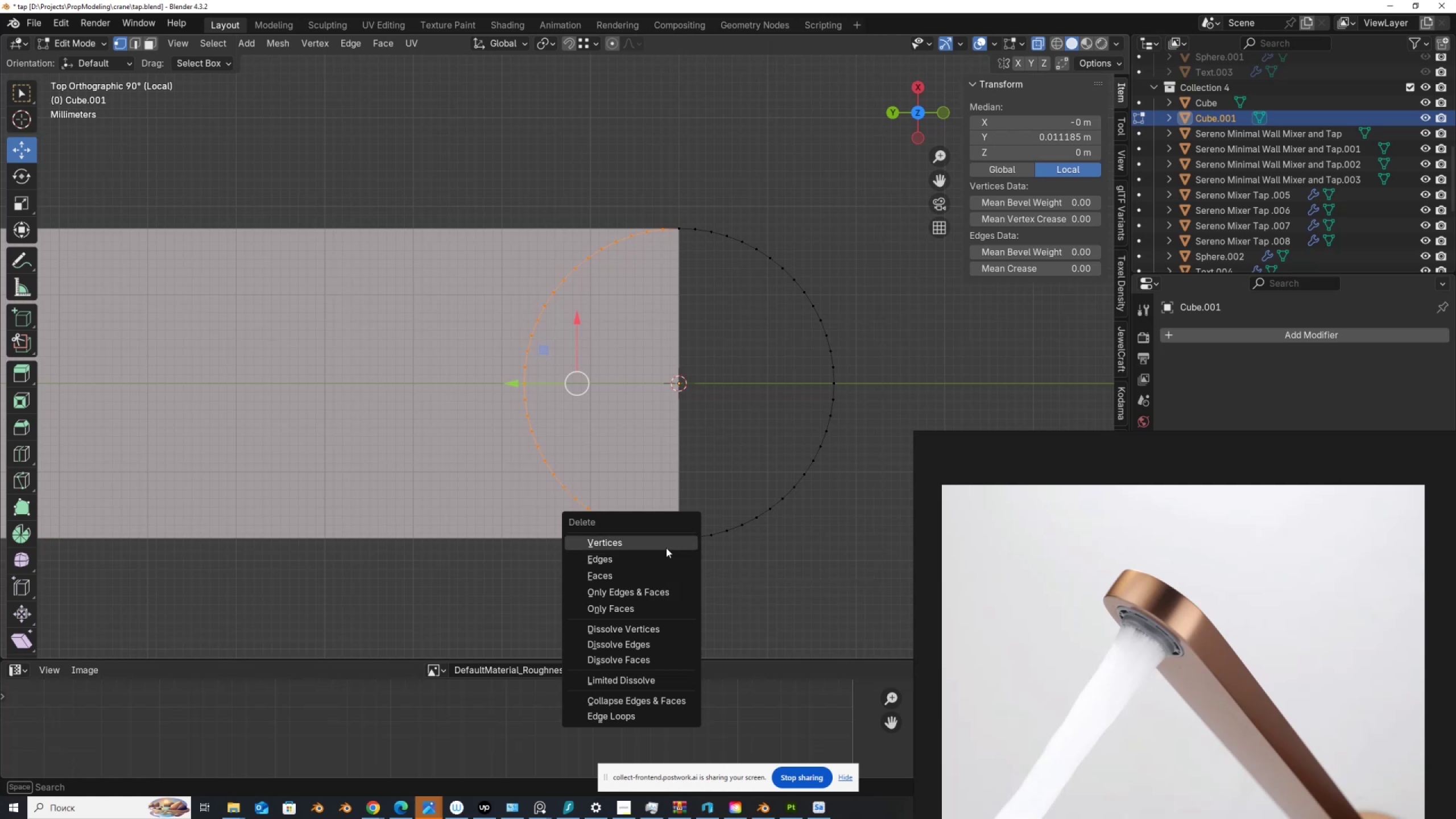 
left_click([665, 544])
 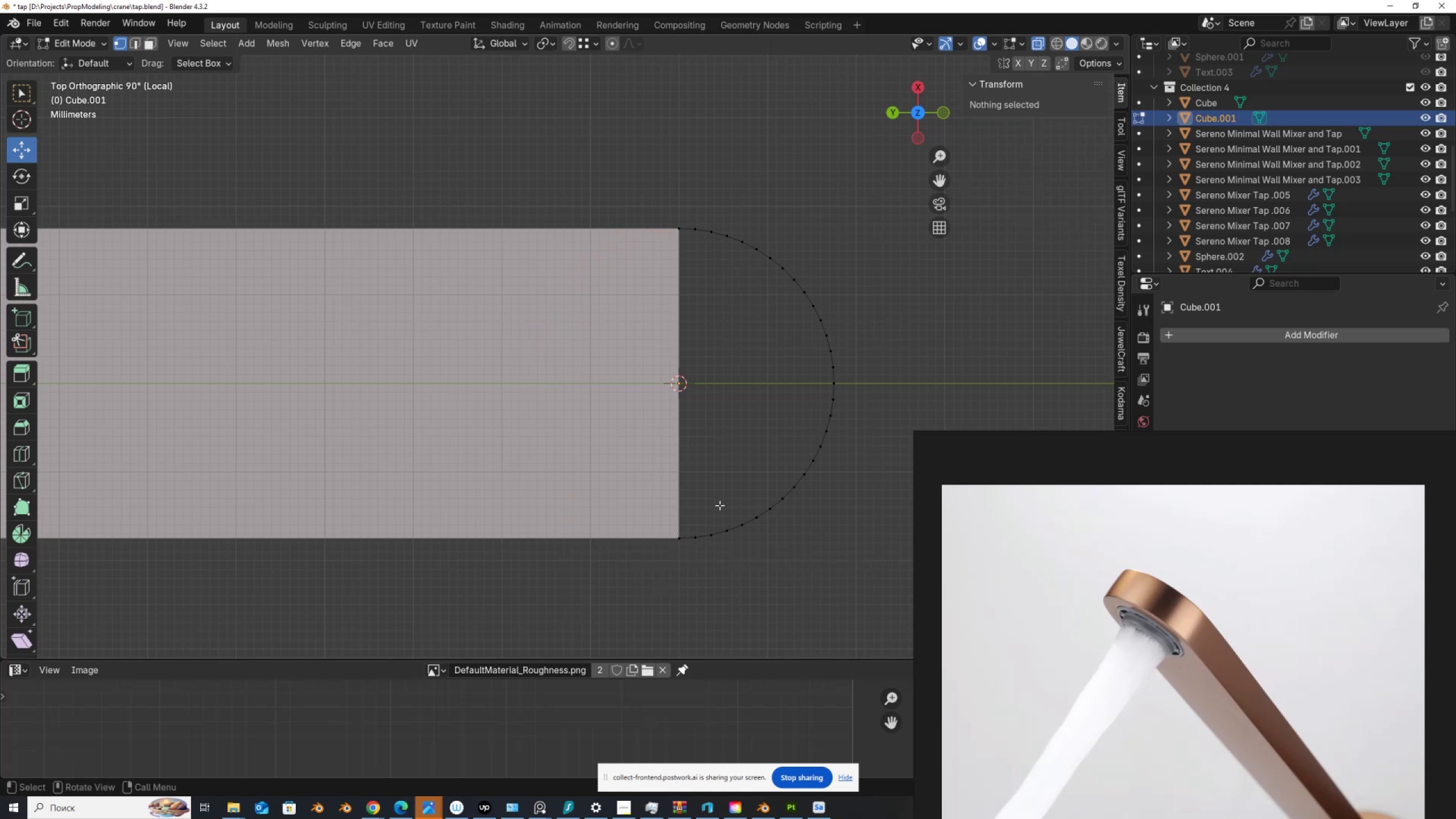 
key(Tab)
 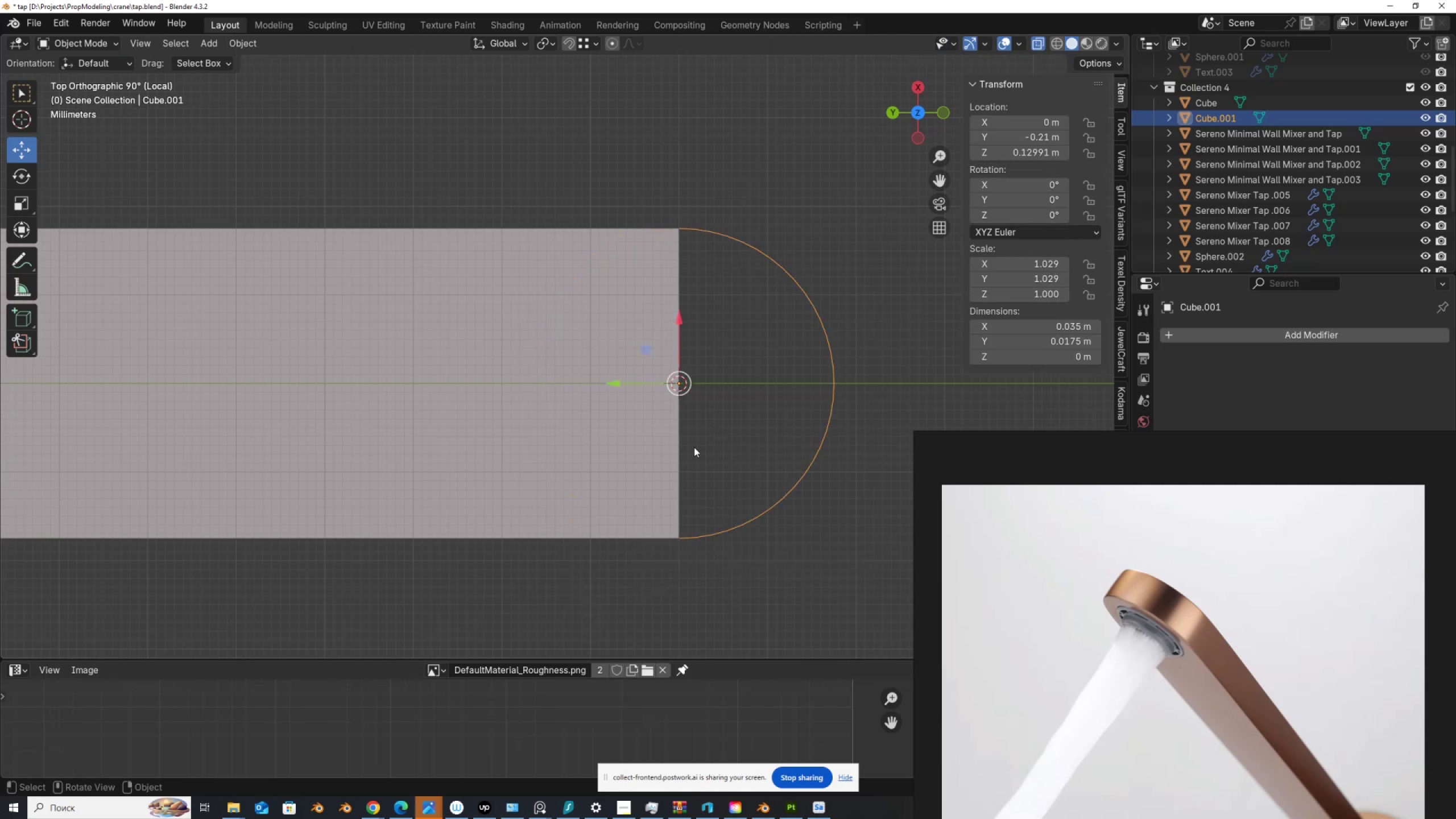 
hold_key(key=ShiftLeft, duration=1.53)
 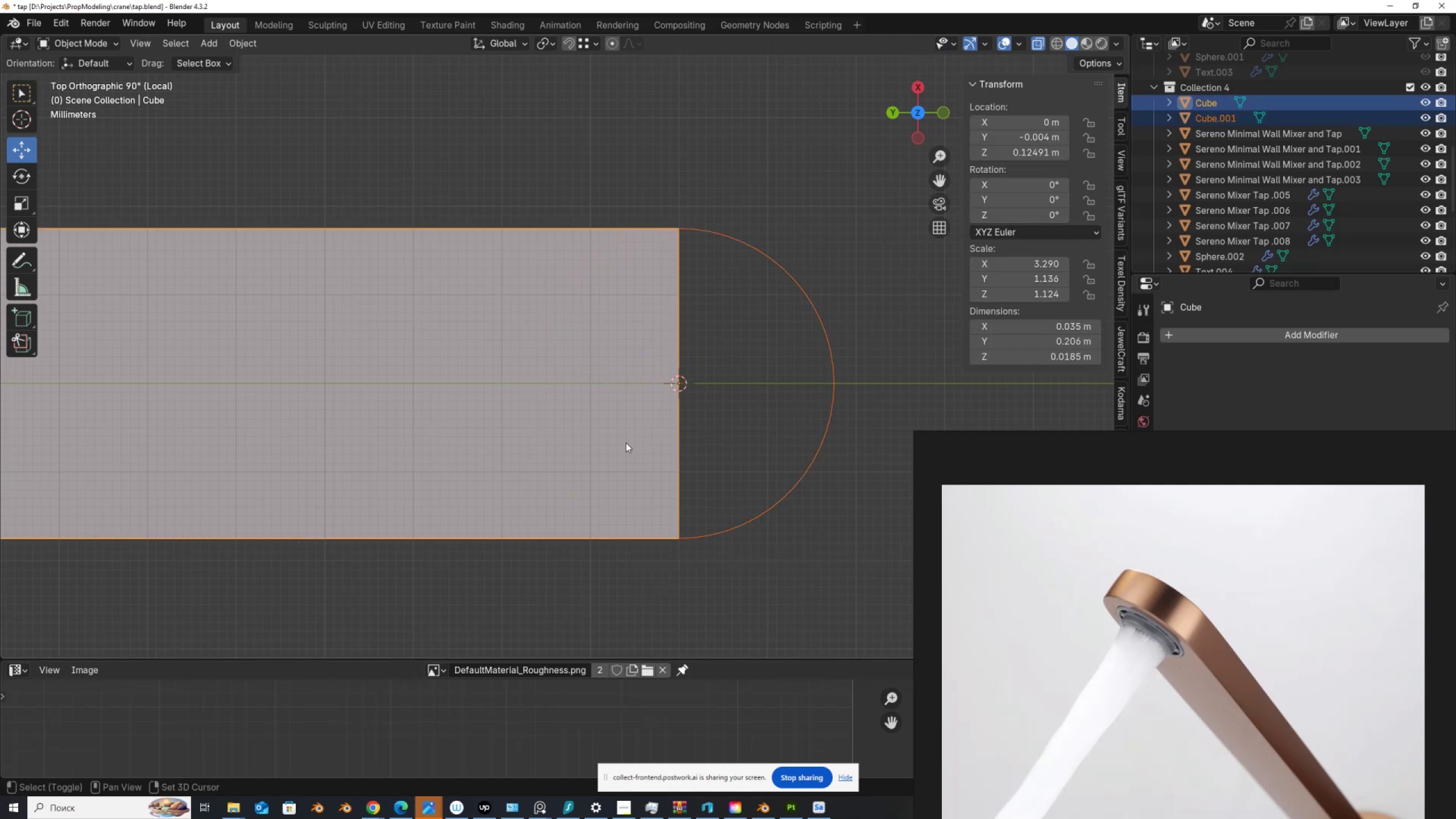 
hold_key(key=ShiftLeft, duration=0.48)
left_click([626, 442])
 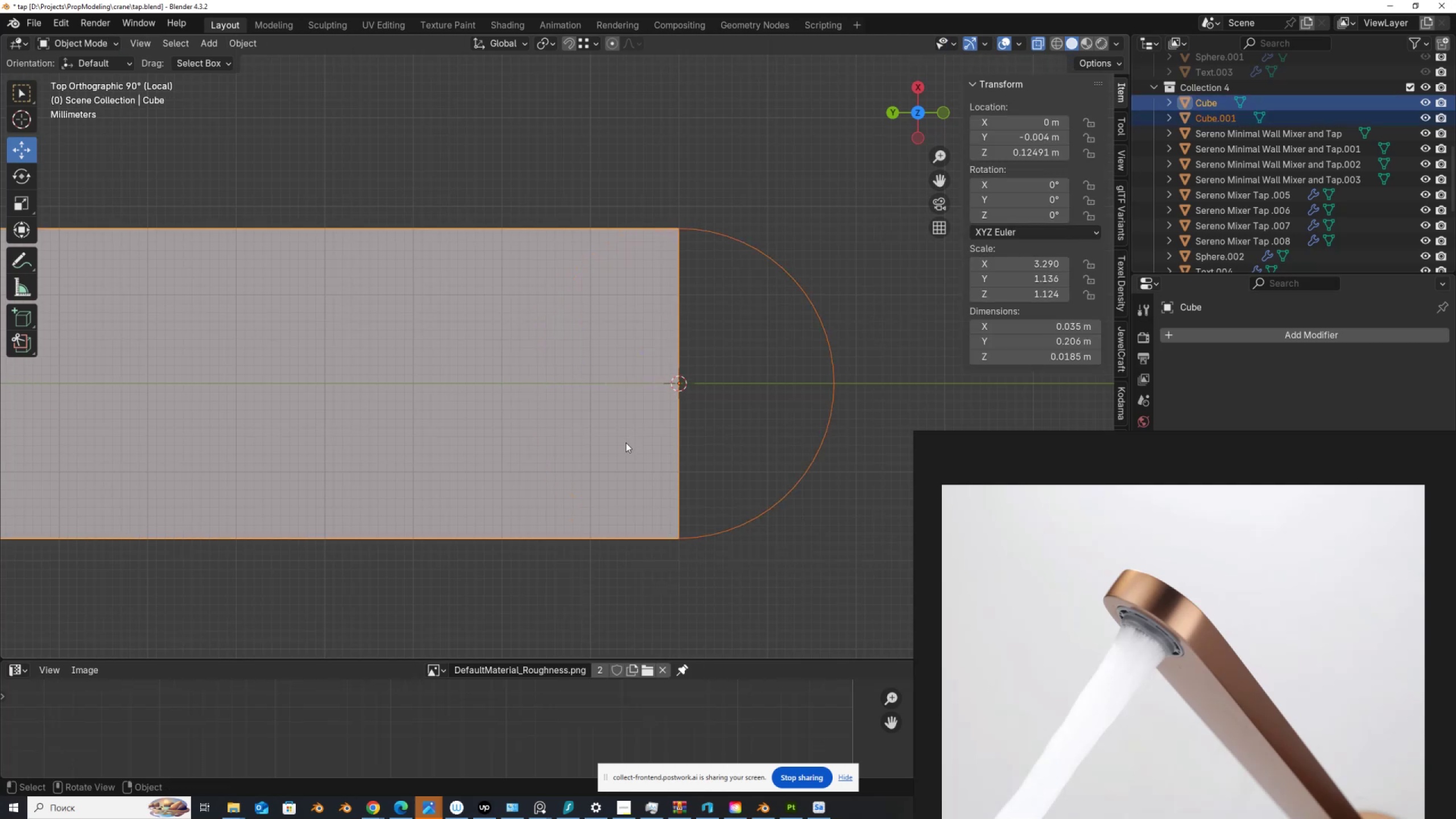 
key(Control+J)
 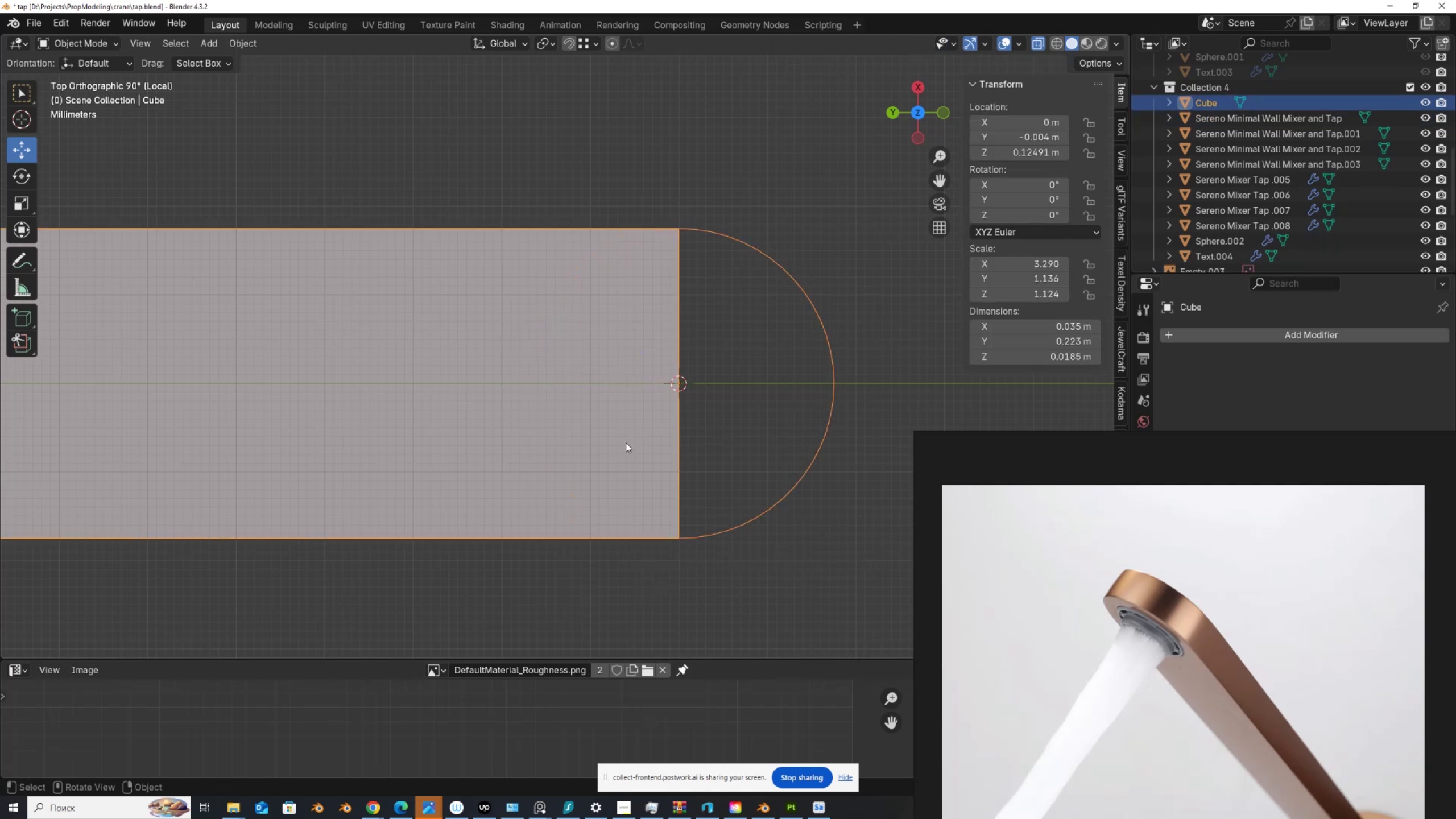 
key(Control+ControlLeft)
 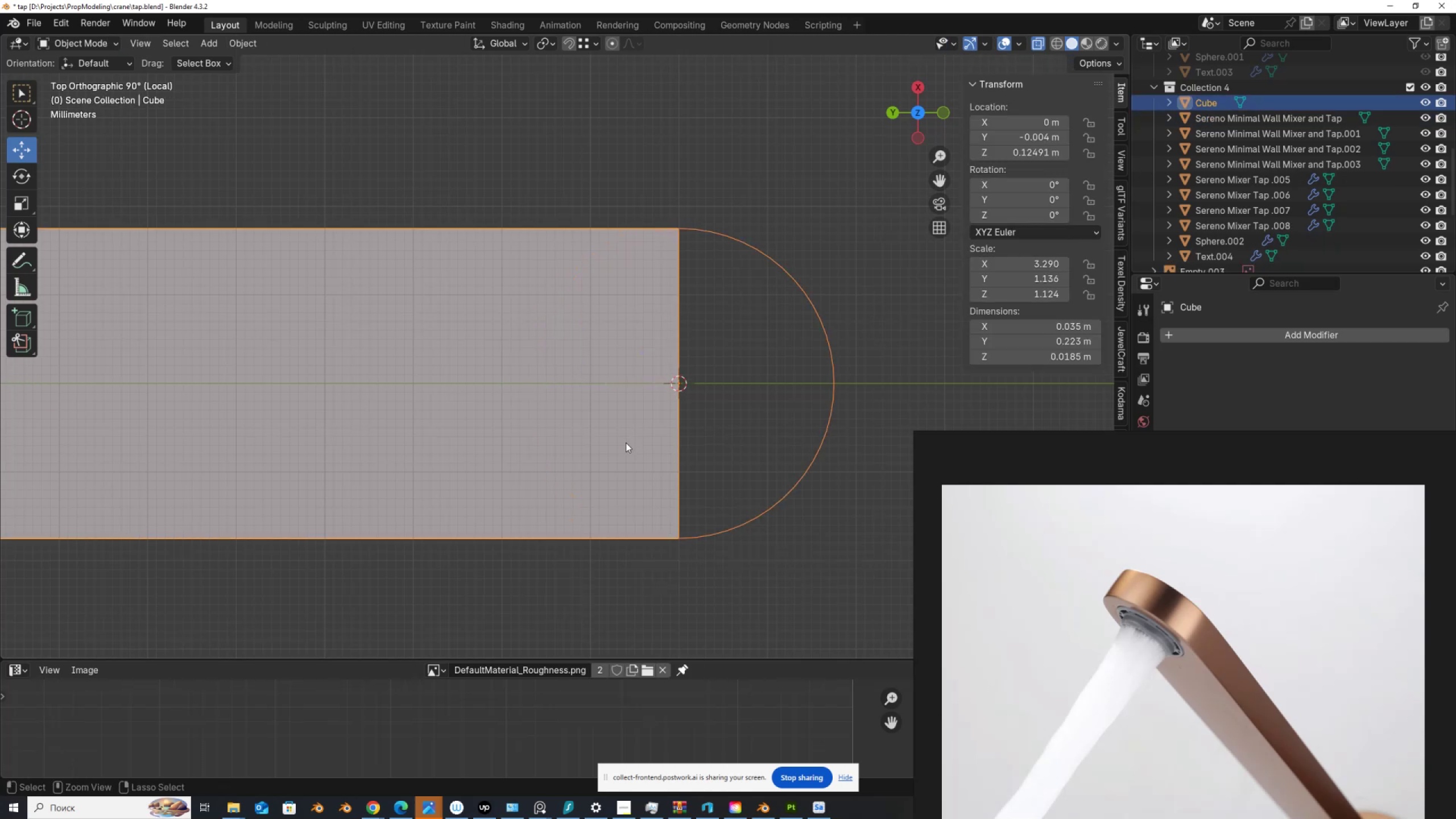 
key(Control+A)
 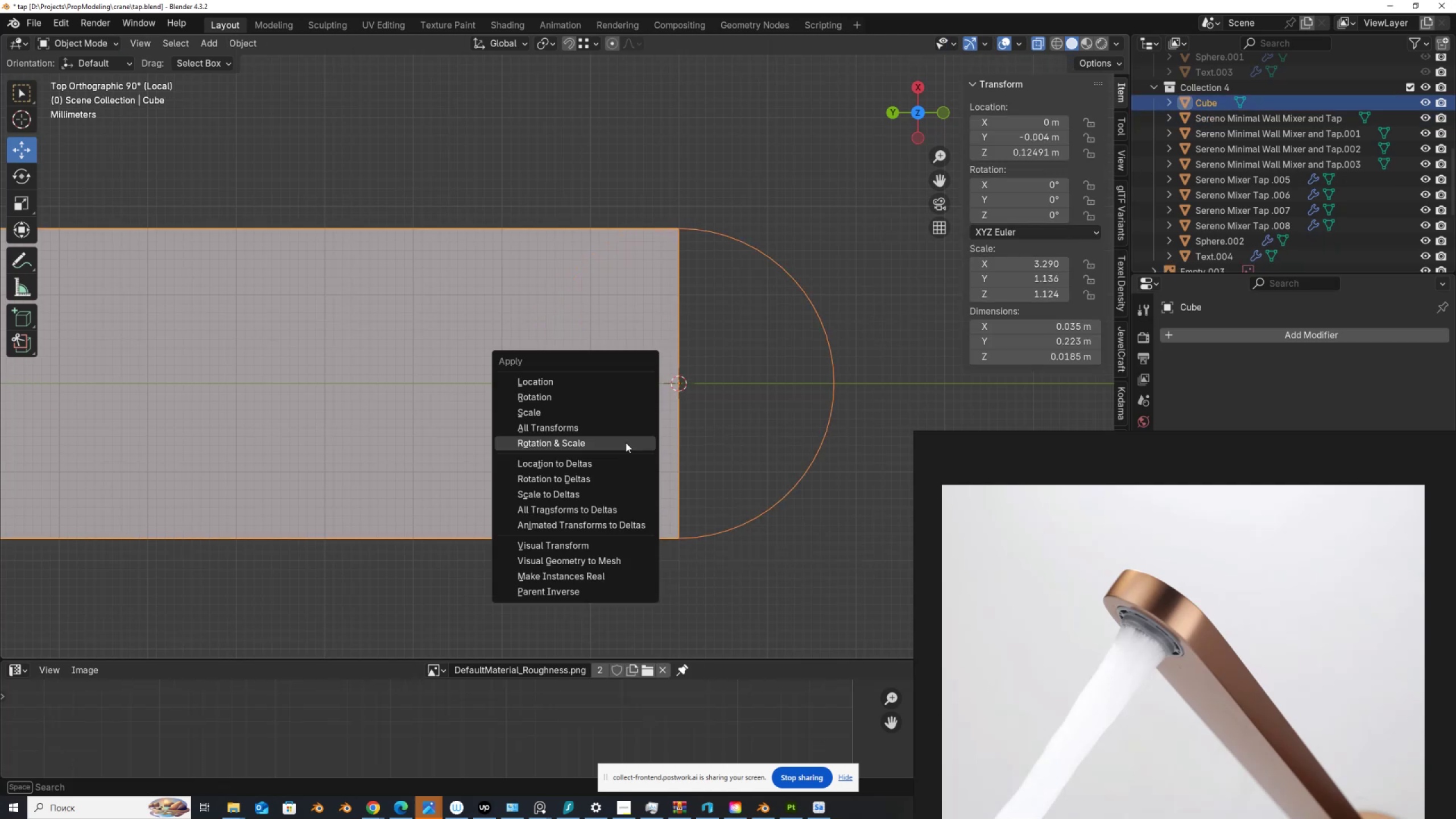 
left_click([626, 442])
 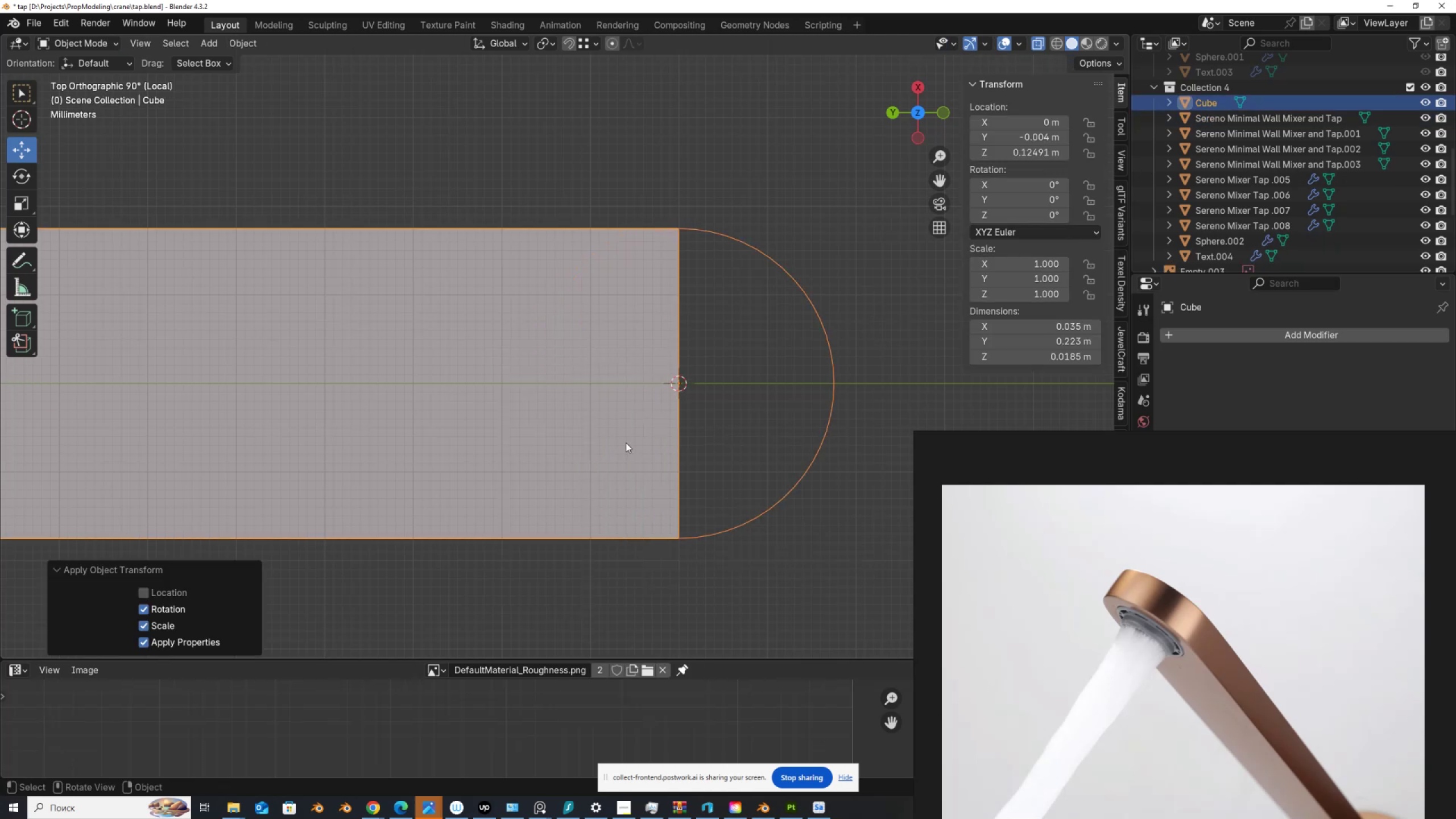 
key(Tab)
 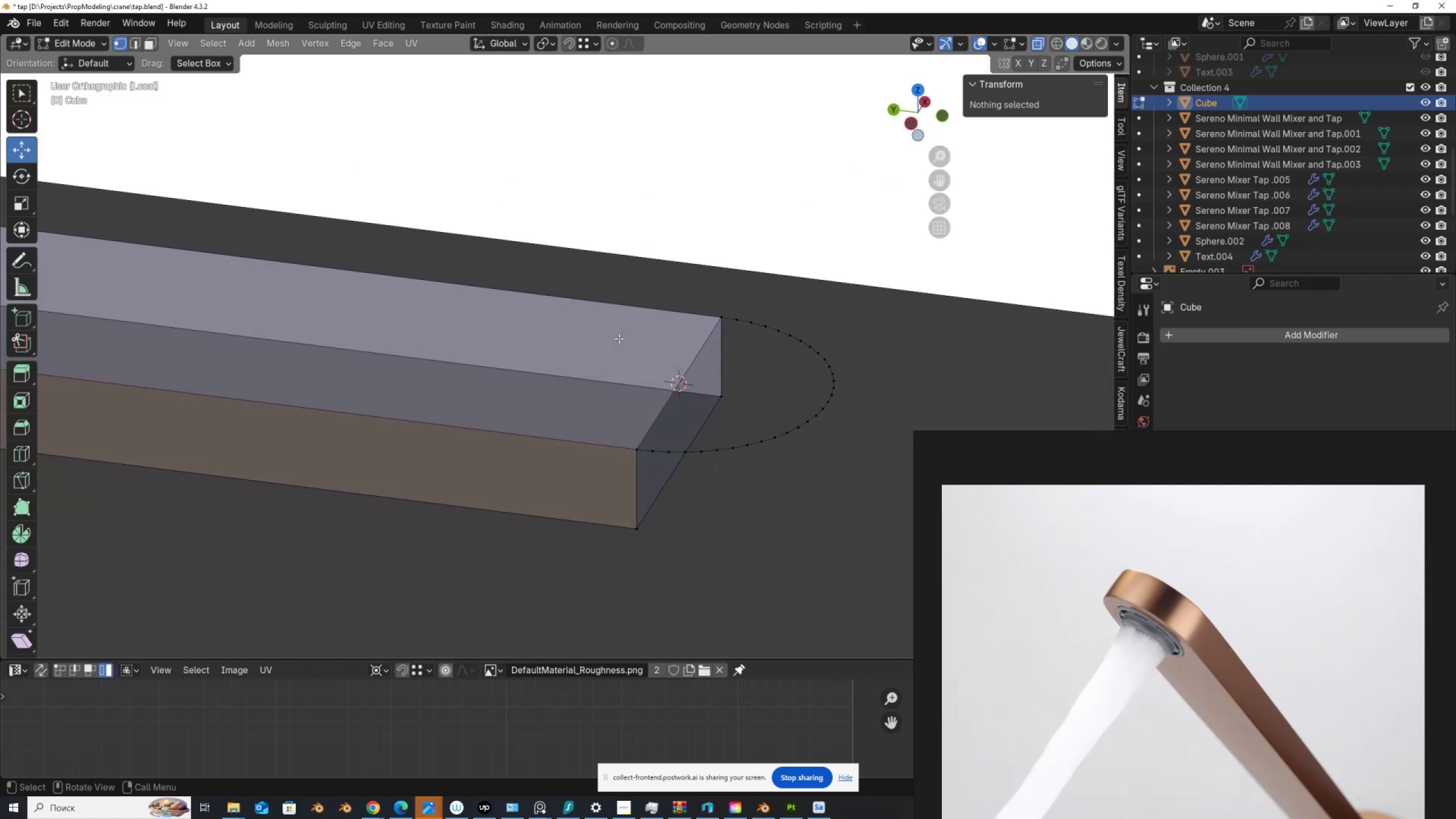 
key(3)
 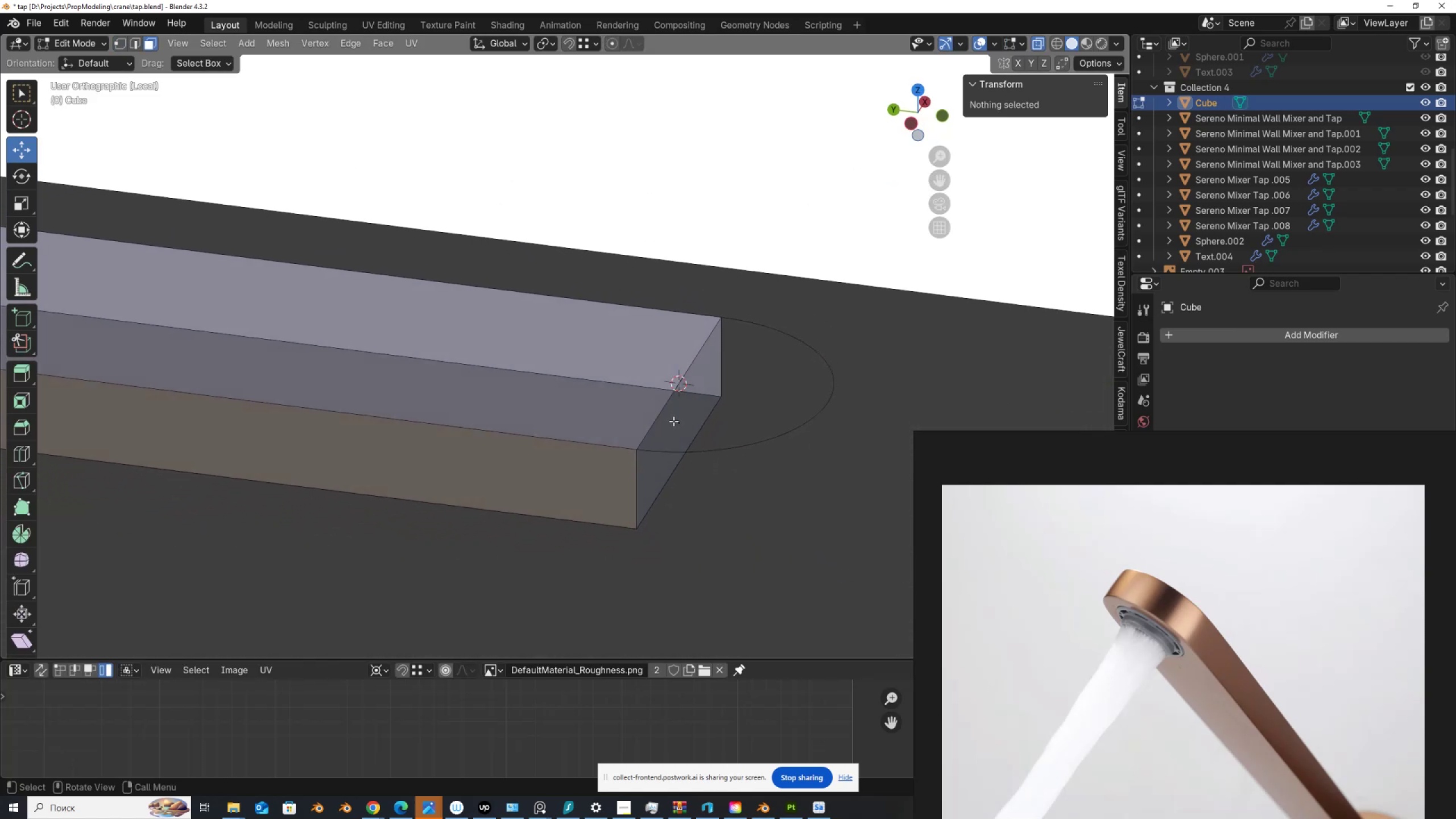 
left_click([674, 421])
 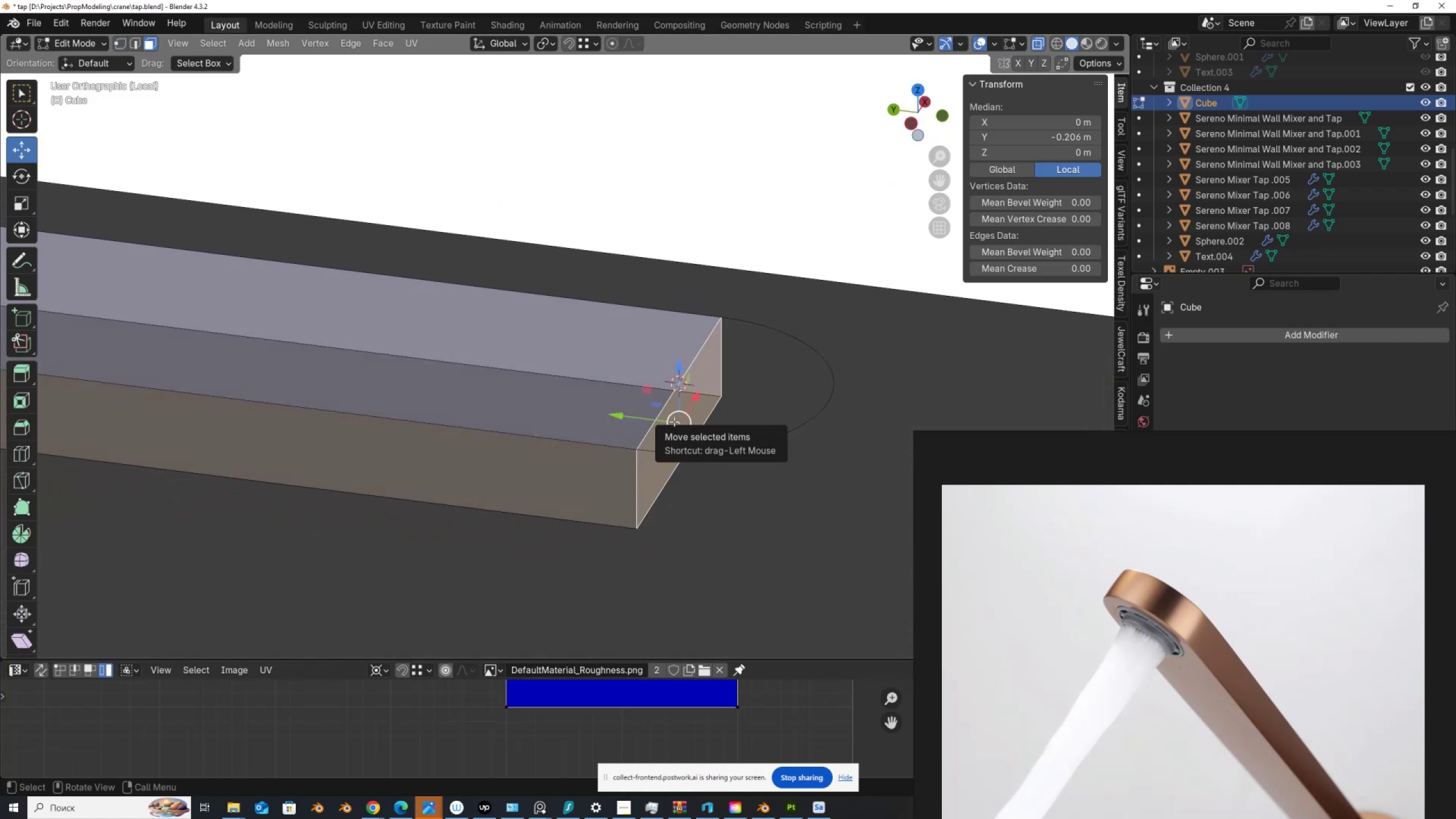 
key(X)
 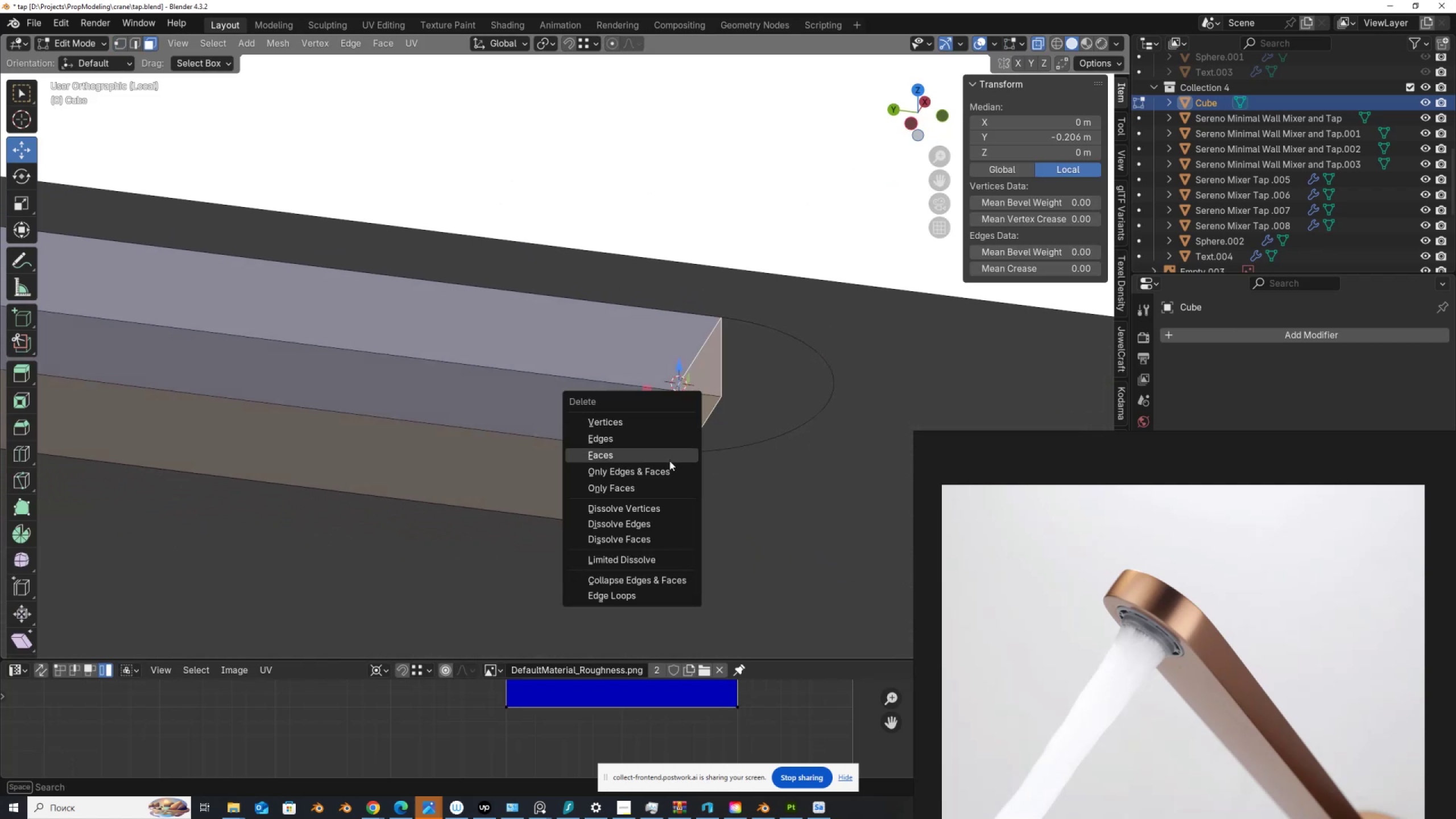 
left_click([669, 461])
 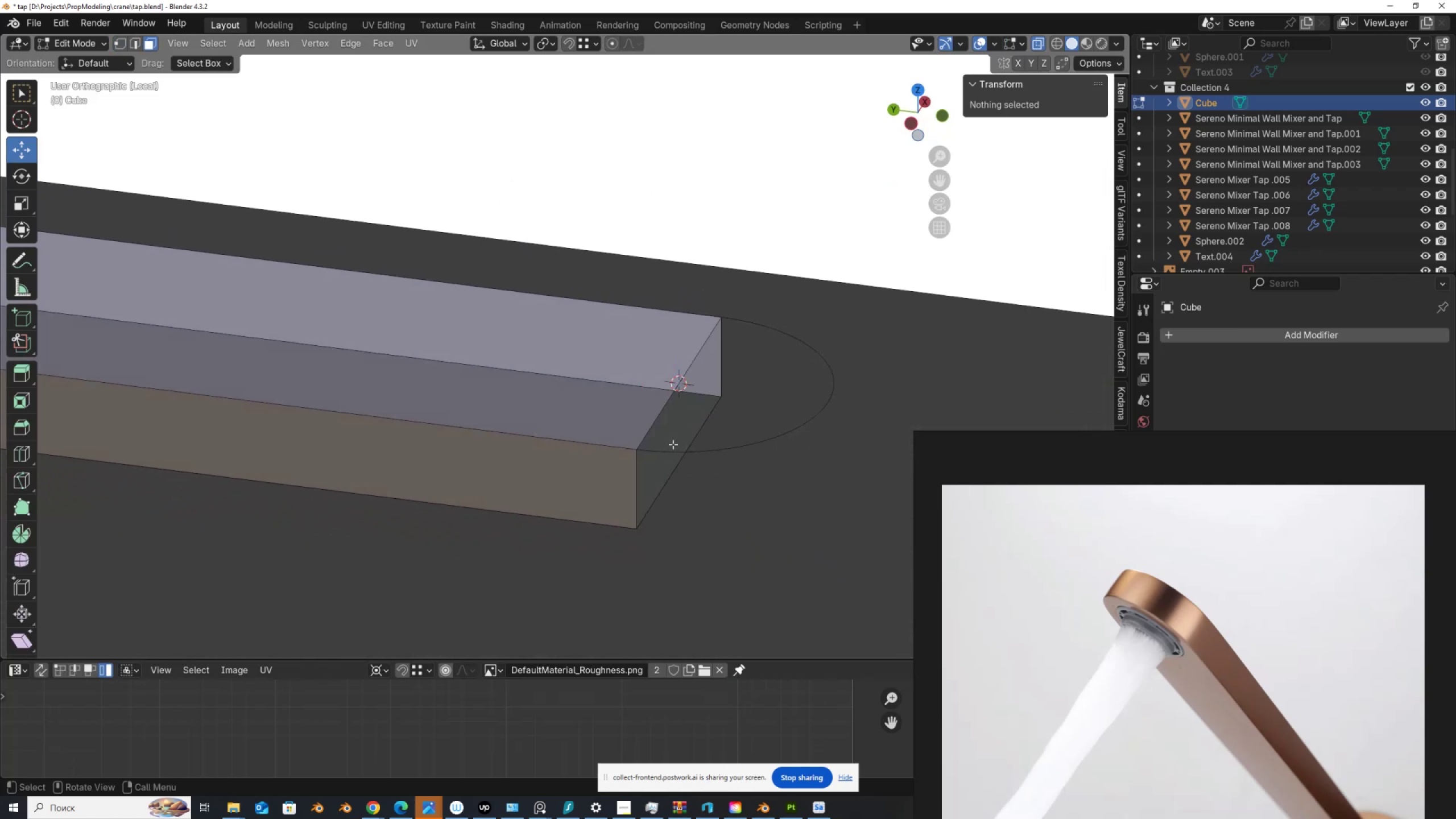 
scroll: coordinate [680, 426], scroll_direction: down, amount: 2.0
 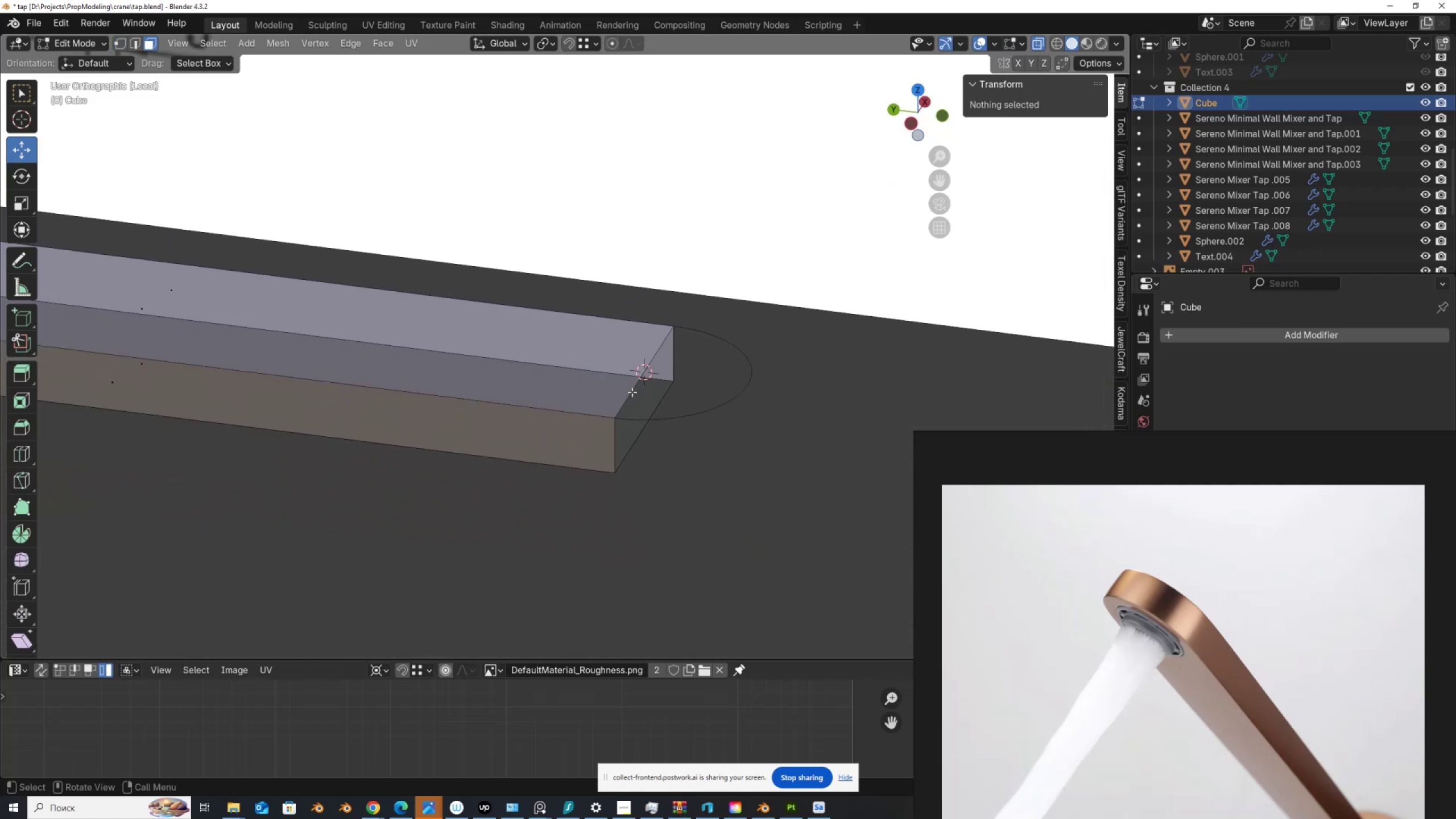 
key(Control+R)
 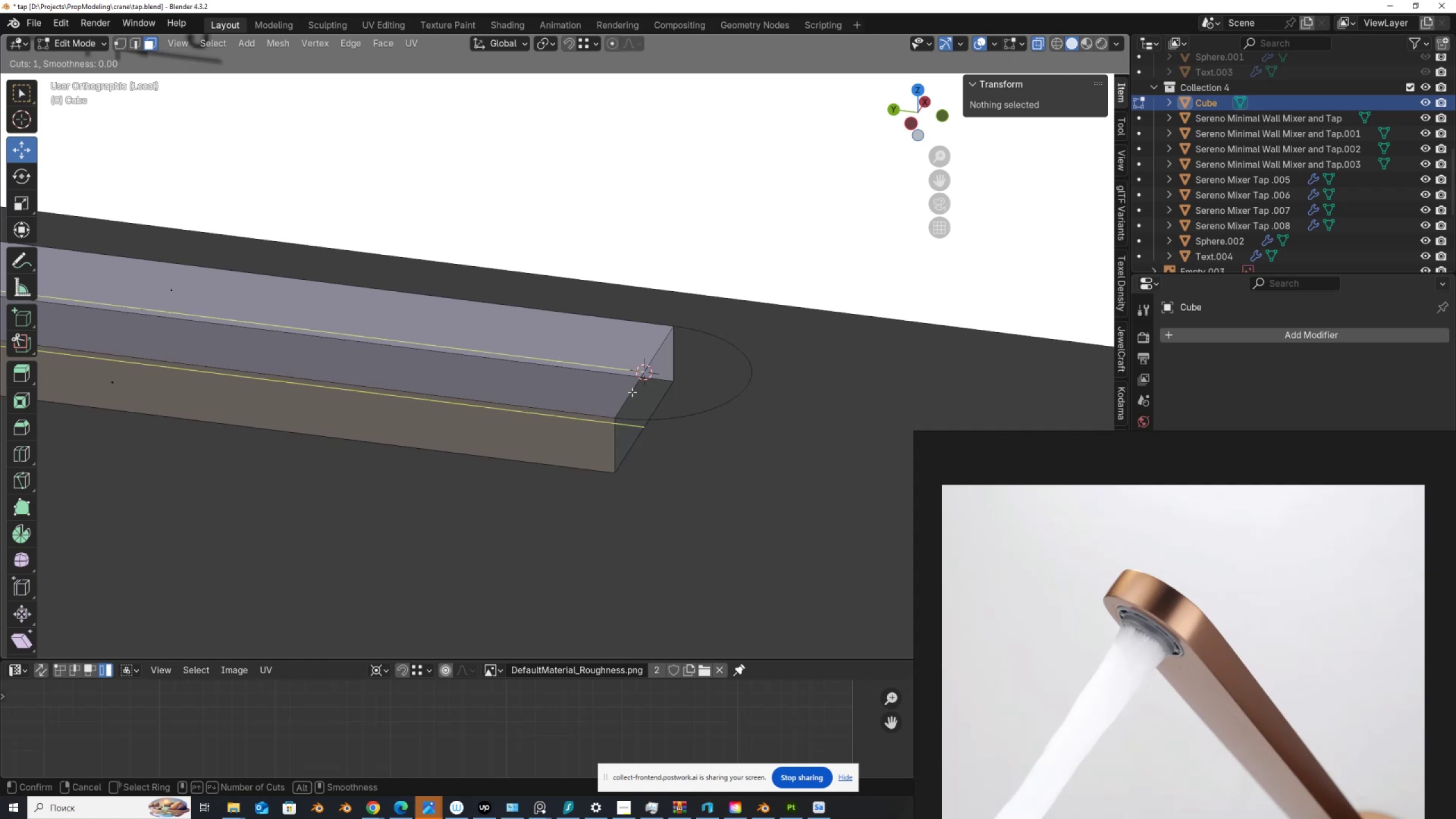 
left_click([632, 392])
 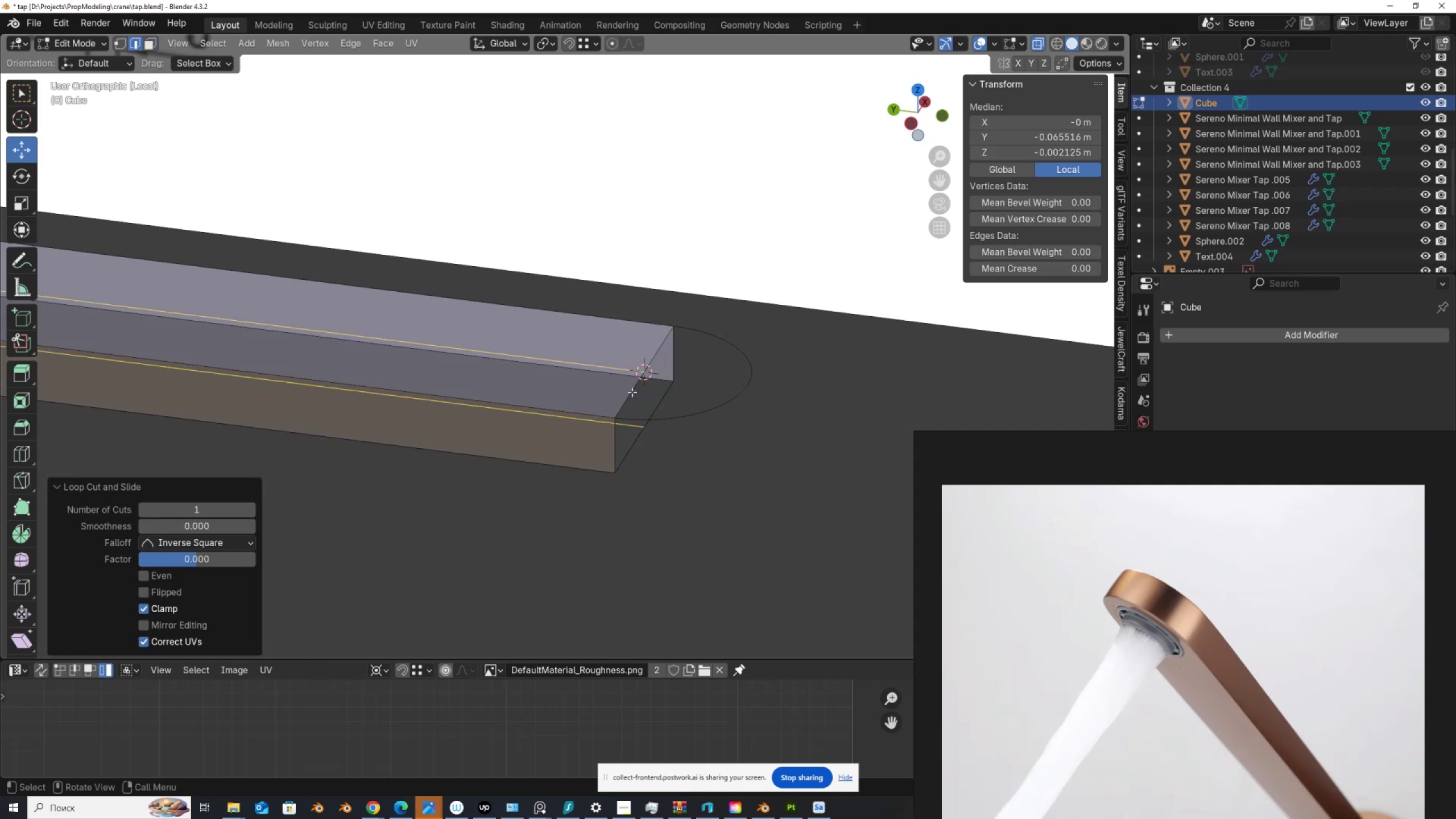 
right_click([632, 392])
 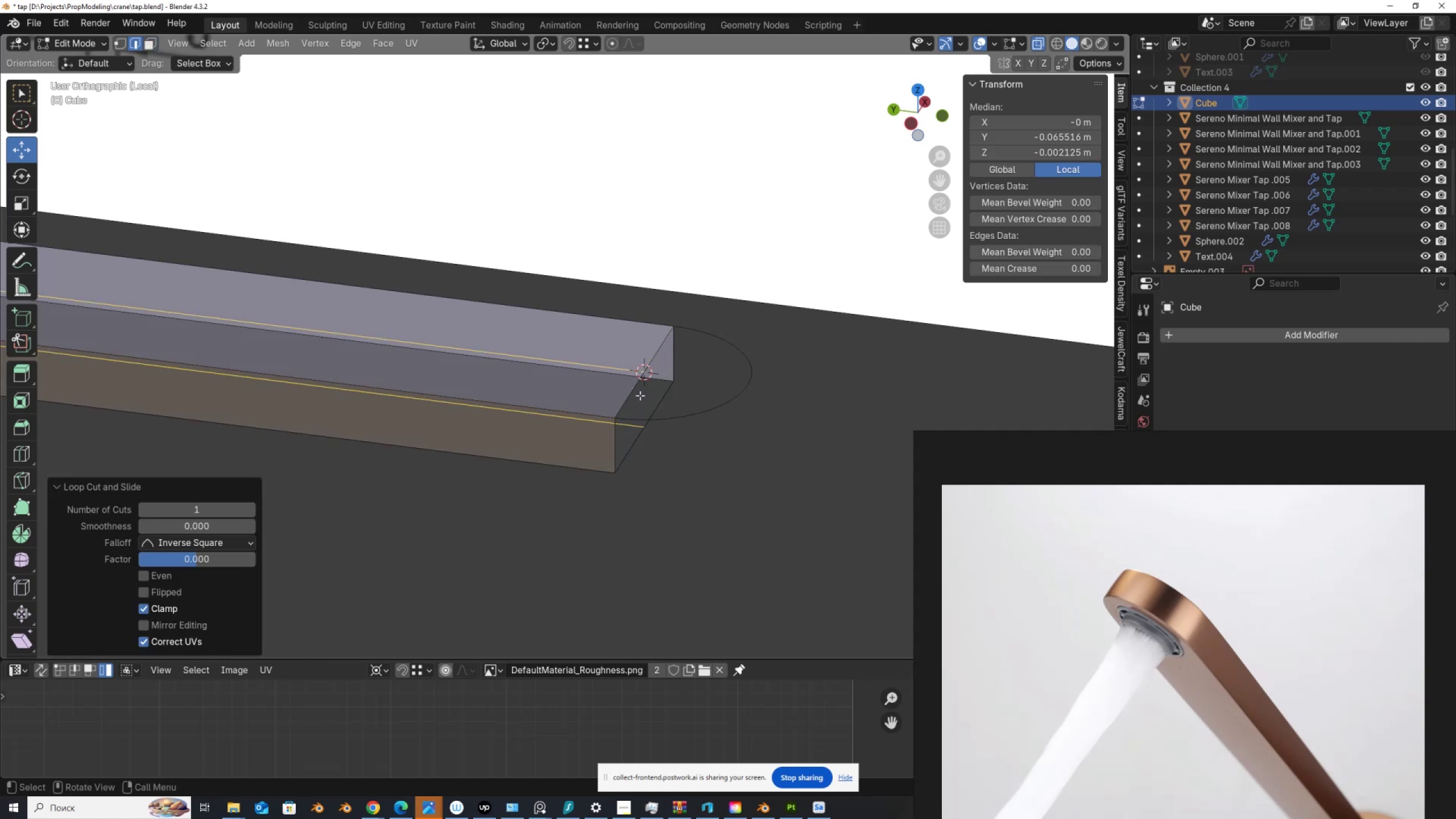 
scroll: coordinate [640, 395], scroll_direction: up, amount: 2.0
 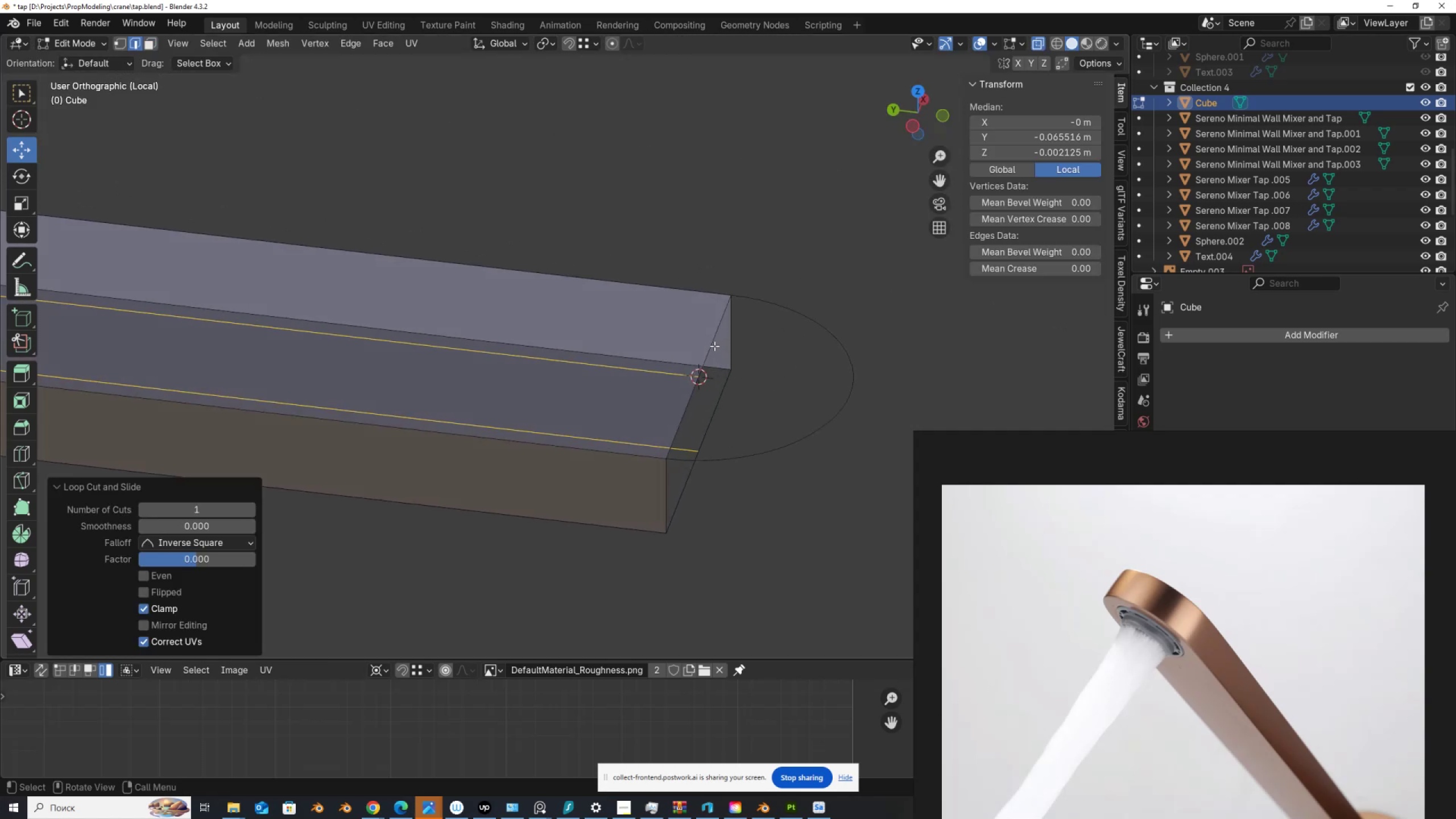 
hold_key(key=AltLeft, duration=1.17)
left_click([707, 350])
 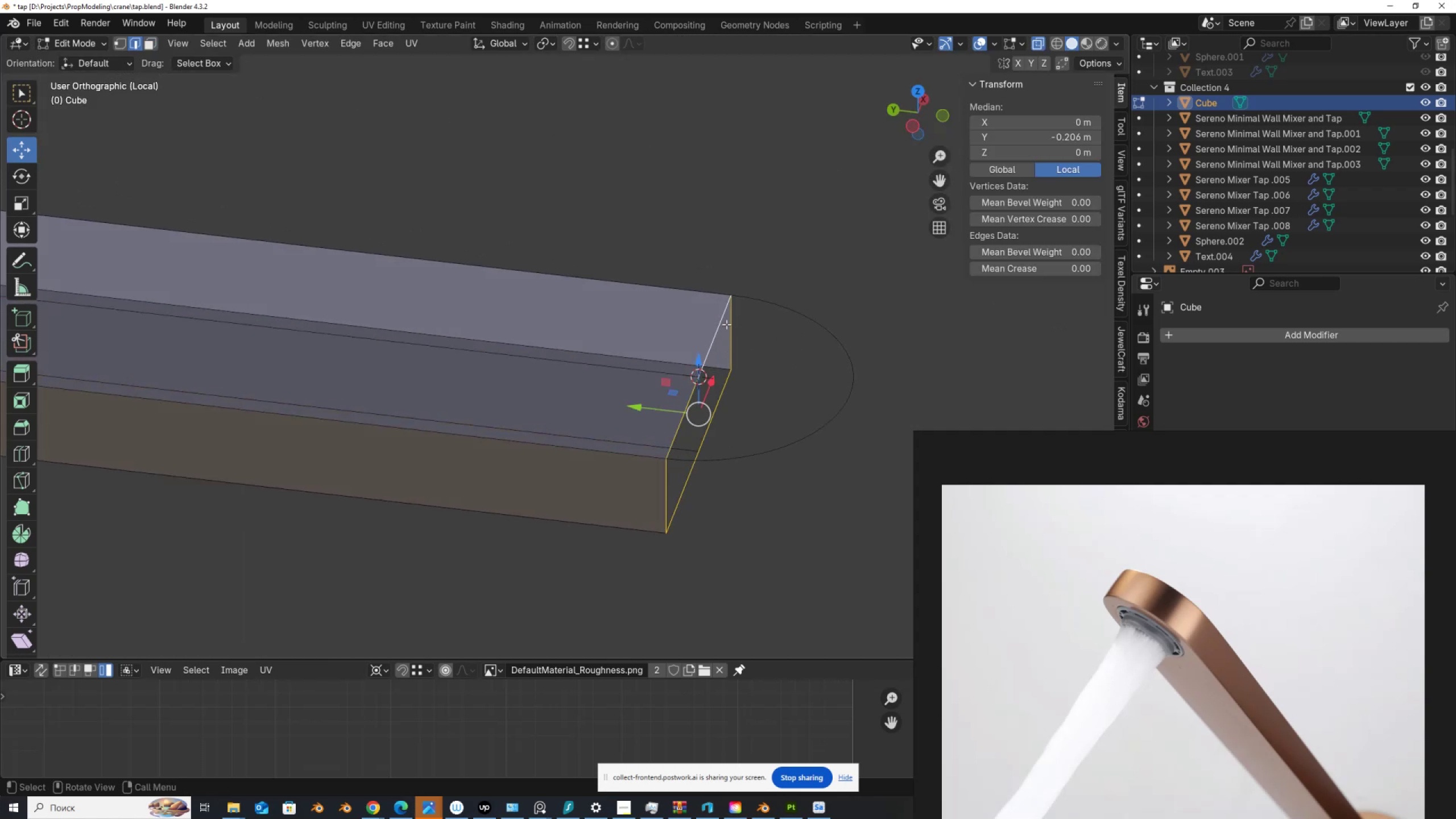 
hold_key(key=AltLeft, duration=0.63)
left_click([829, 332])
 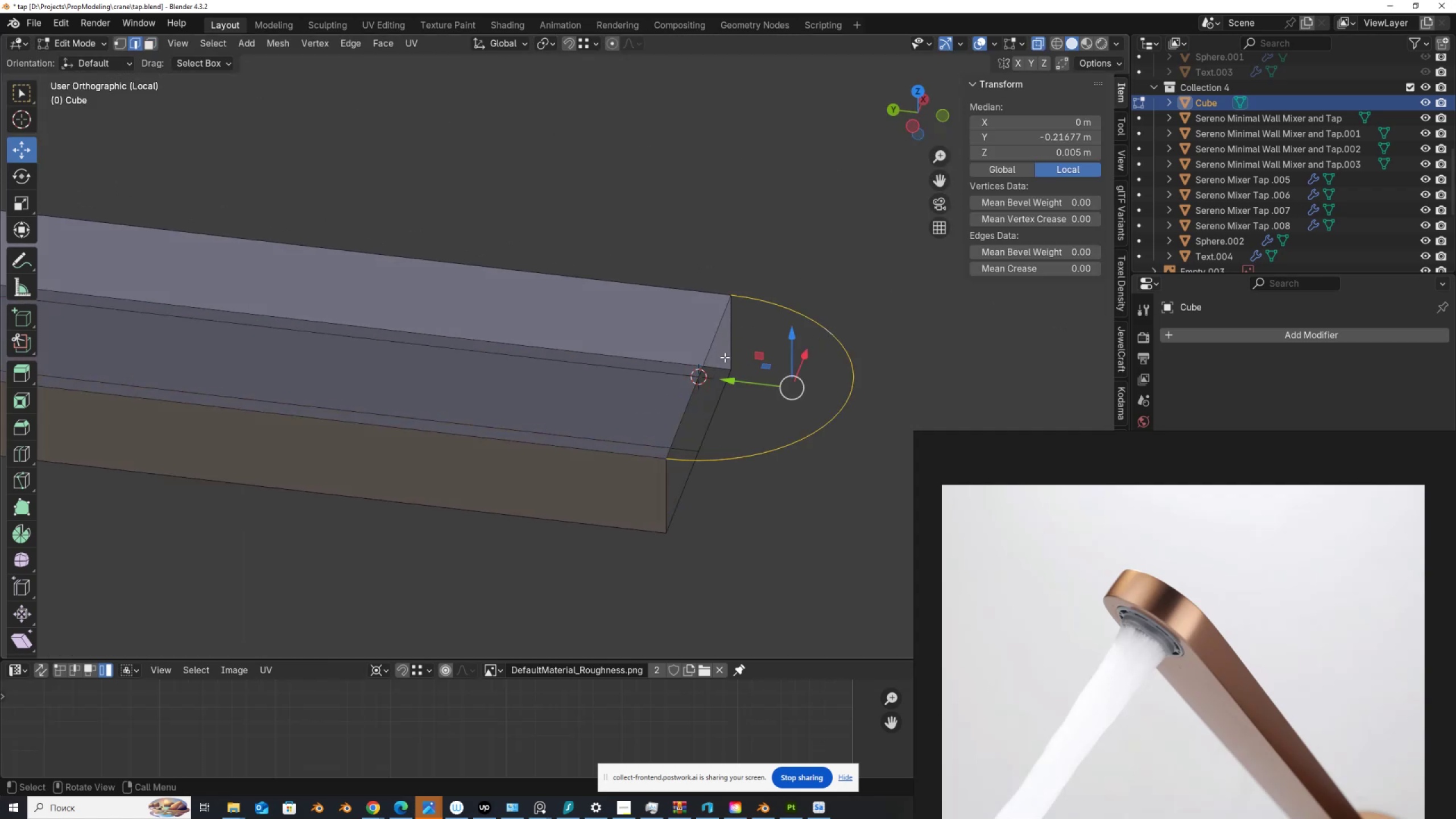 
hold_key(key=ShiftLeft, duration=0.93)
left_click([710, 341])
 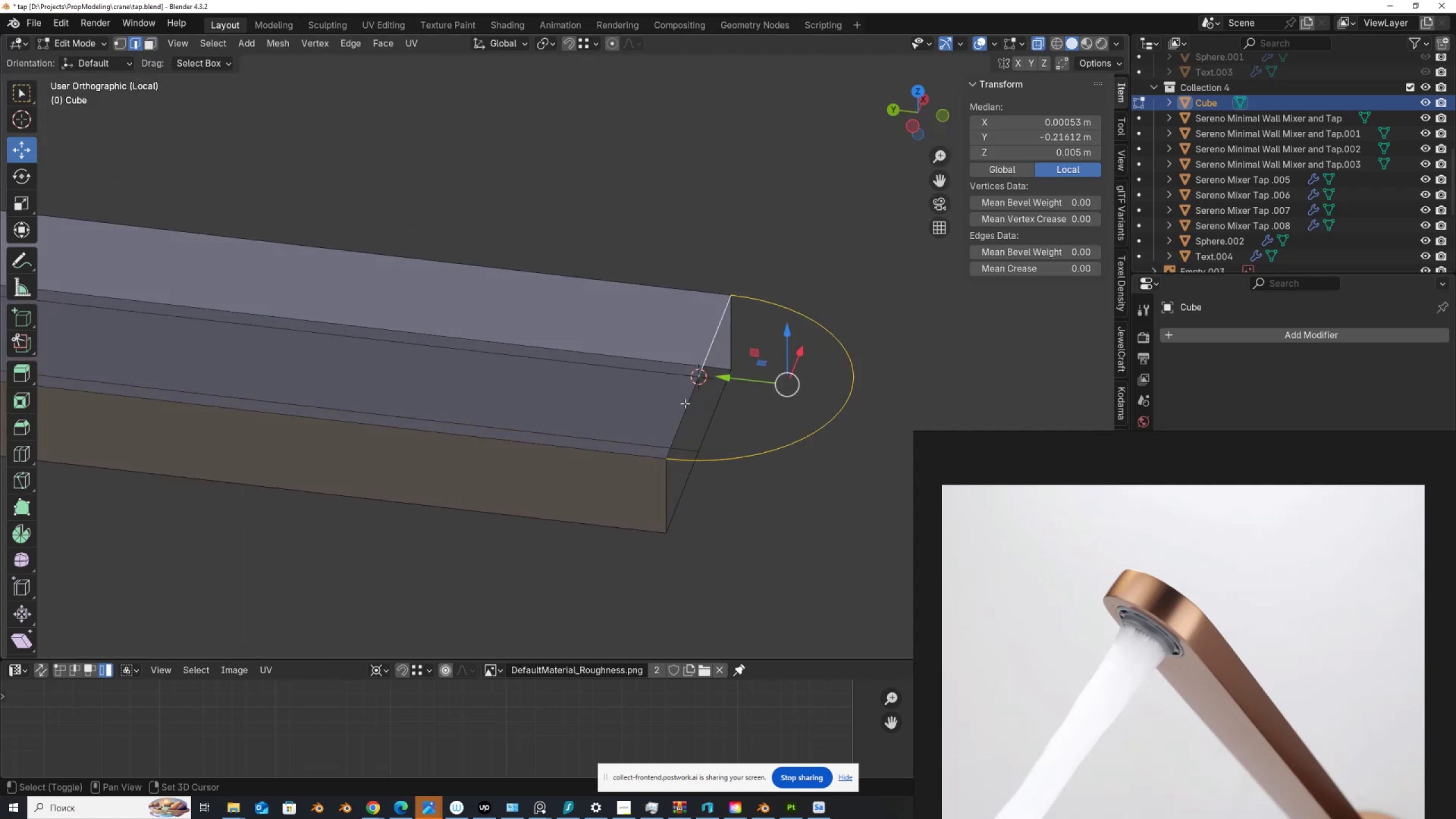 
left_click([685, 403])
 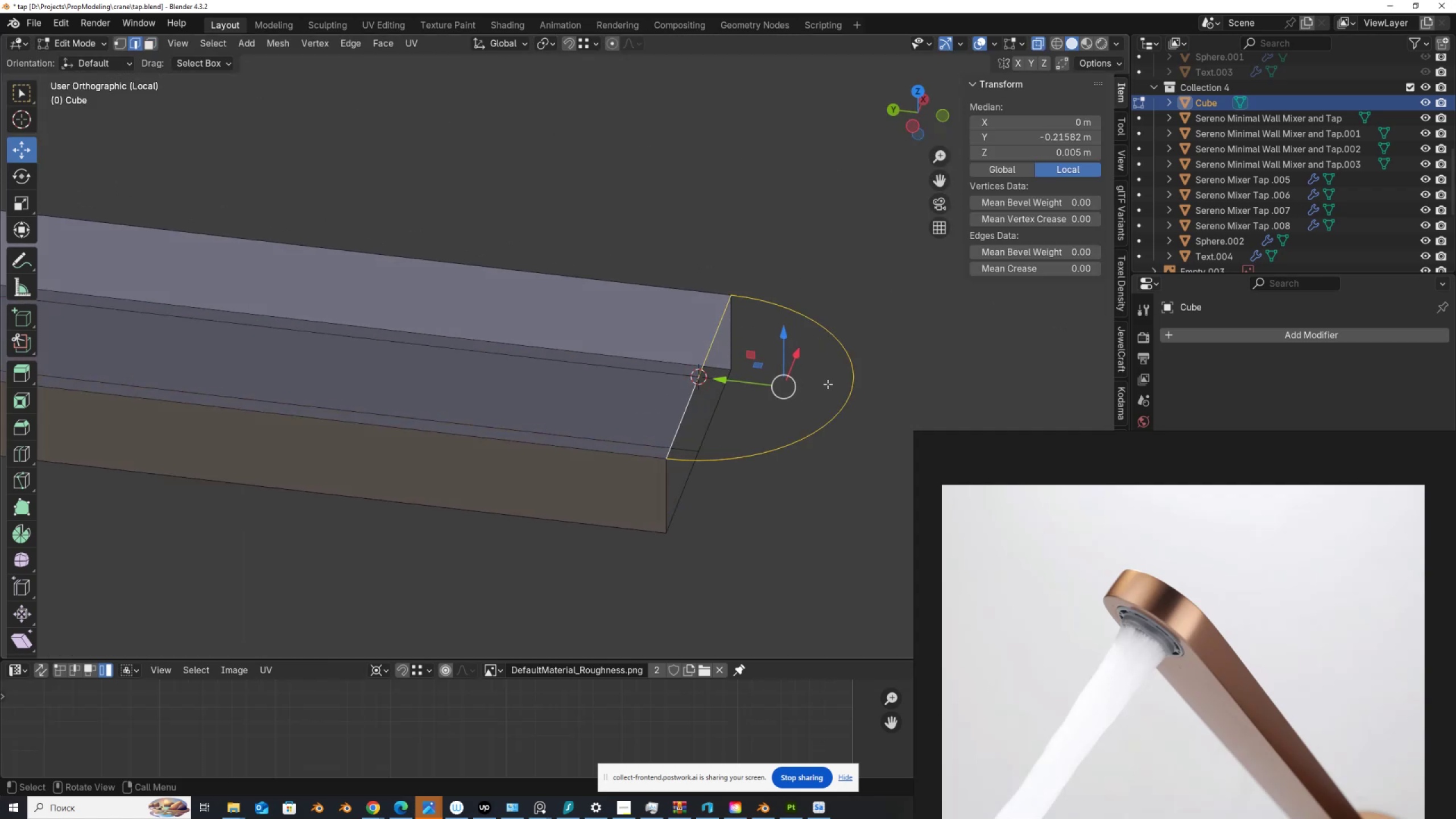 
key(Alt+AltLeft)
 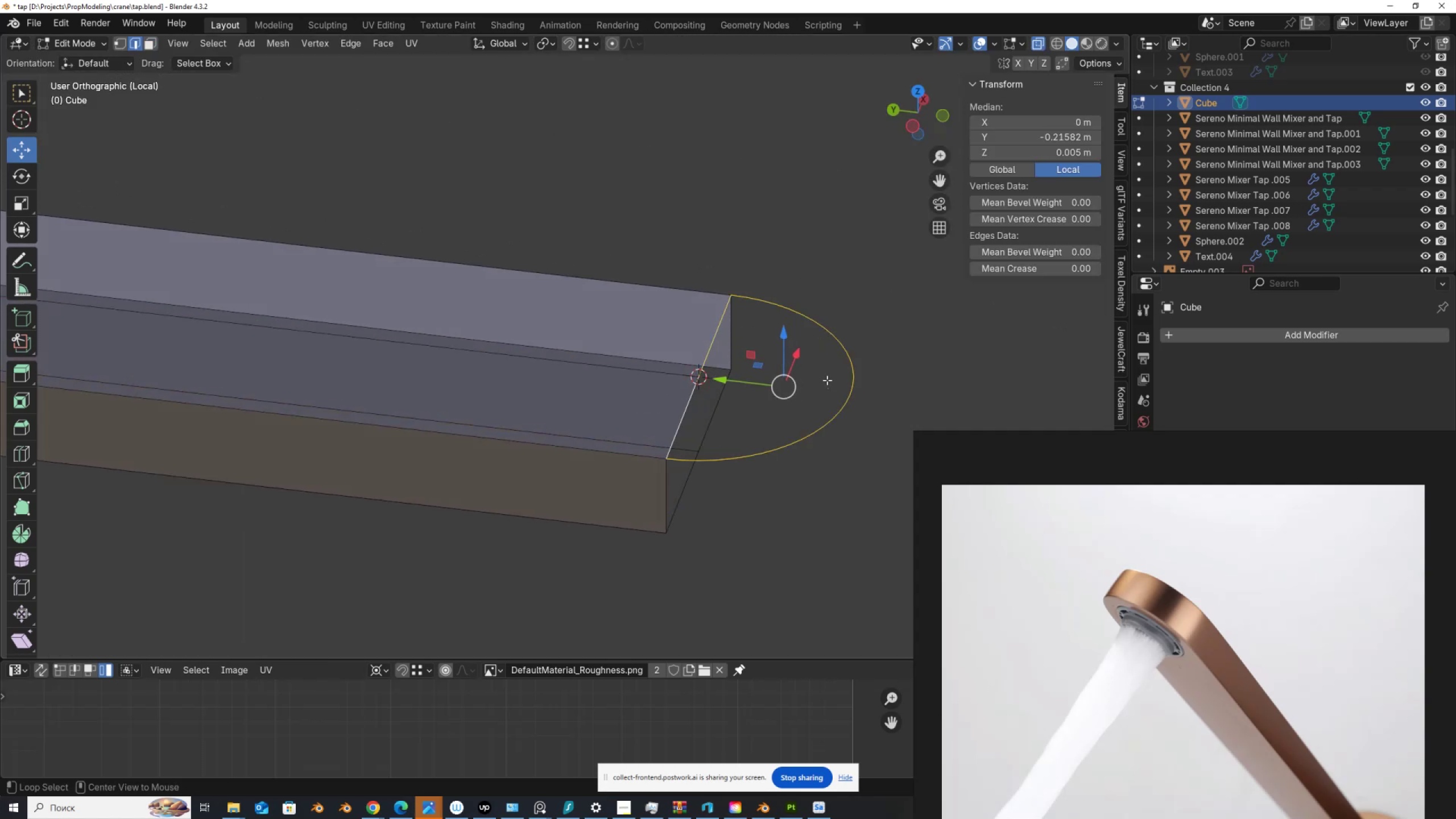 
key(Alt+F)
 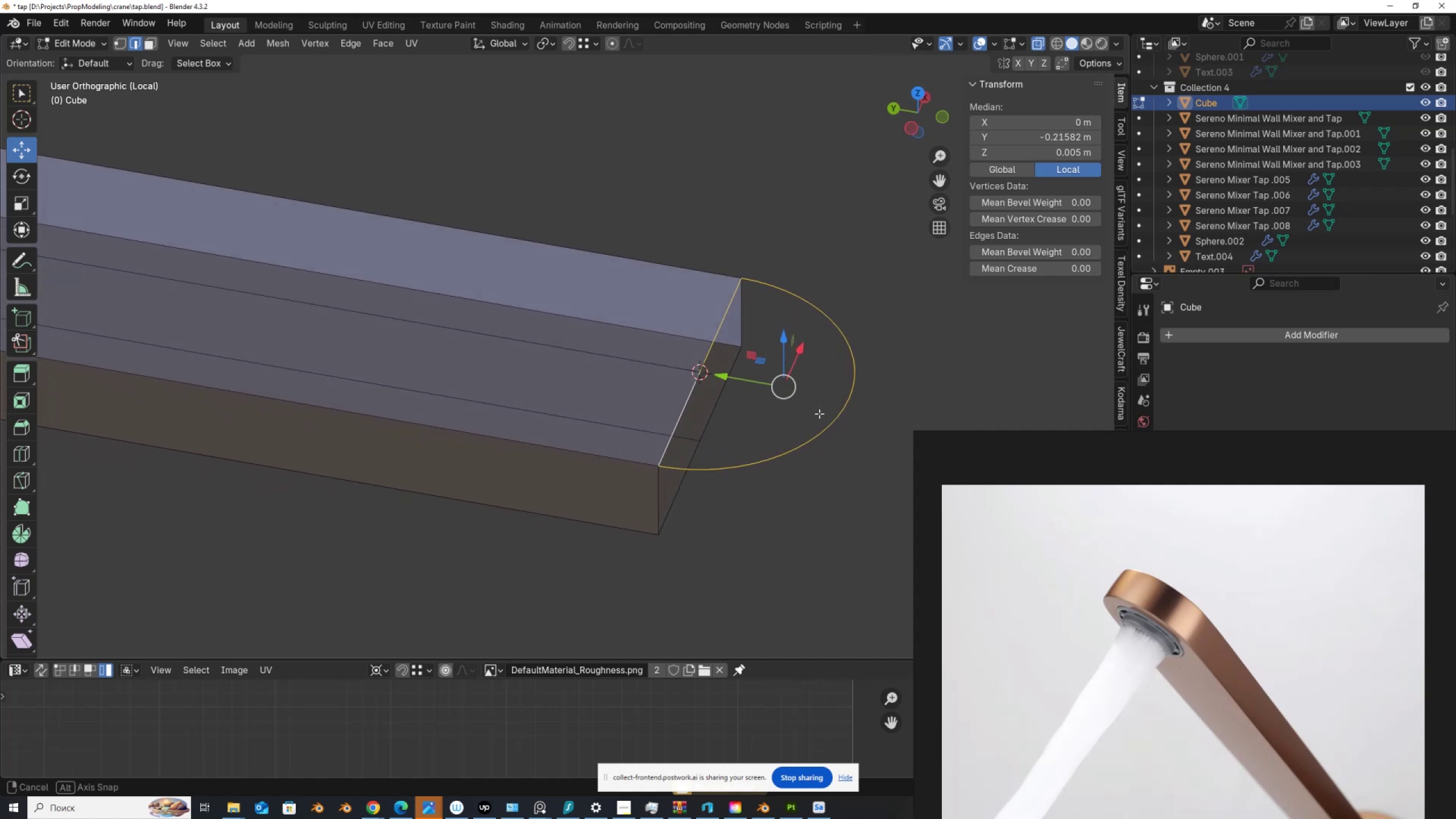 
key(Alt+F)
 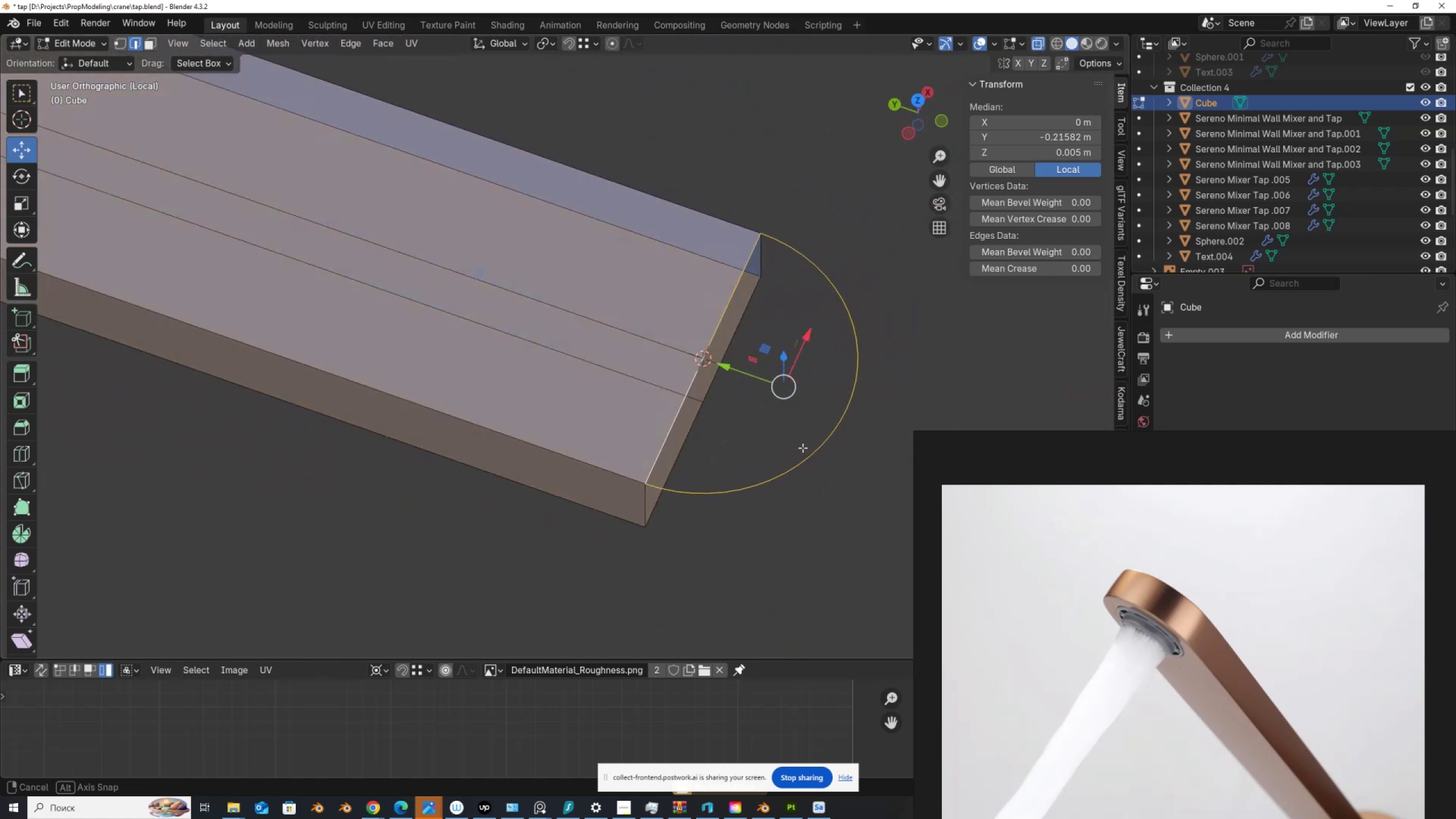 
type(am)
 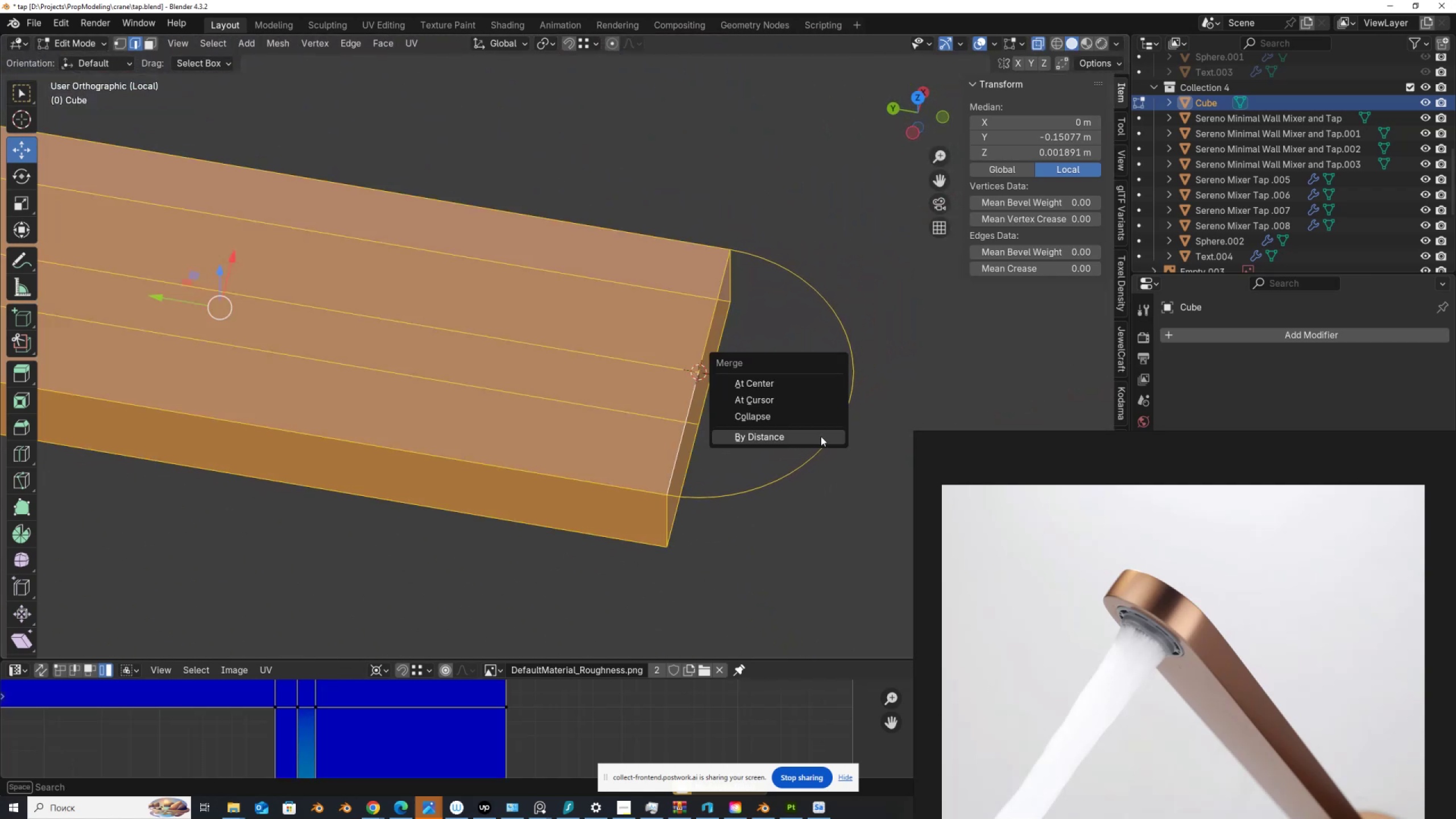 
left_click([821, 436])
 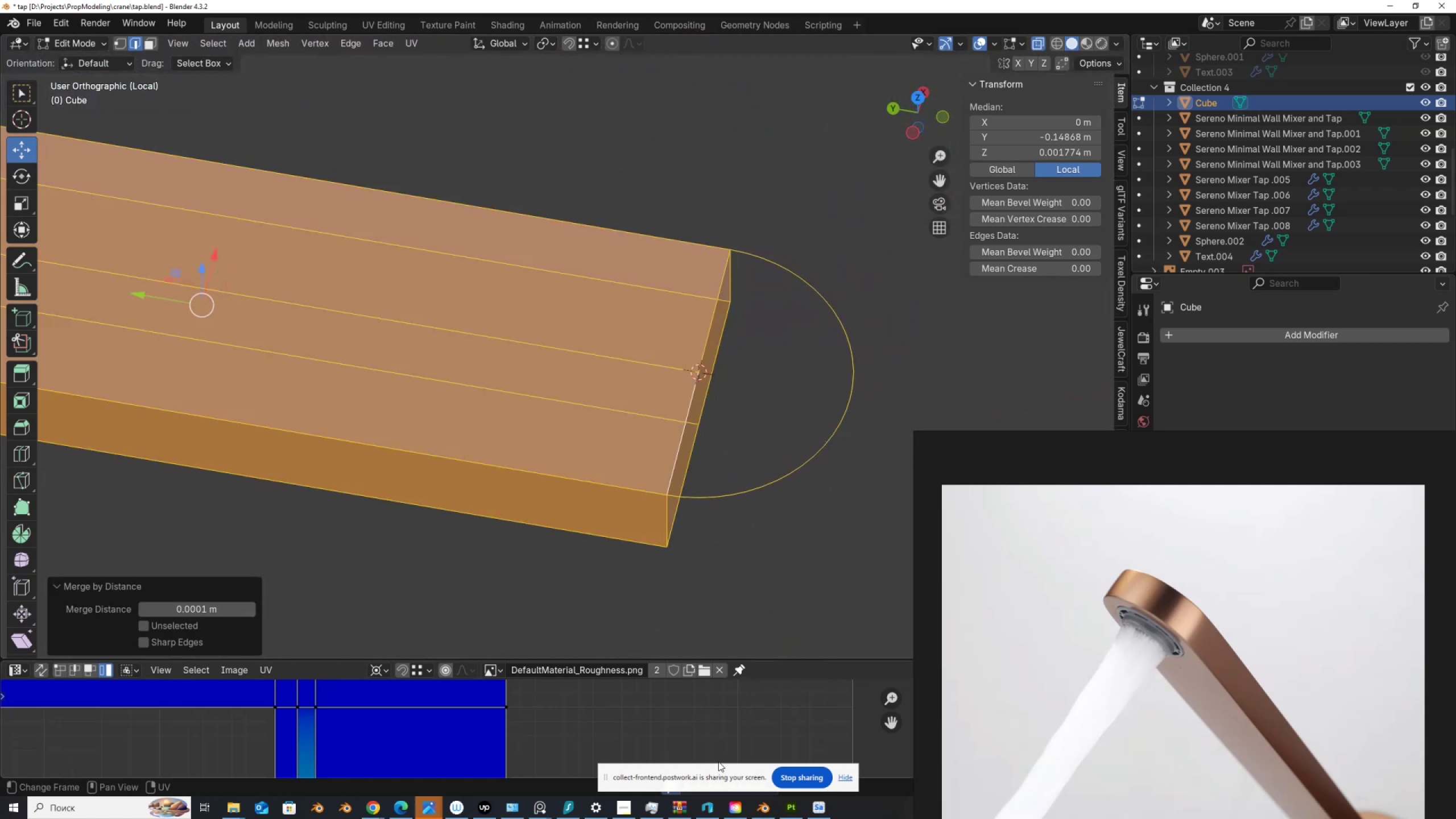 
left_click_drag(start_coordinate=[715, 770], to_coordinate=[305, 747])
 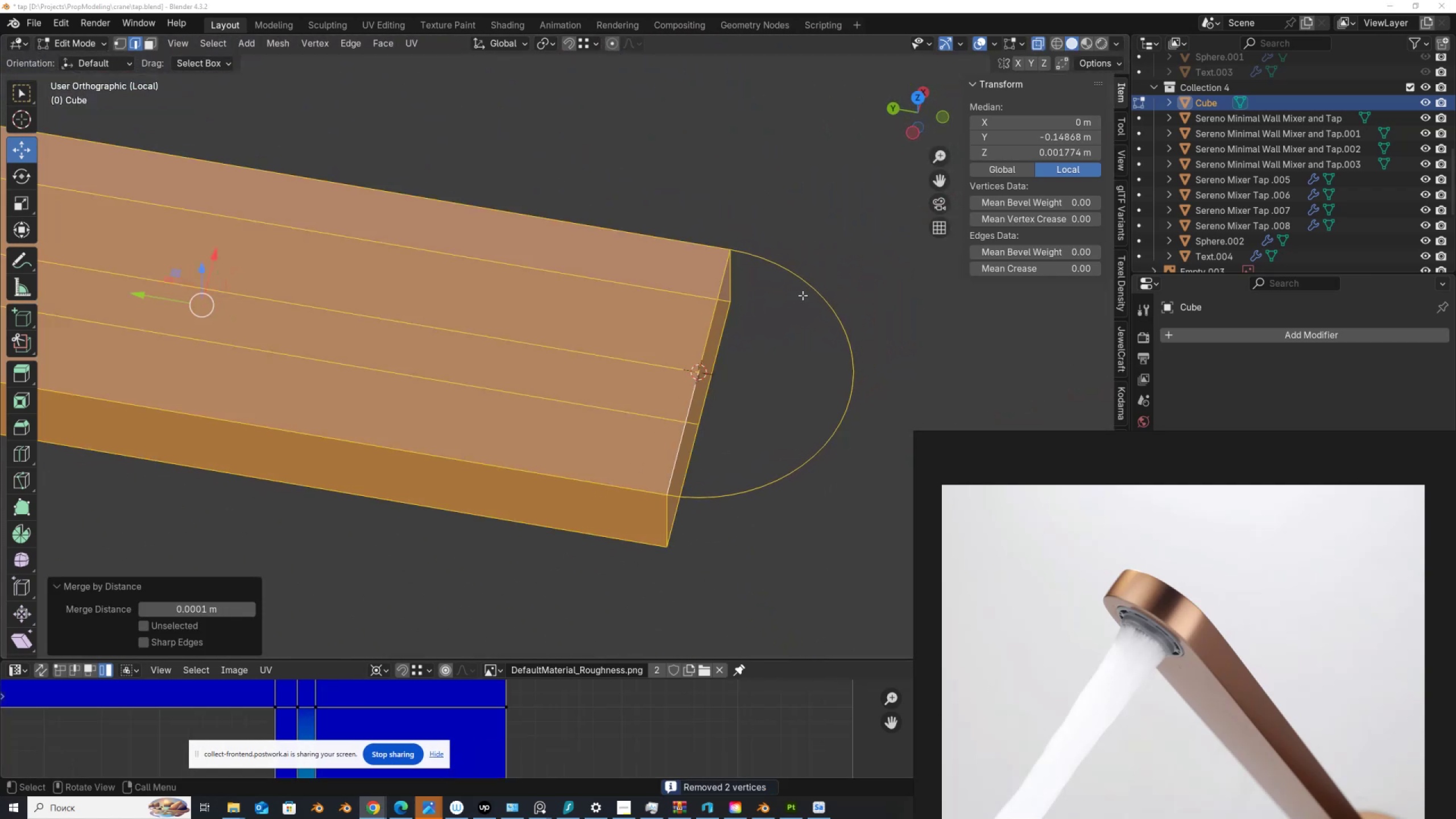 
hold_key(key=AltLeft, duration=0.3)
 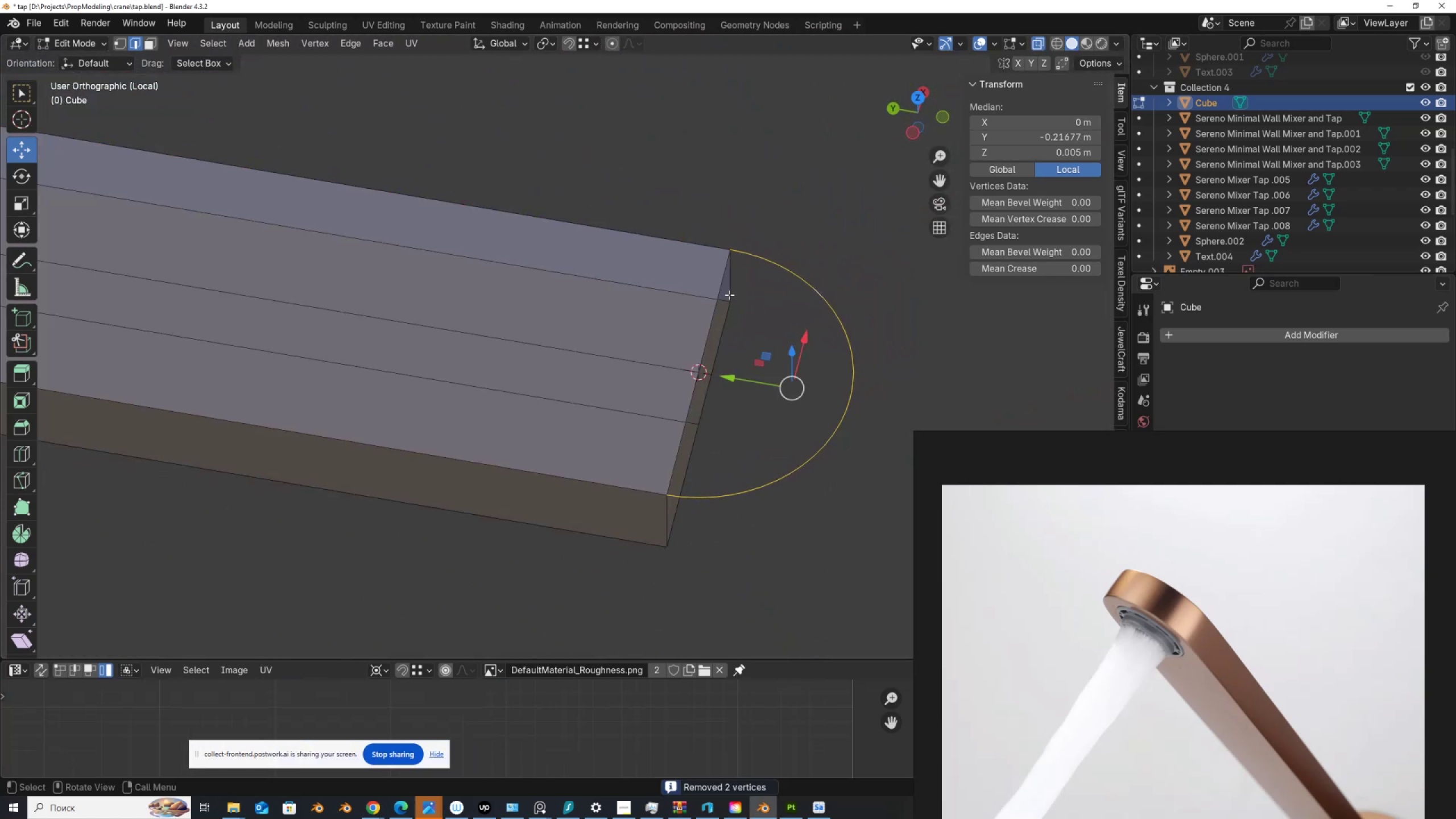 
hold_key(key=ShiftLeft, duration=1.14)
left_click([712, 311])
 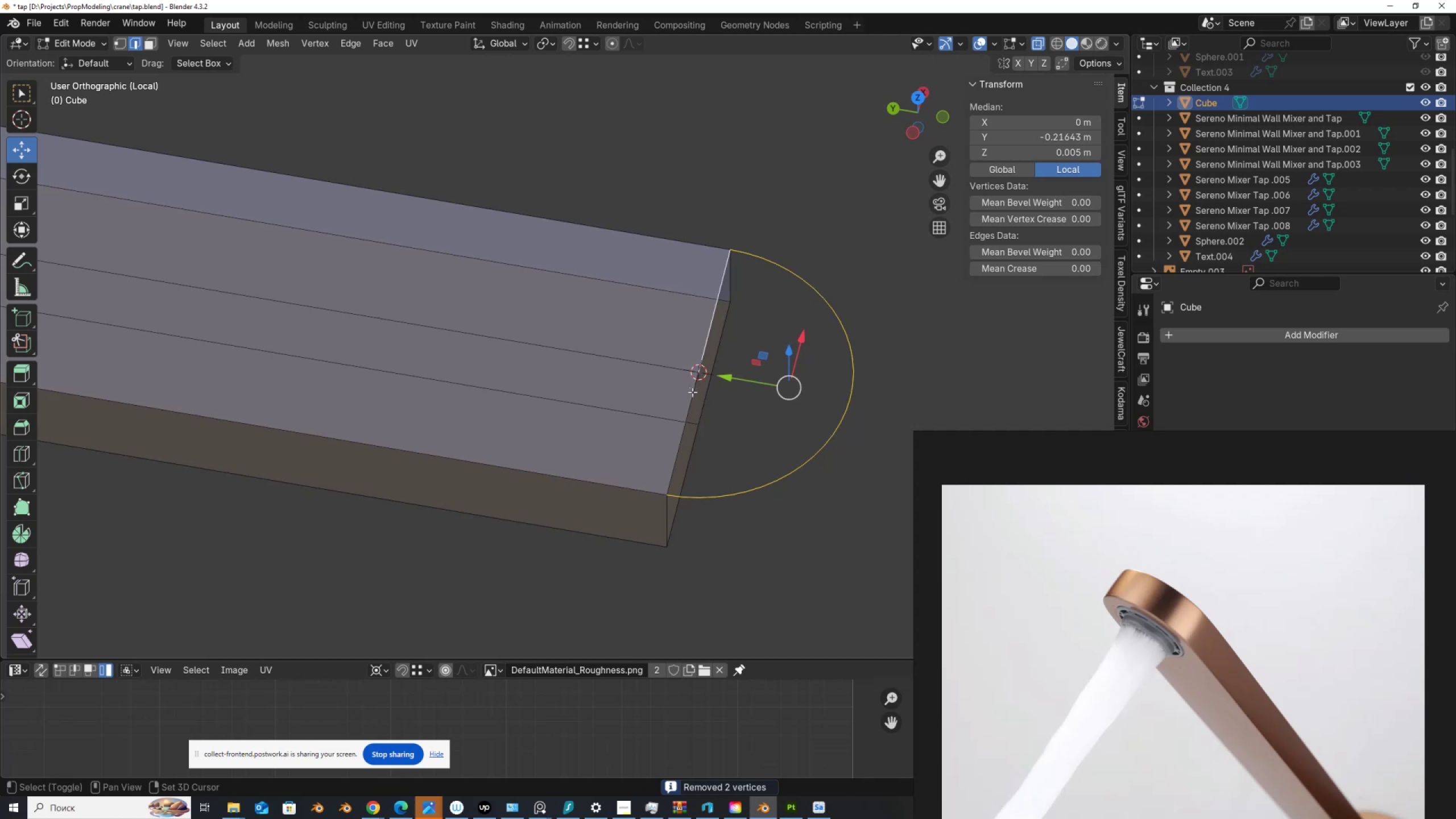 
left_click([692, 392])
 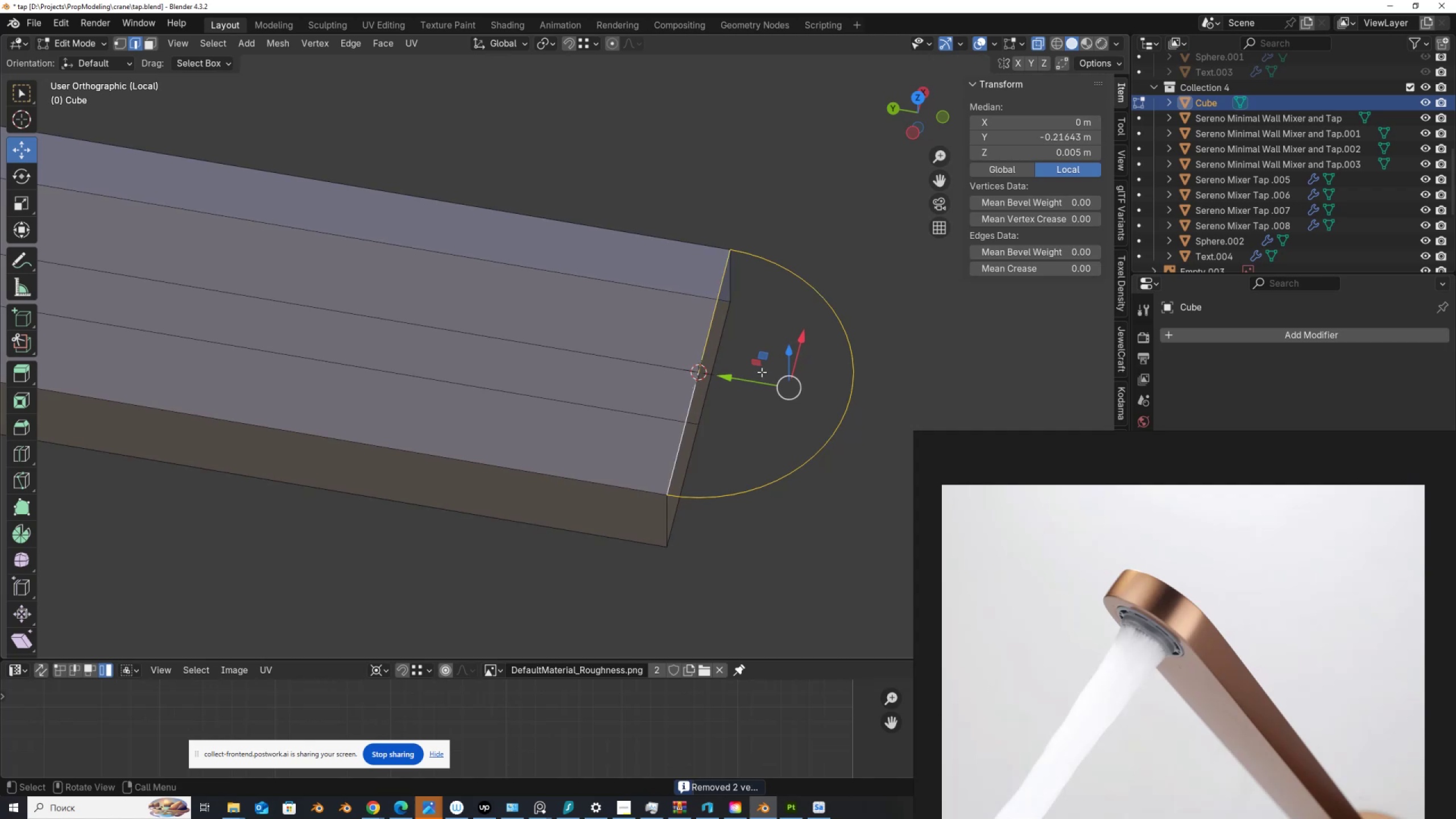 
key(Alt+AltLeft)
 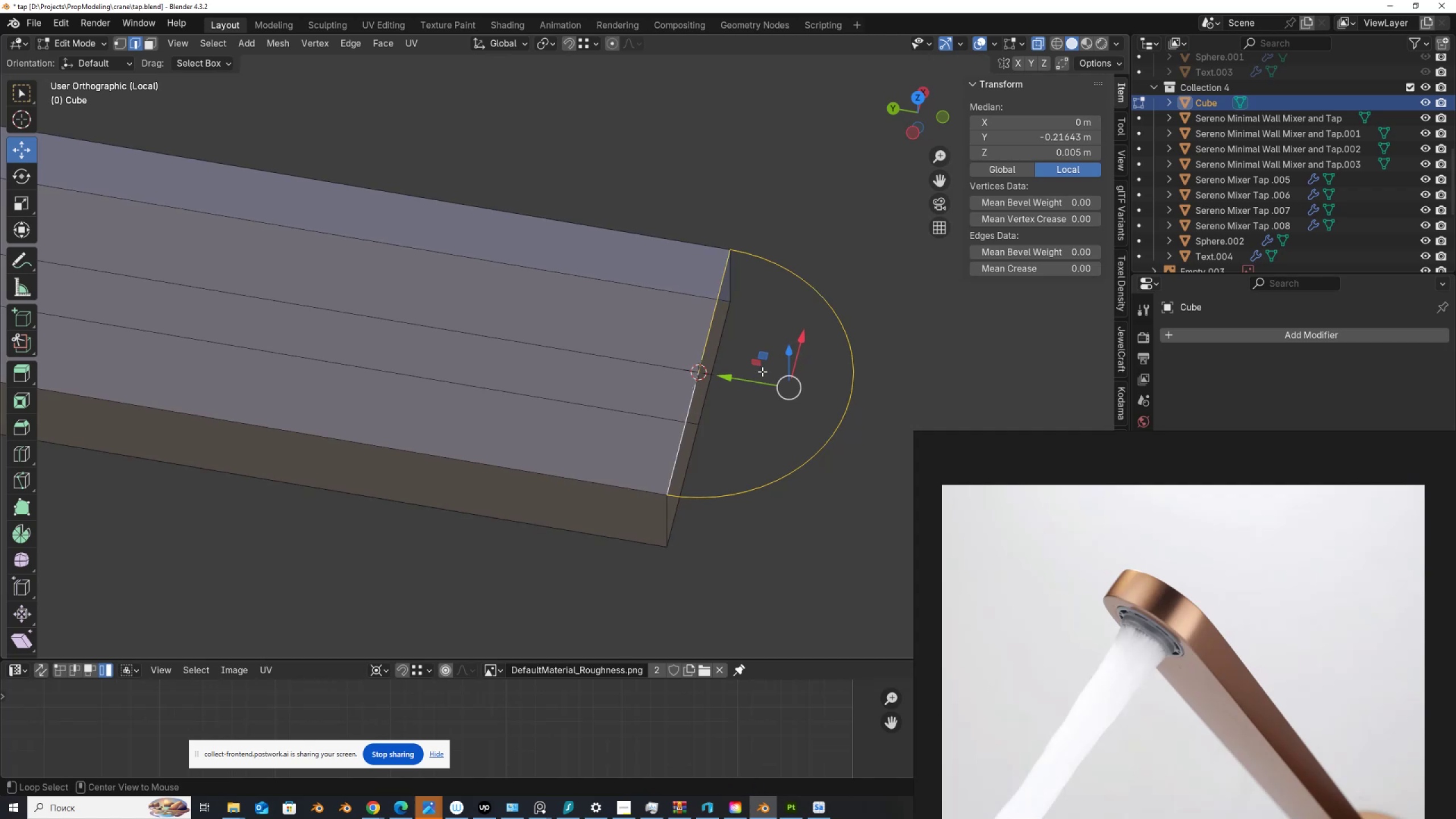 
key(Alt+F)
 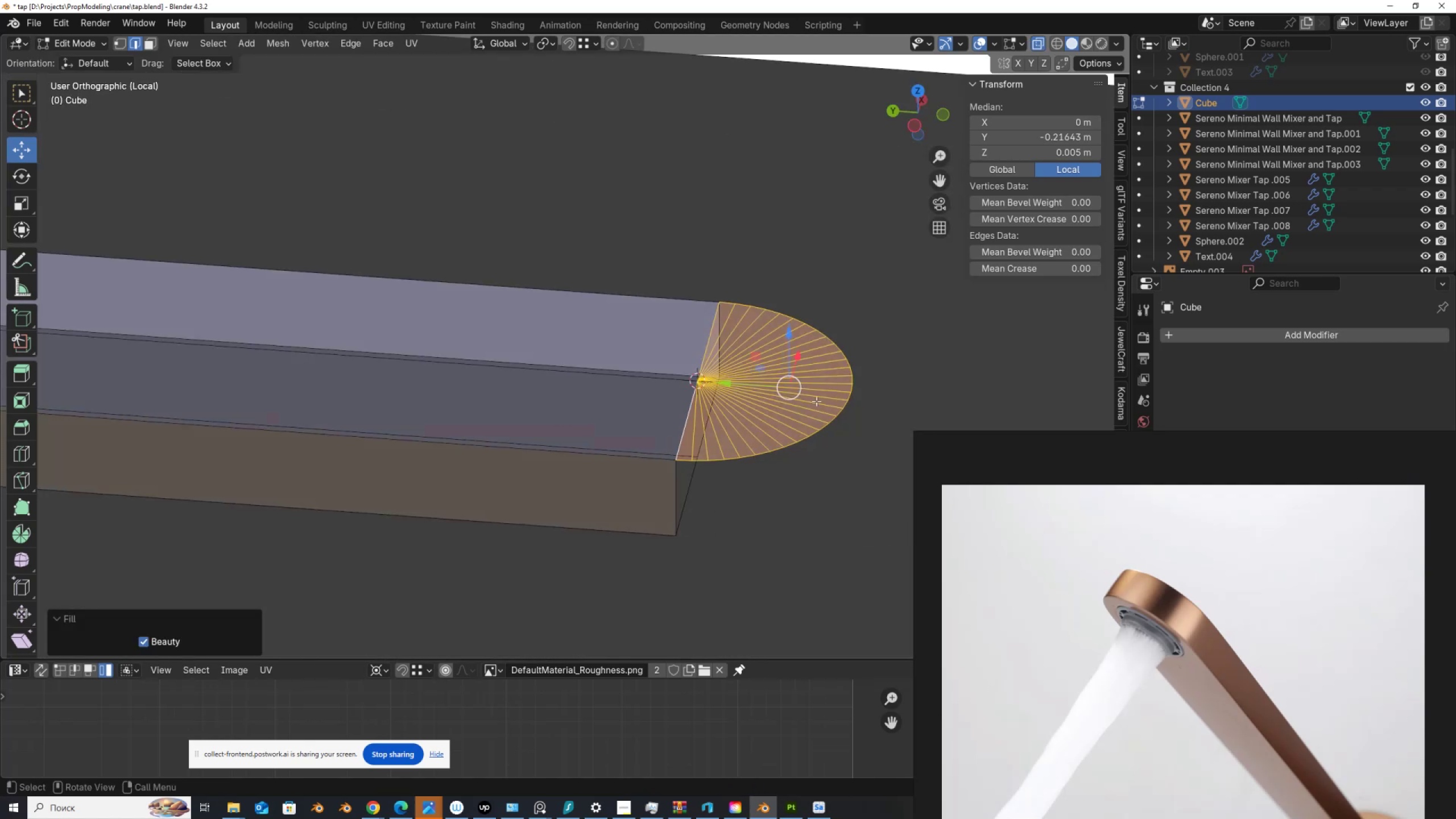 
key(Shift+D)
 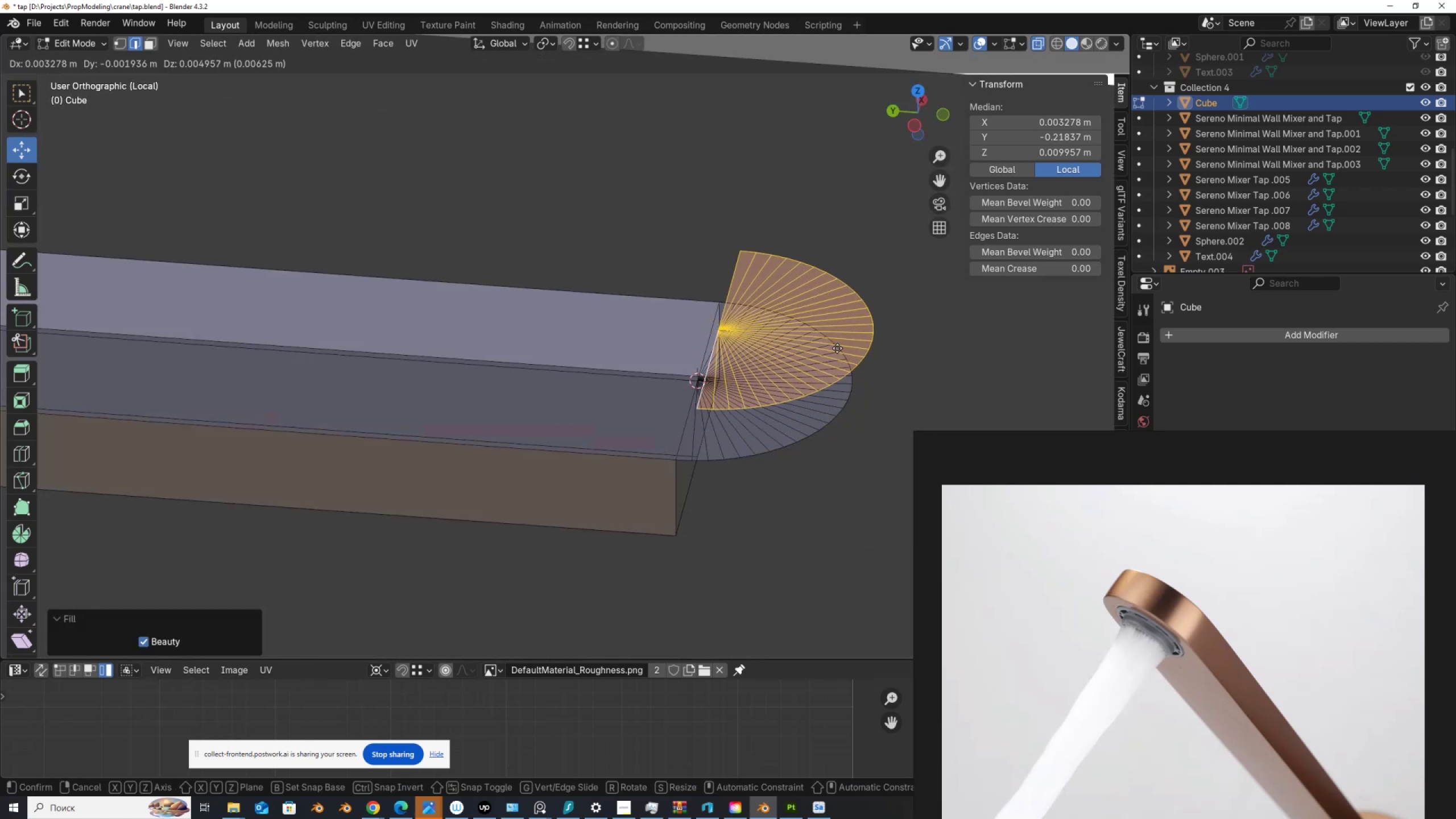 
right_click([837, 348])
 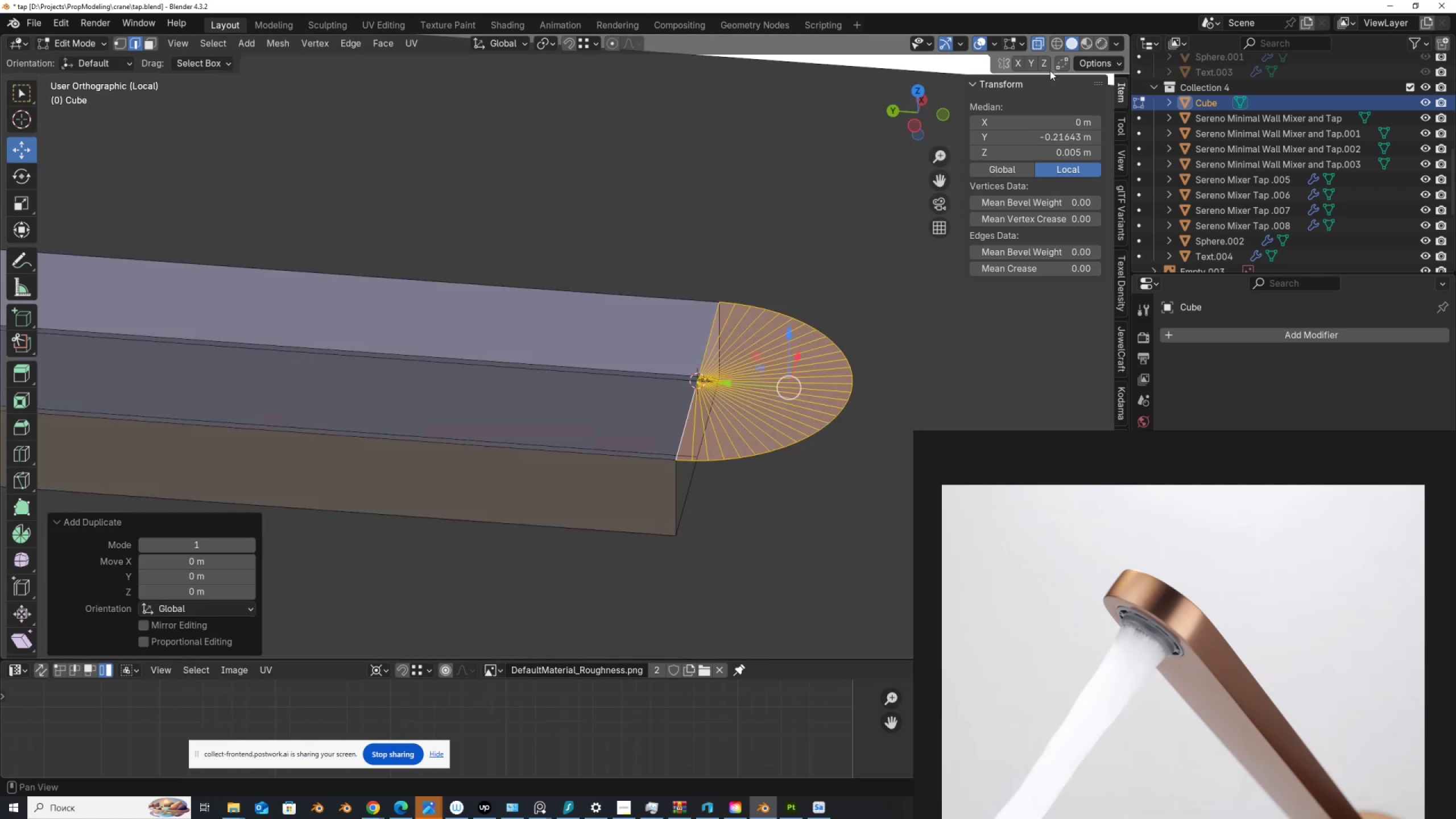 
left_click([1059, 63])
 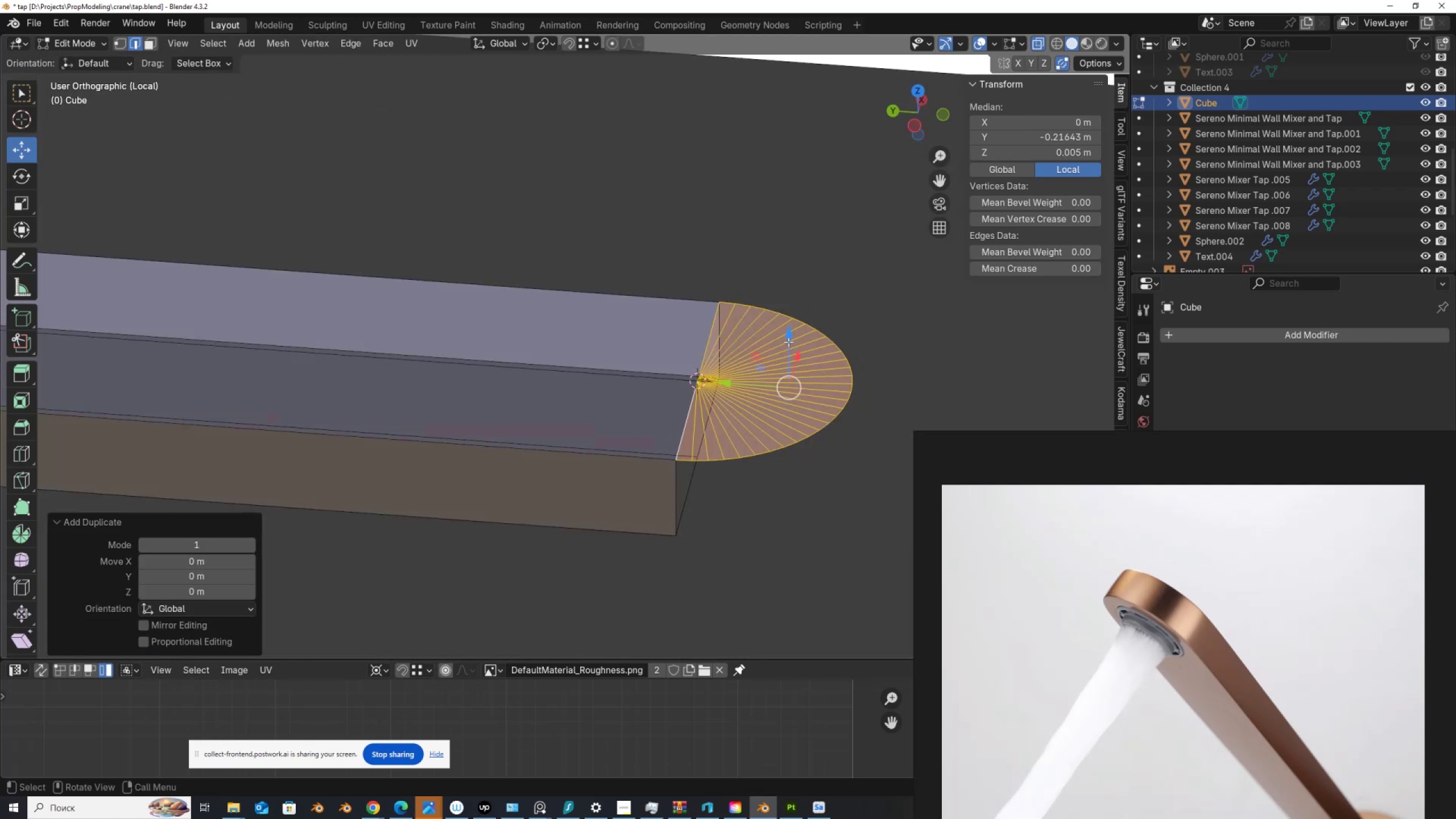 
left_click_drag(start_coordinate=[788, 340], to_coordinate=[677, 524])
 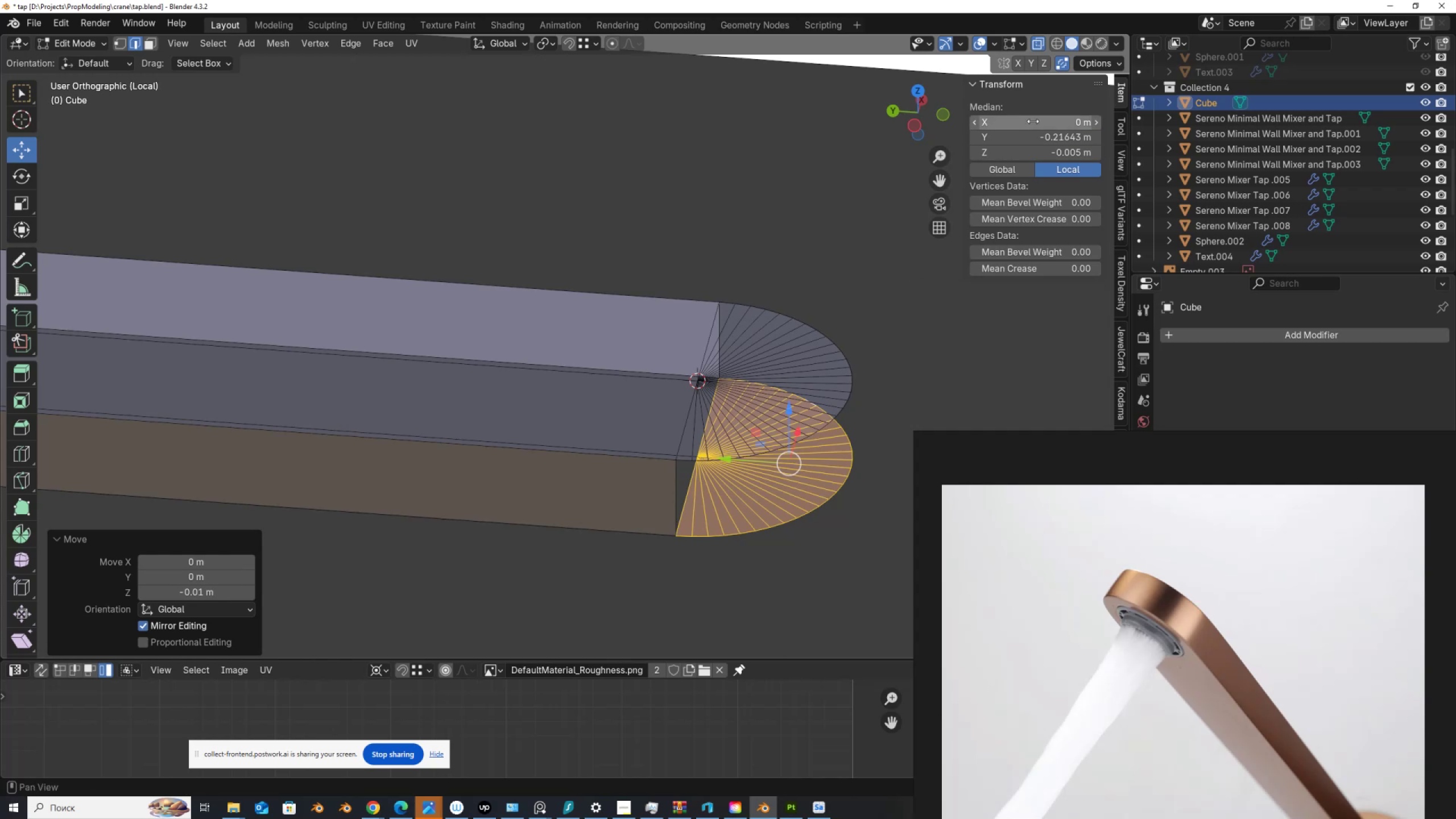 
hold_key(key=ControlLeft, duration=0.78)
 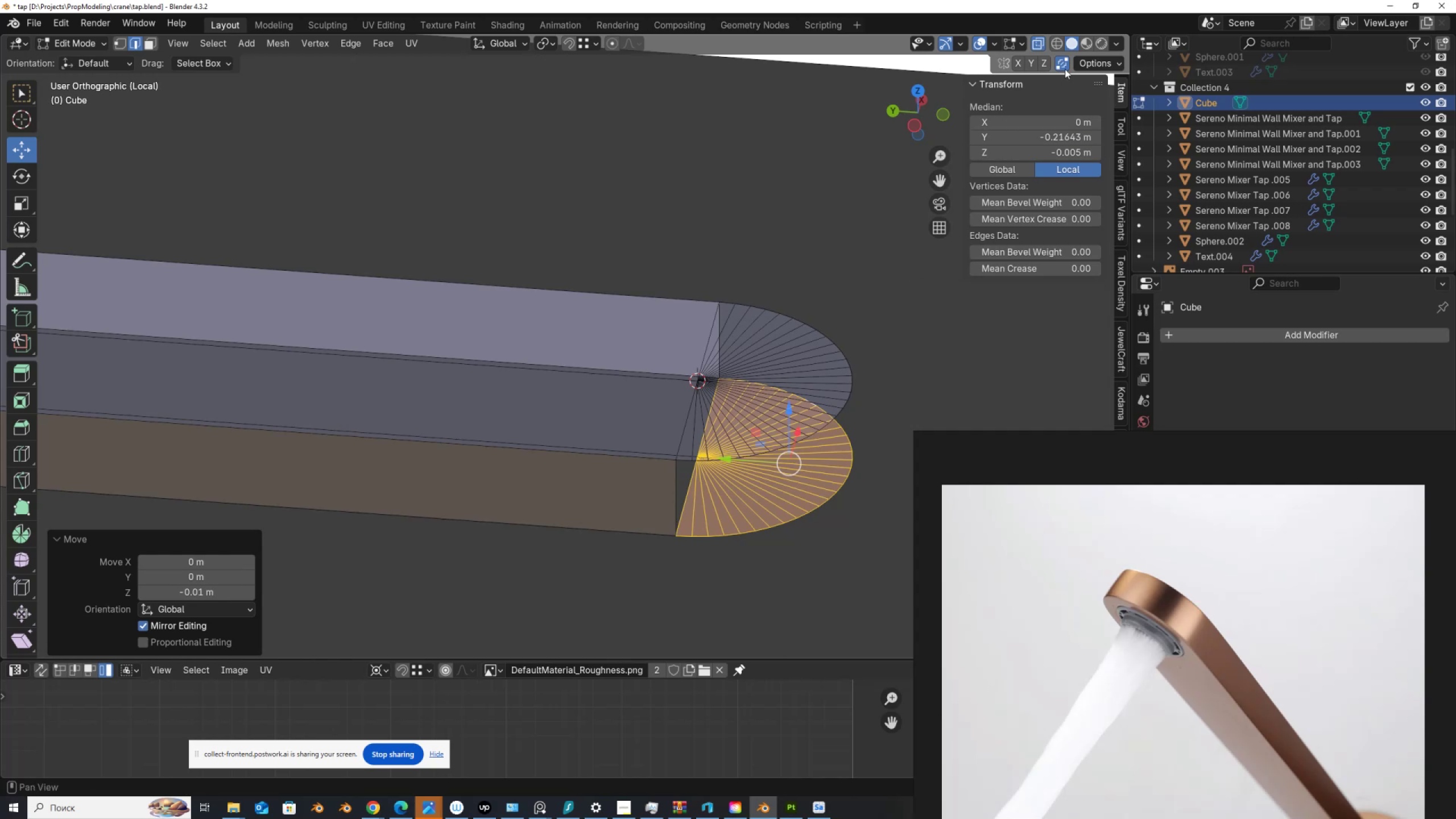 
left_click([1065, 63])
 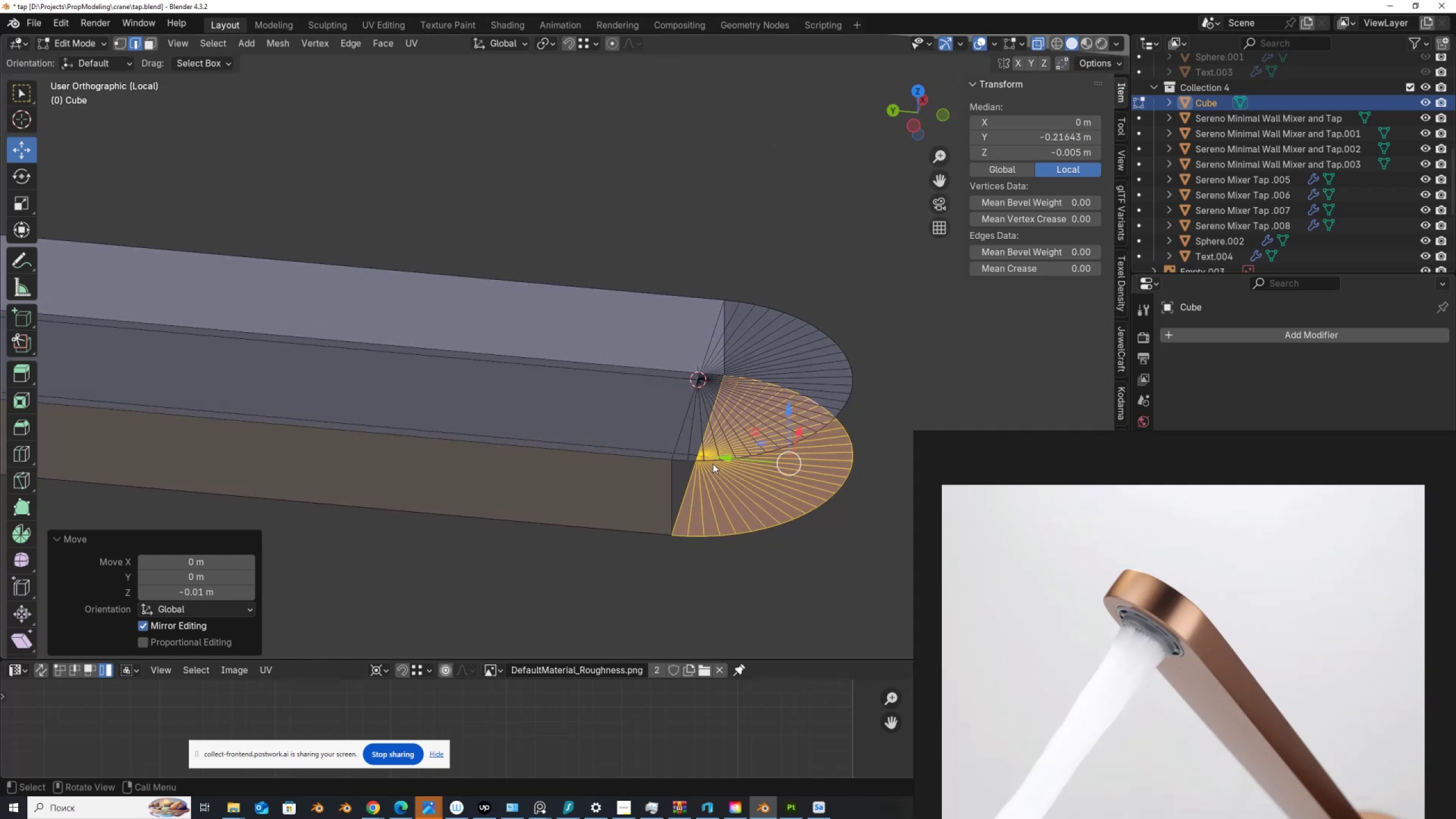 
type(aN2)
 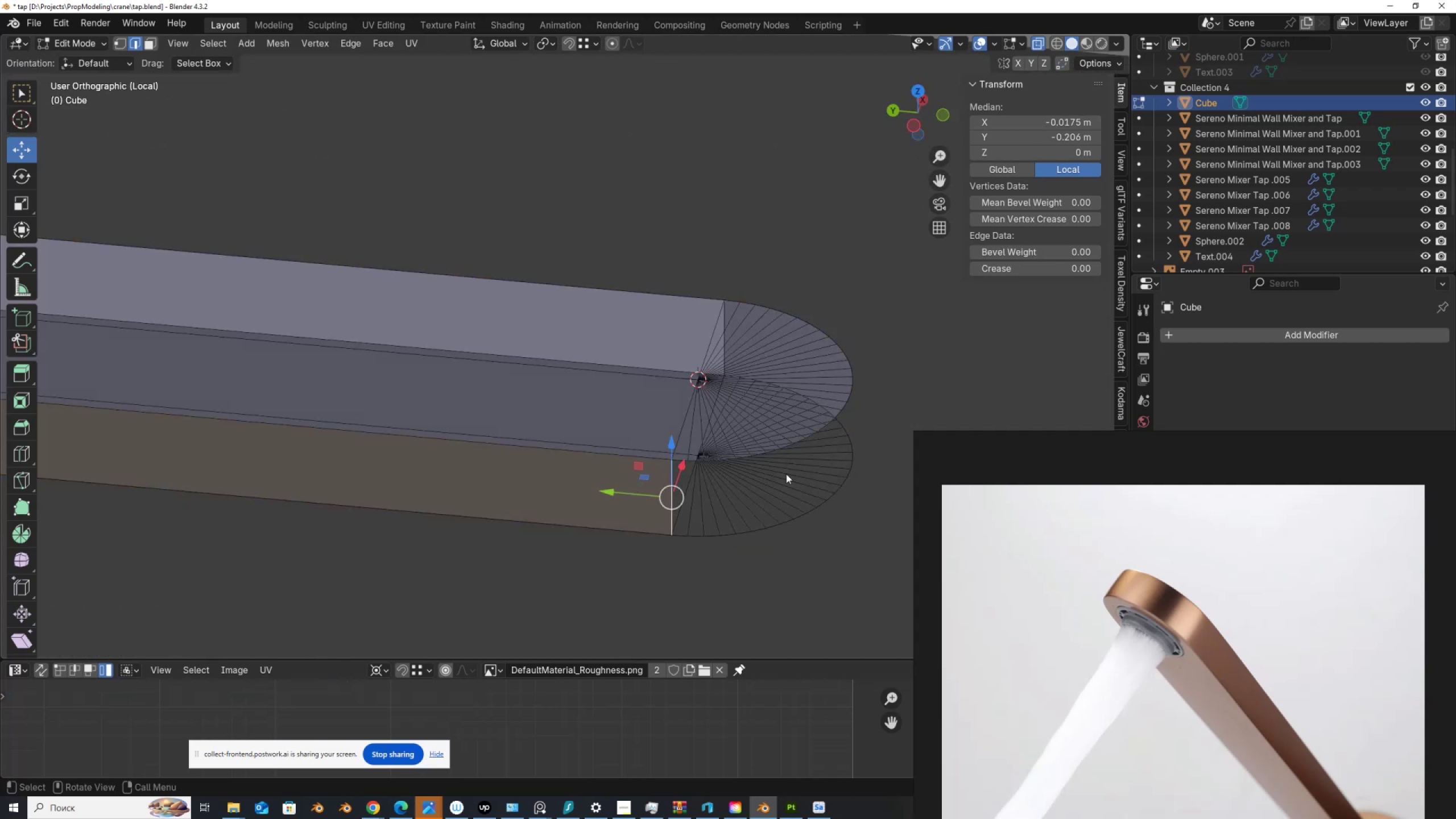 
 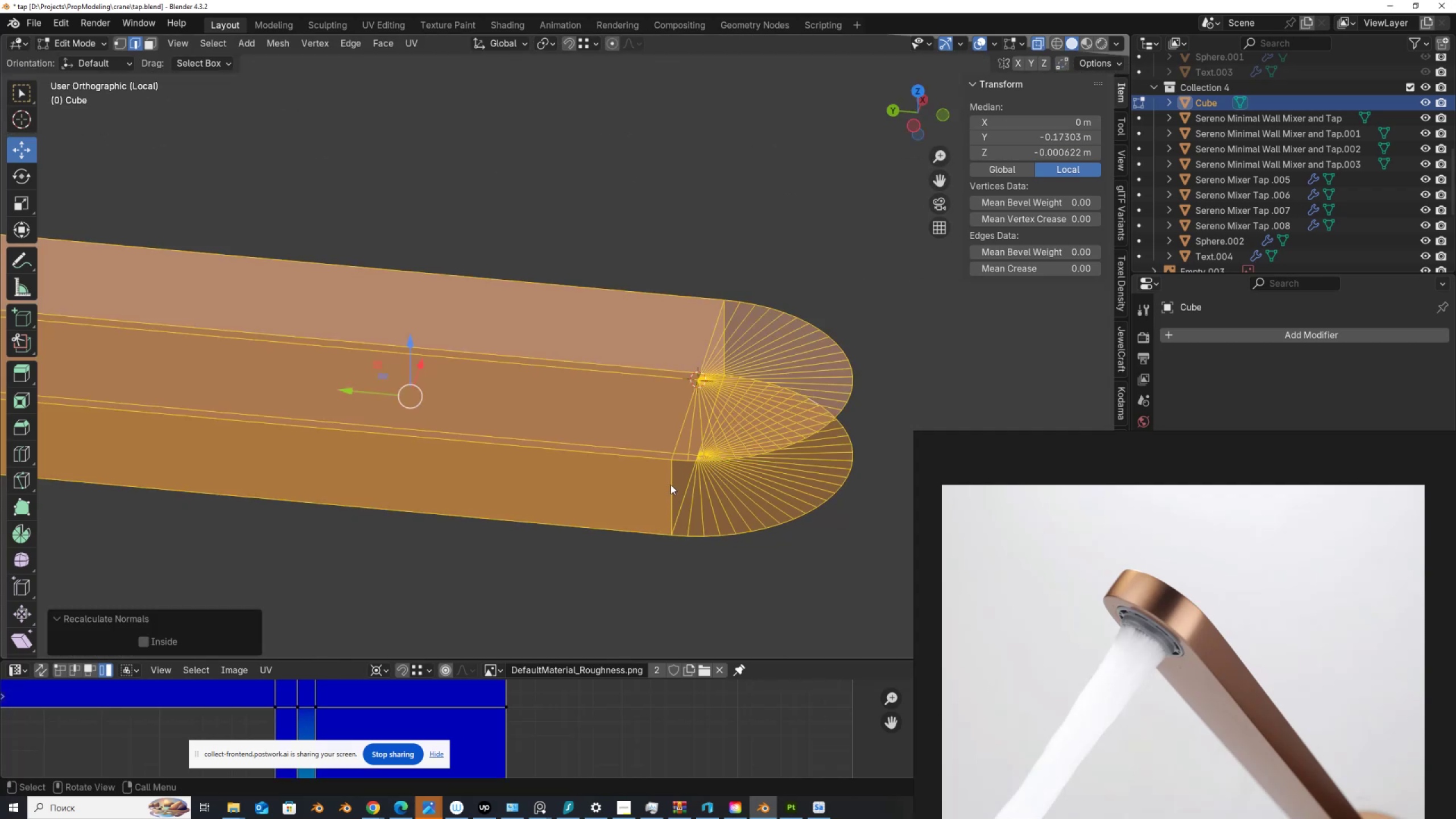 
left_click([673, 483])
 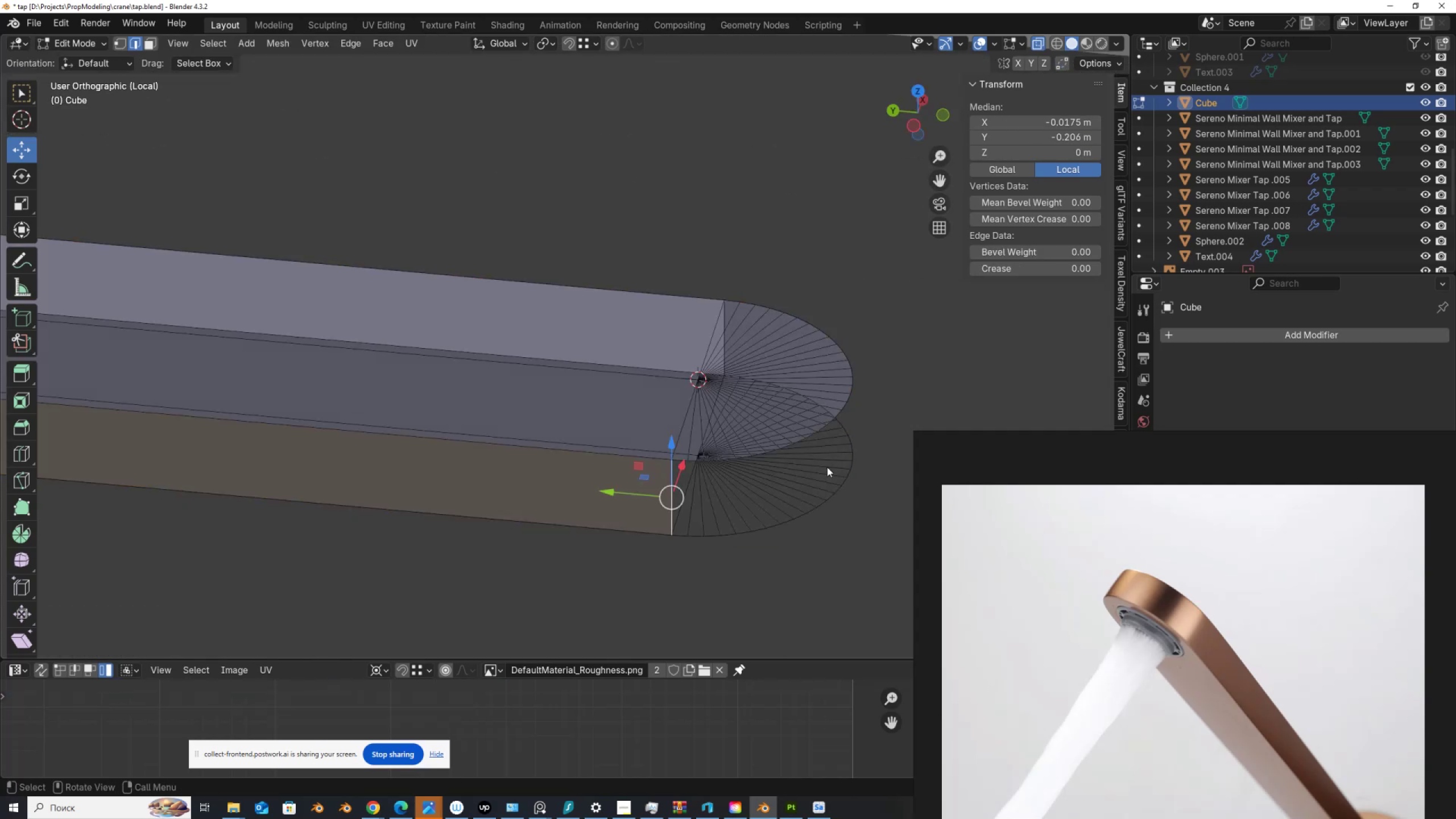 
hold_key(key=F, duration=1.5)
 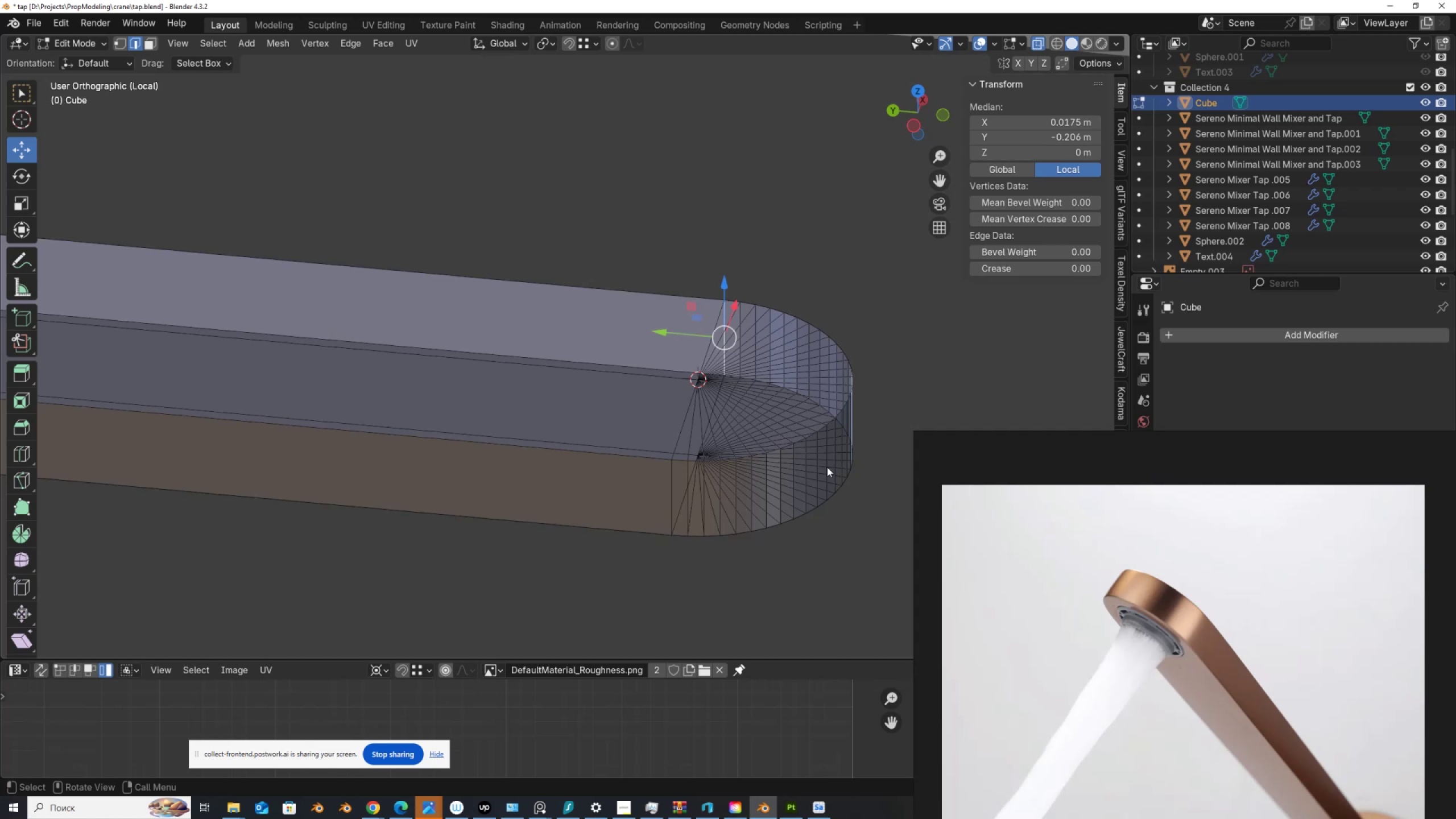 
hold_key(key=F, duration=0.35)
 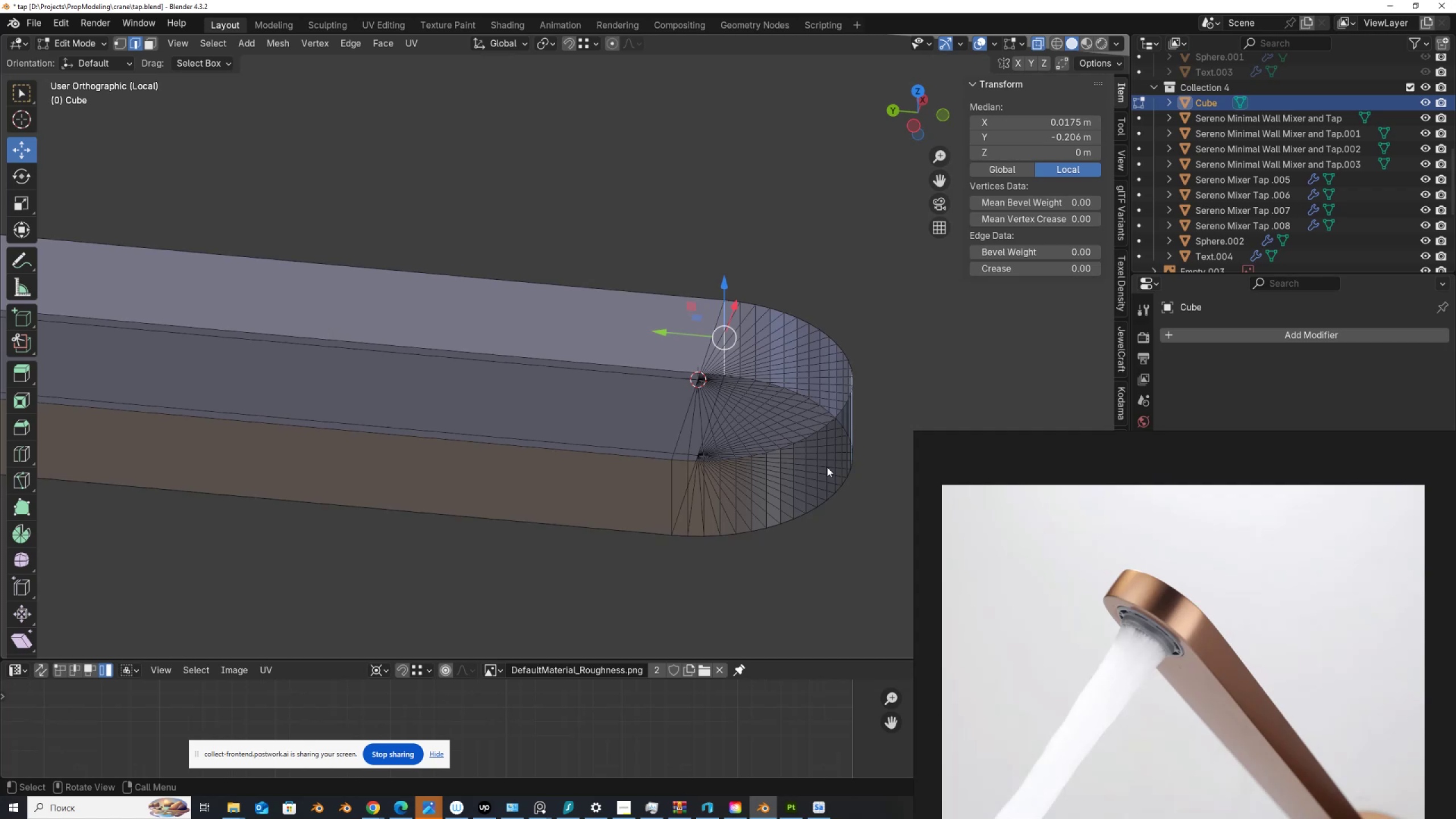 
key(Tab)
 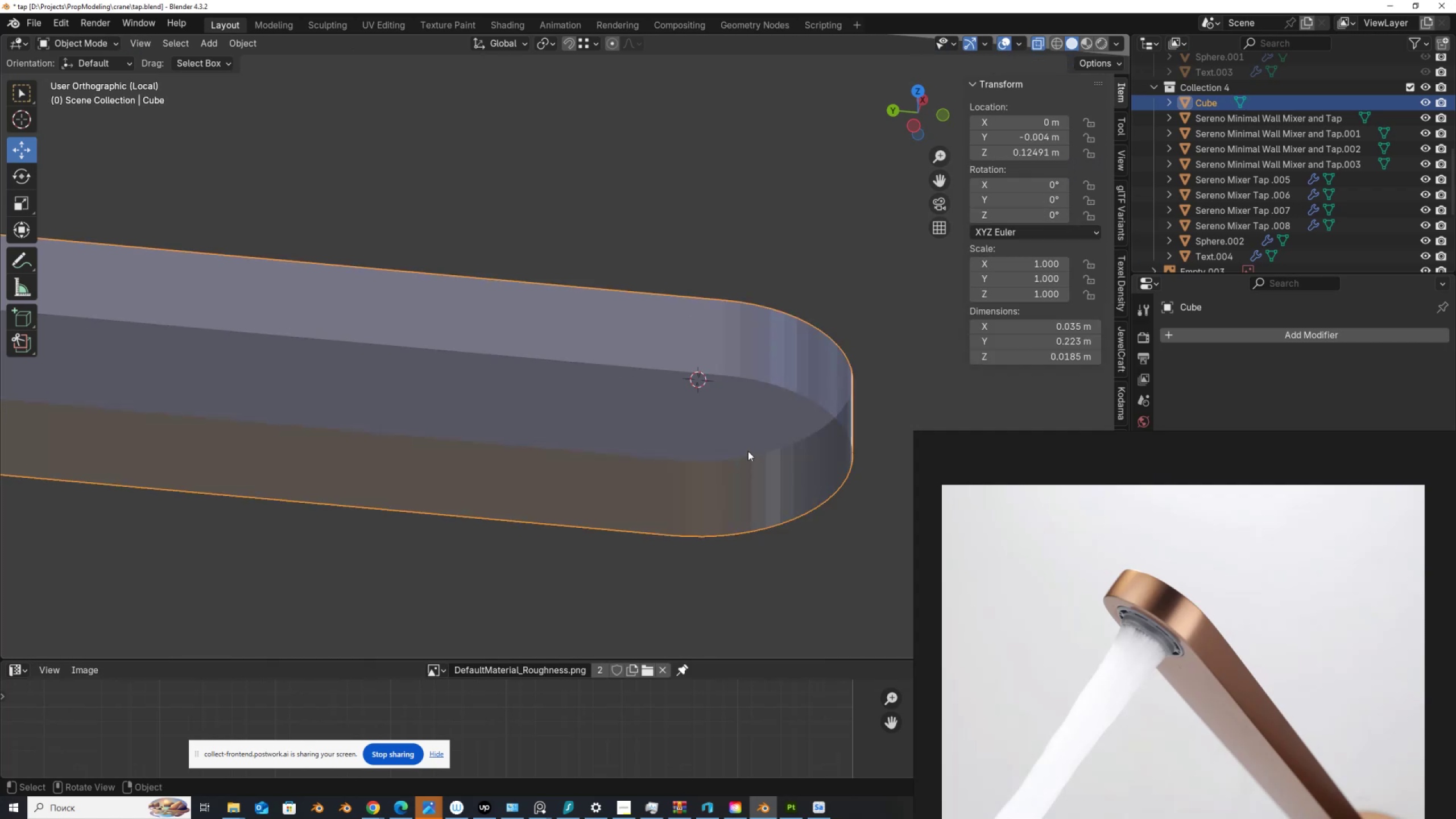 
right_click([748, 451])
 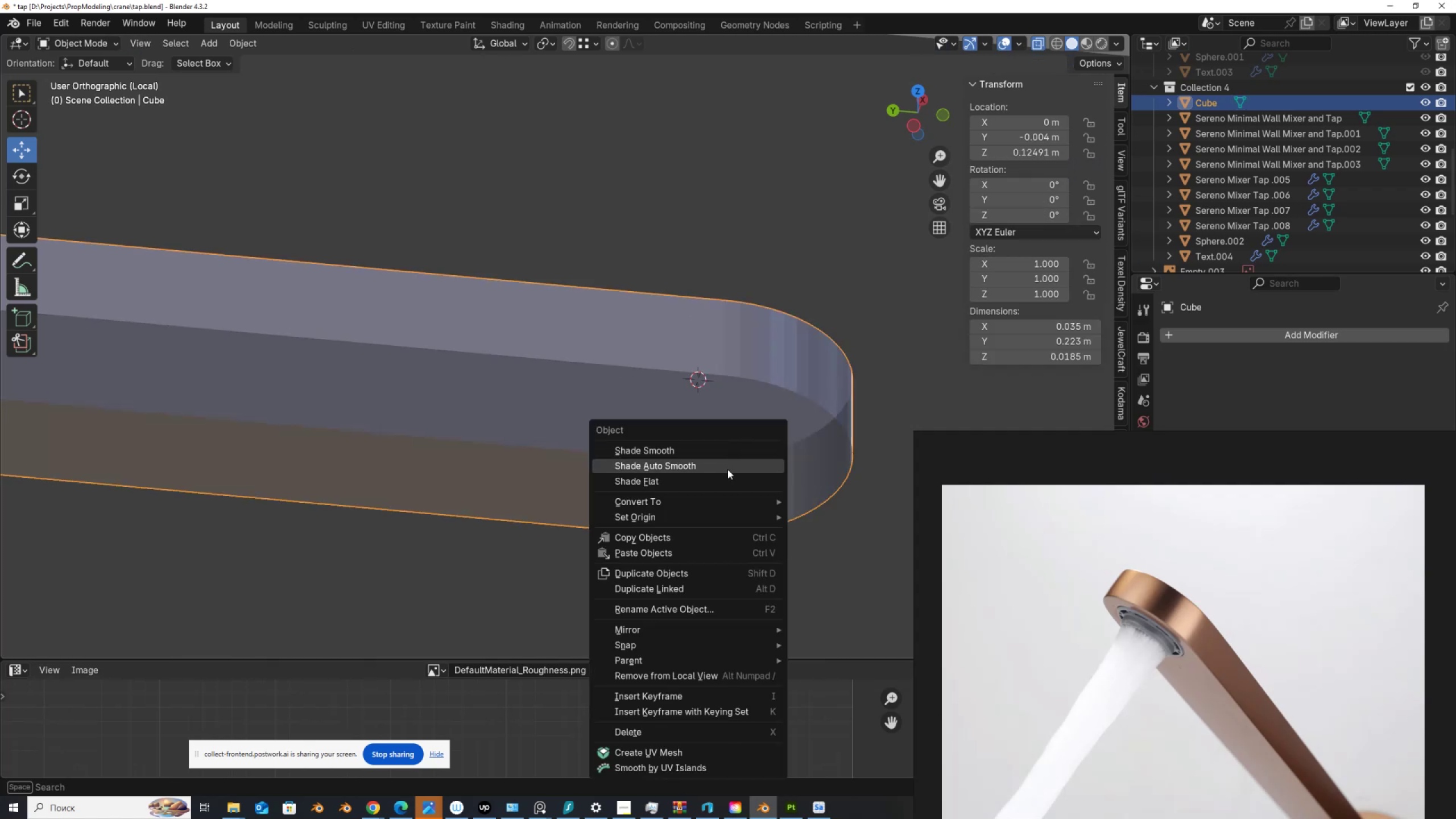 
left_click([727, 469])
 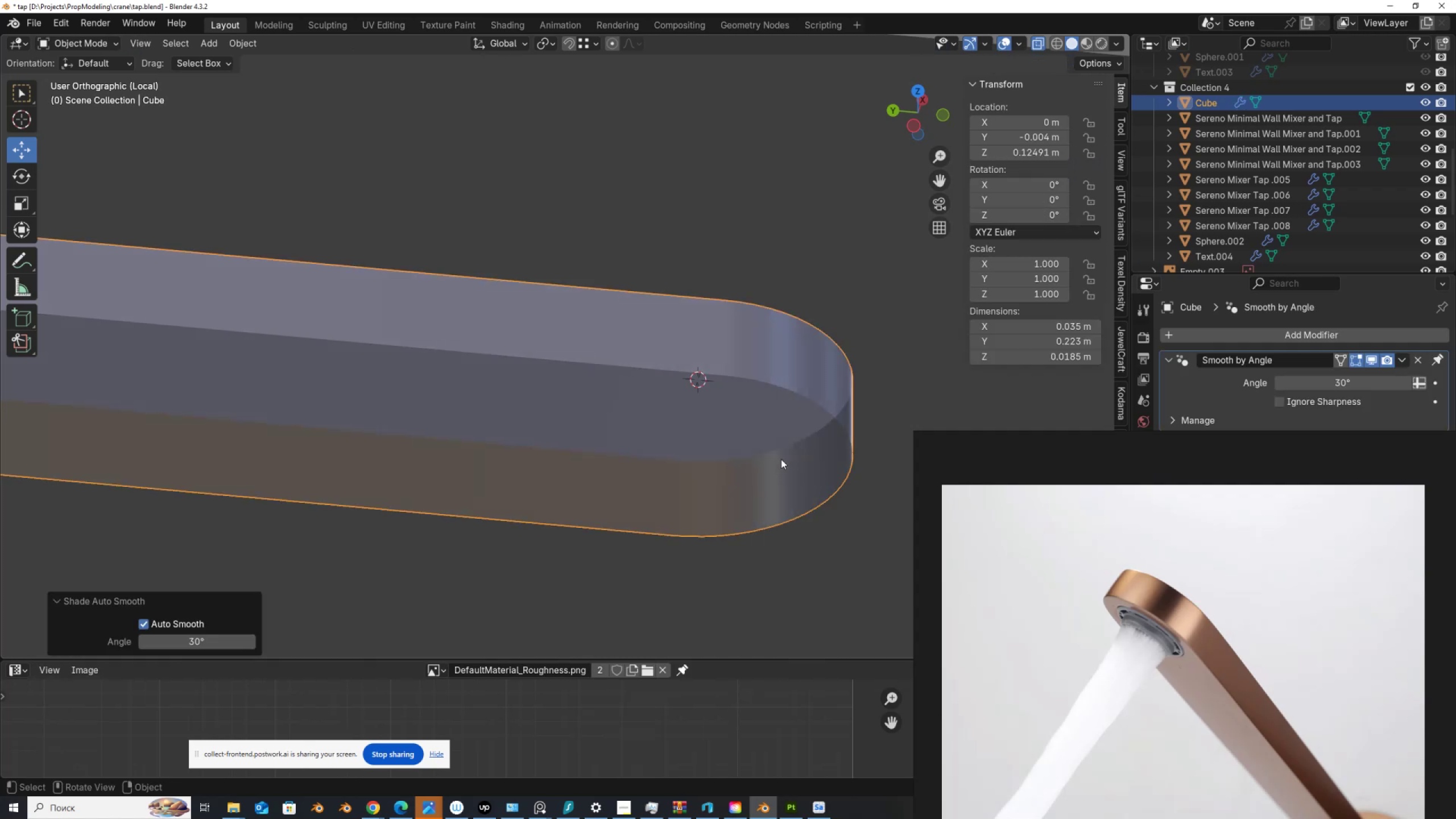 
key(Tab)
 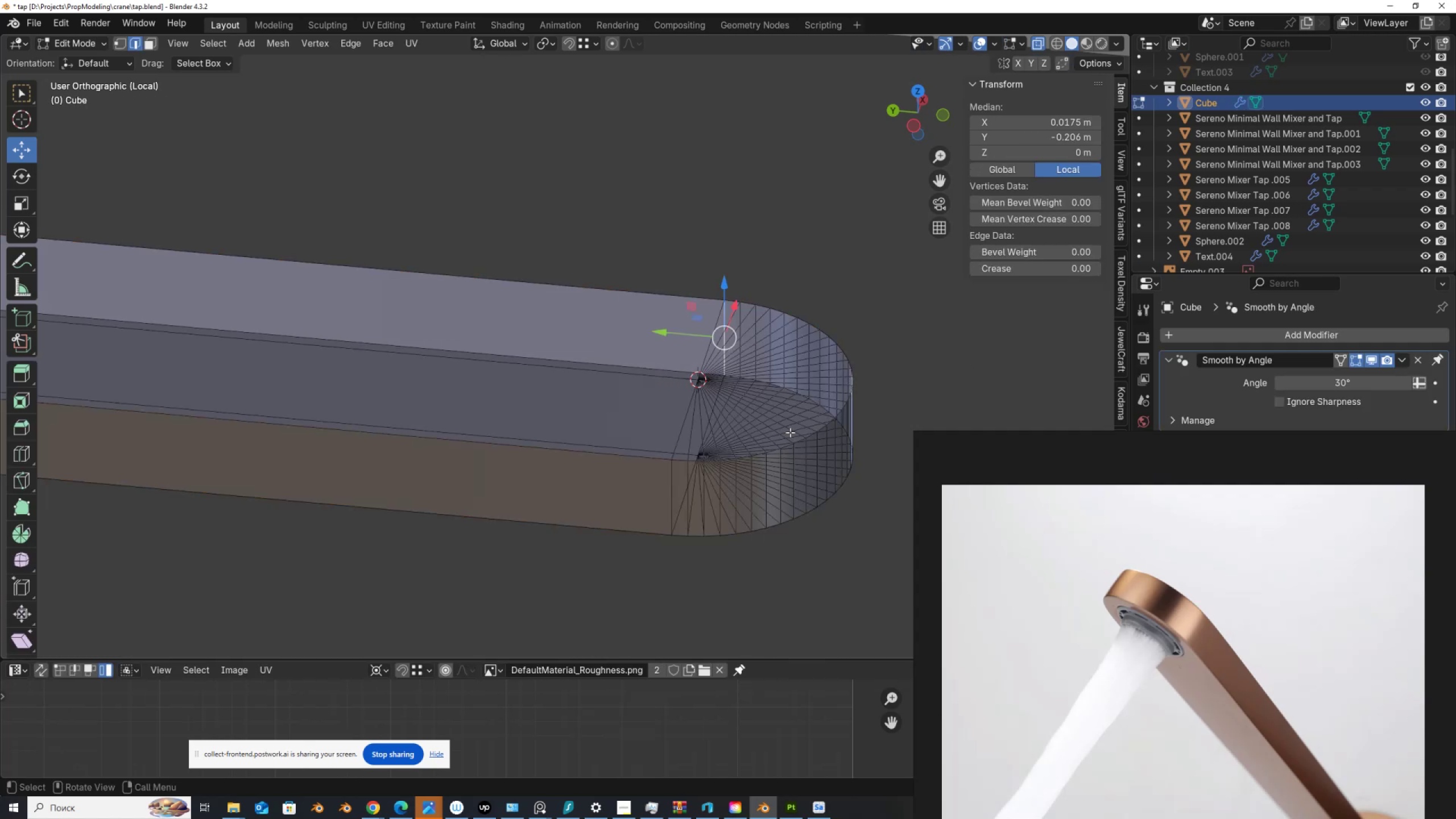 
scroll: coordinate [520, 375], scroll_direction: down, amount: 8.0
 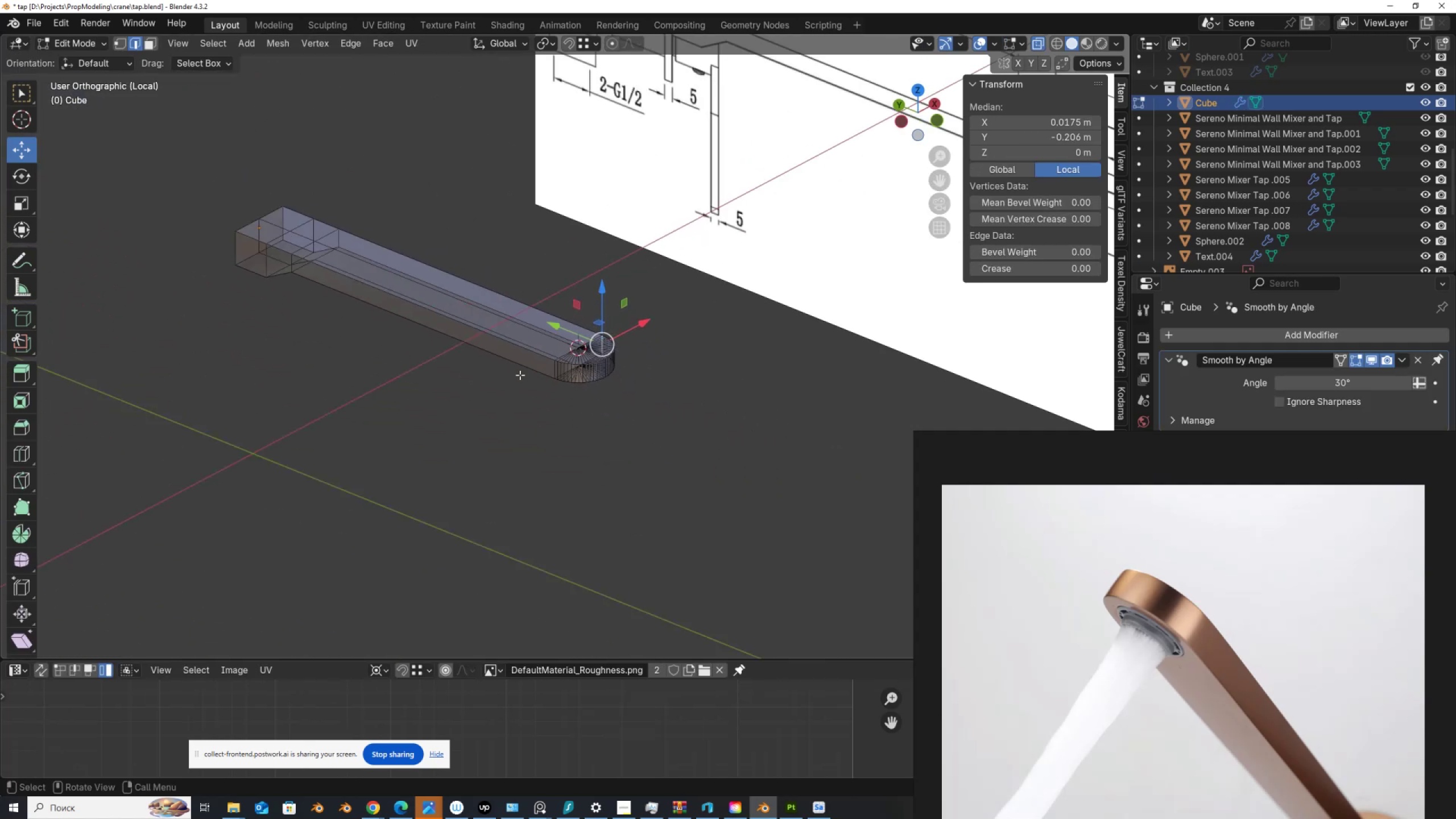 
hold_key(key=ShiftLeft, duration=0.46)
 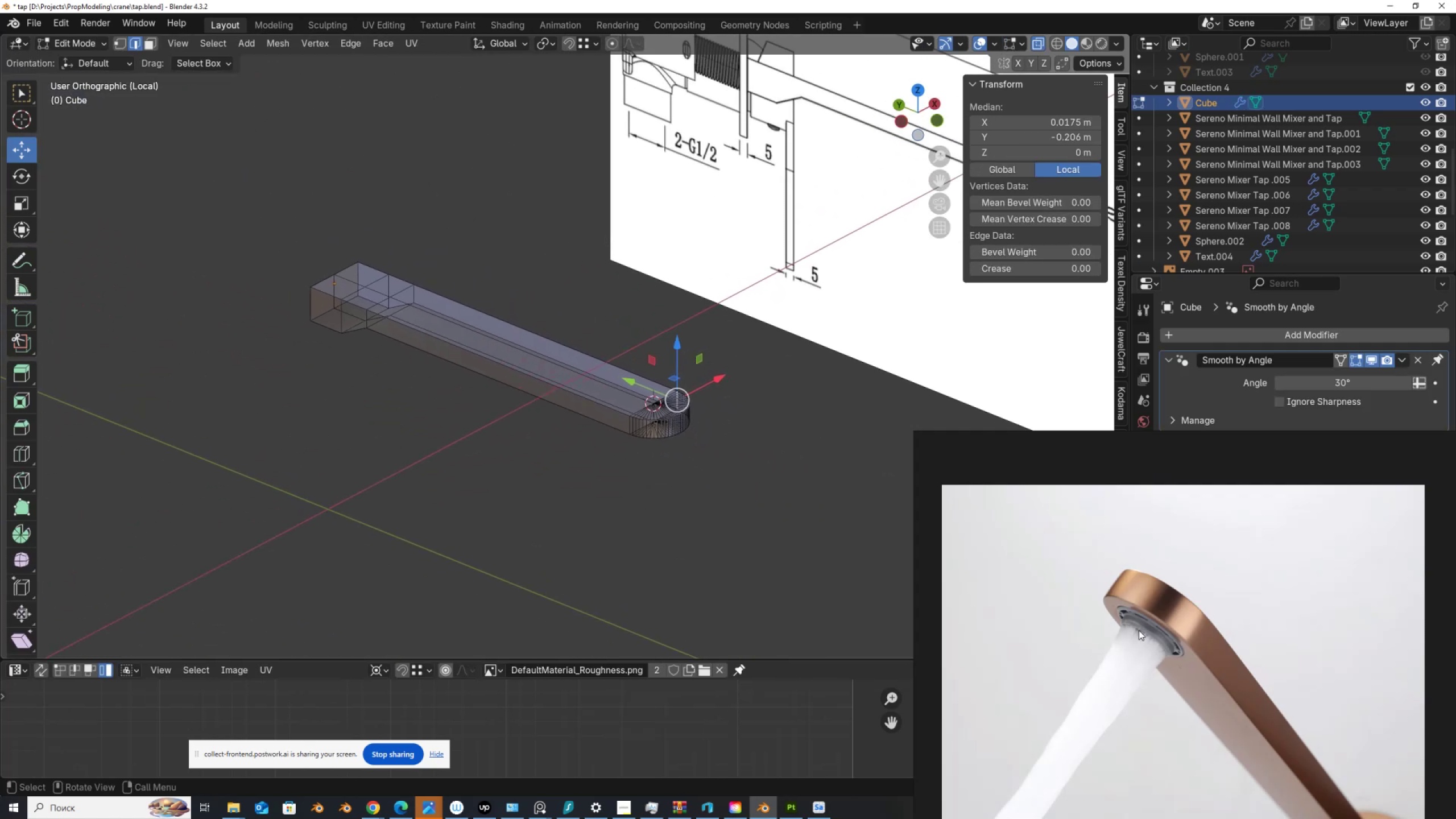 
scroll: coordinate [699, 458], scroll_direction: up, amount: 5.0
 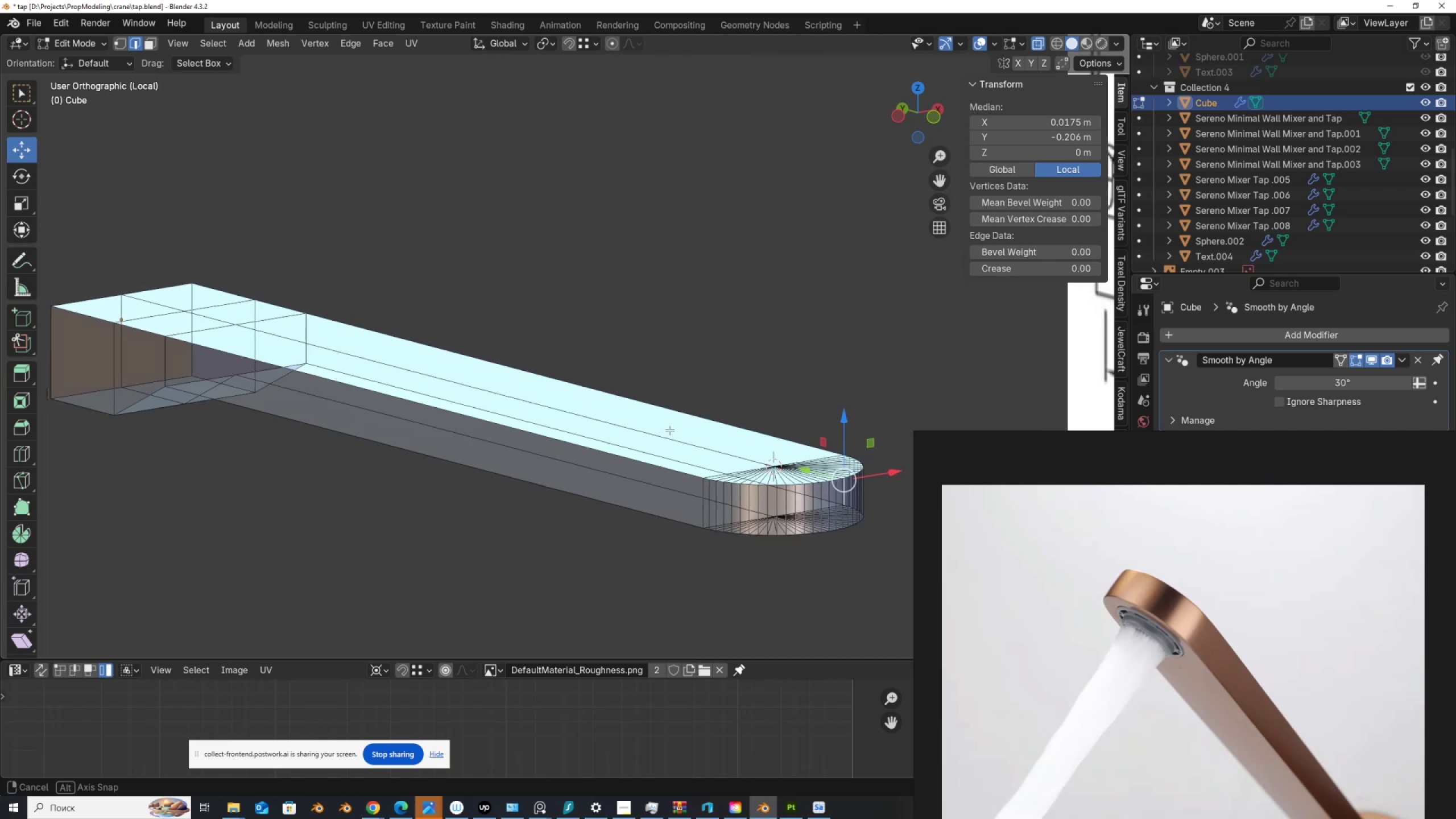 
wait(9.66)
 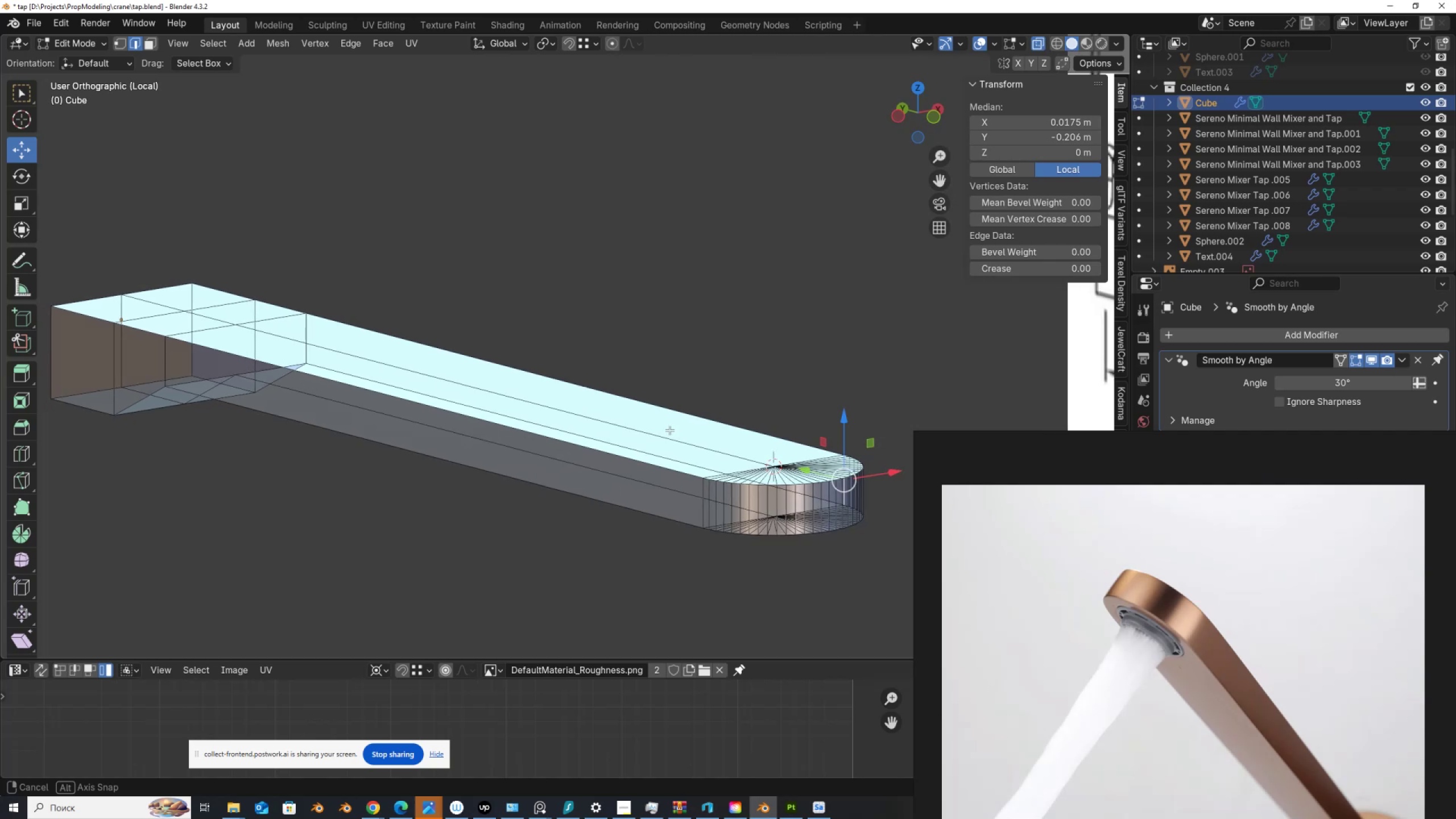 
key(Control+R)
 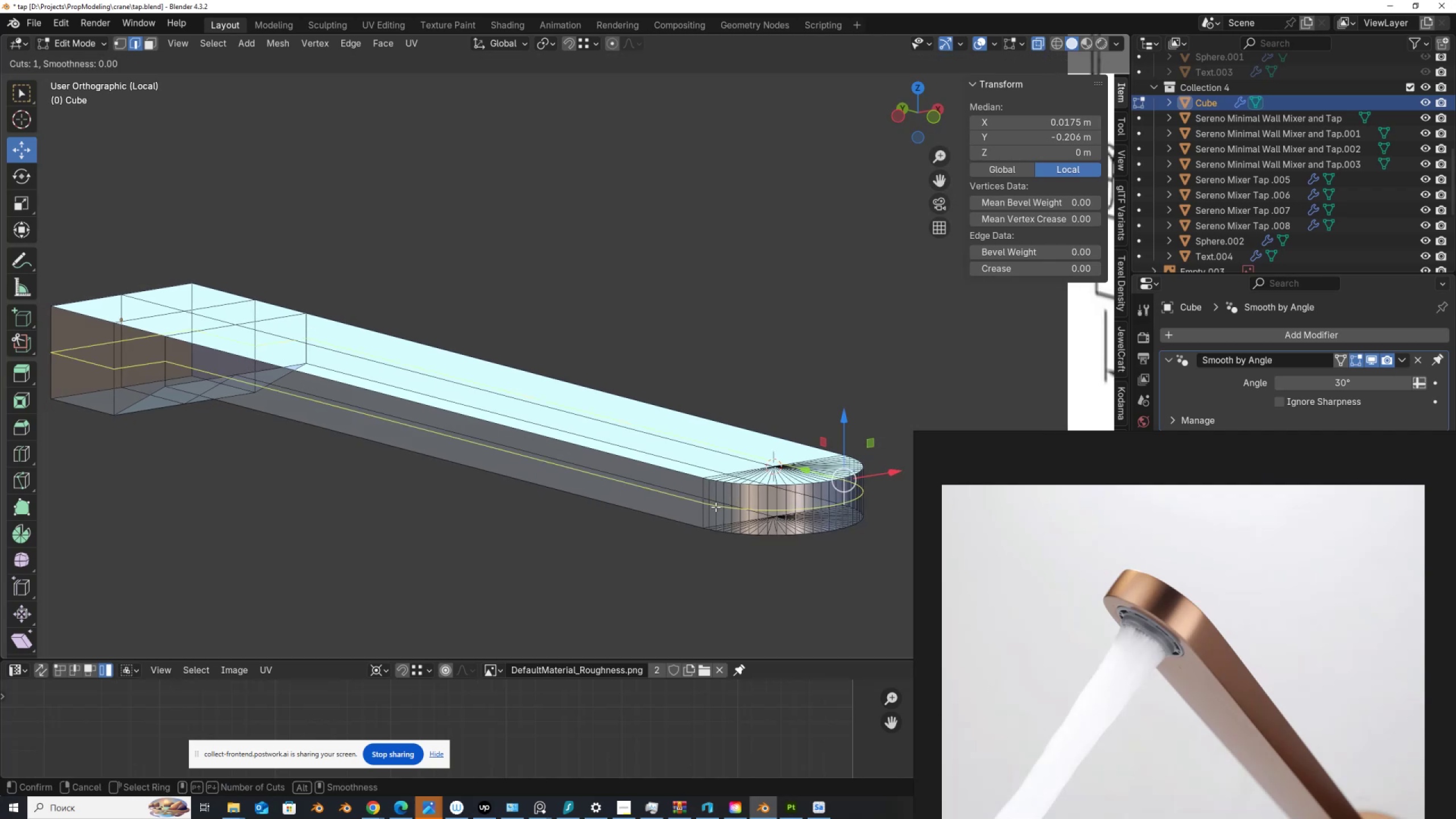 
left_click([715, 506])
 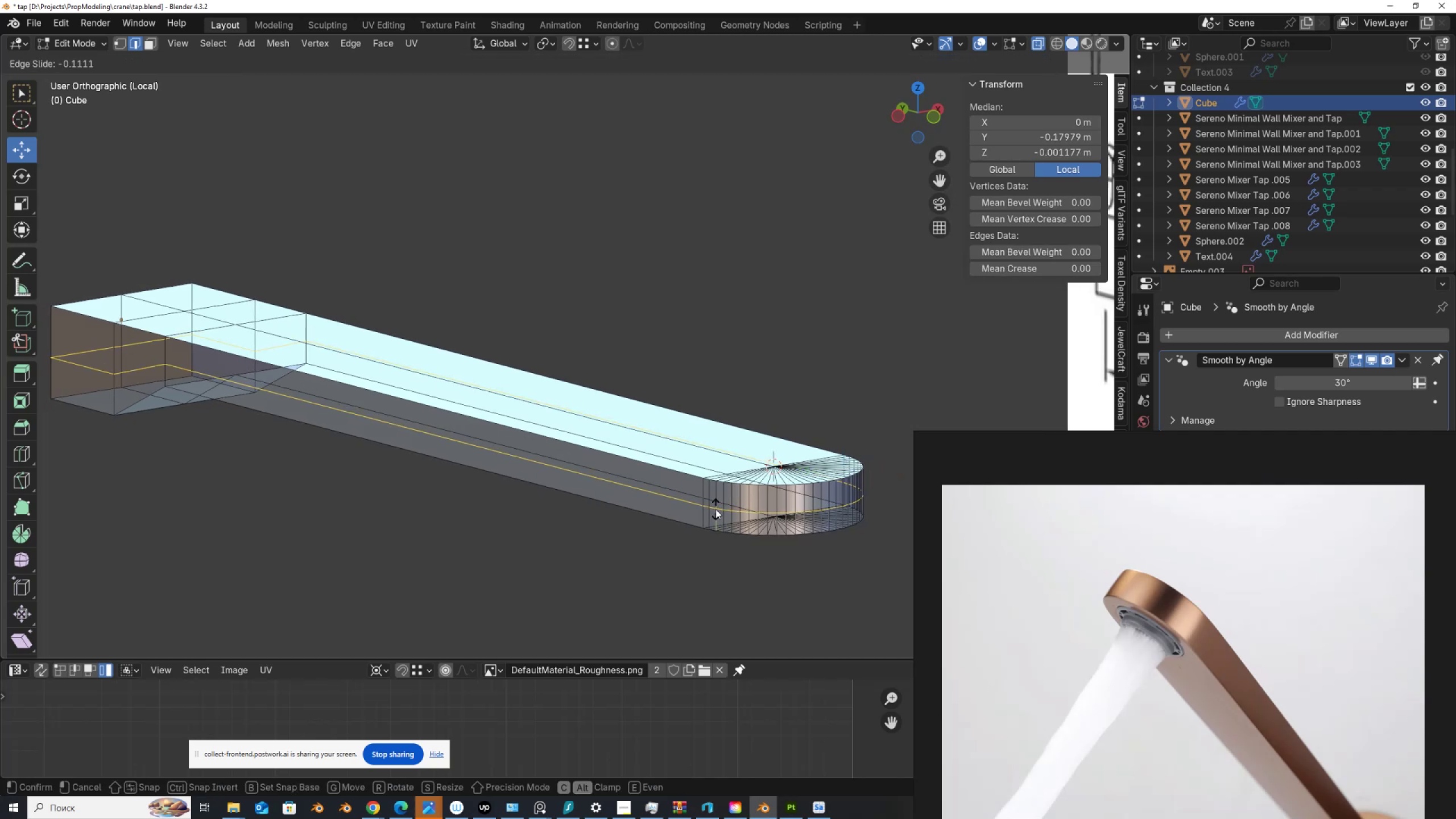 
key(E)
 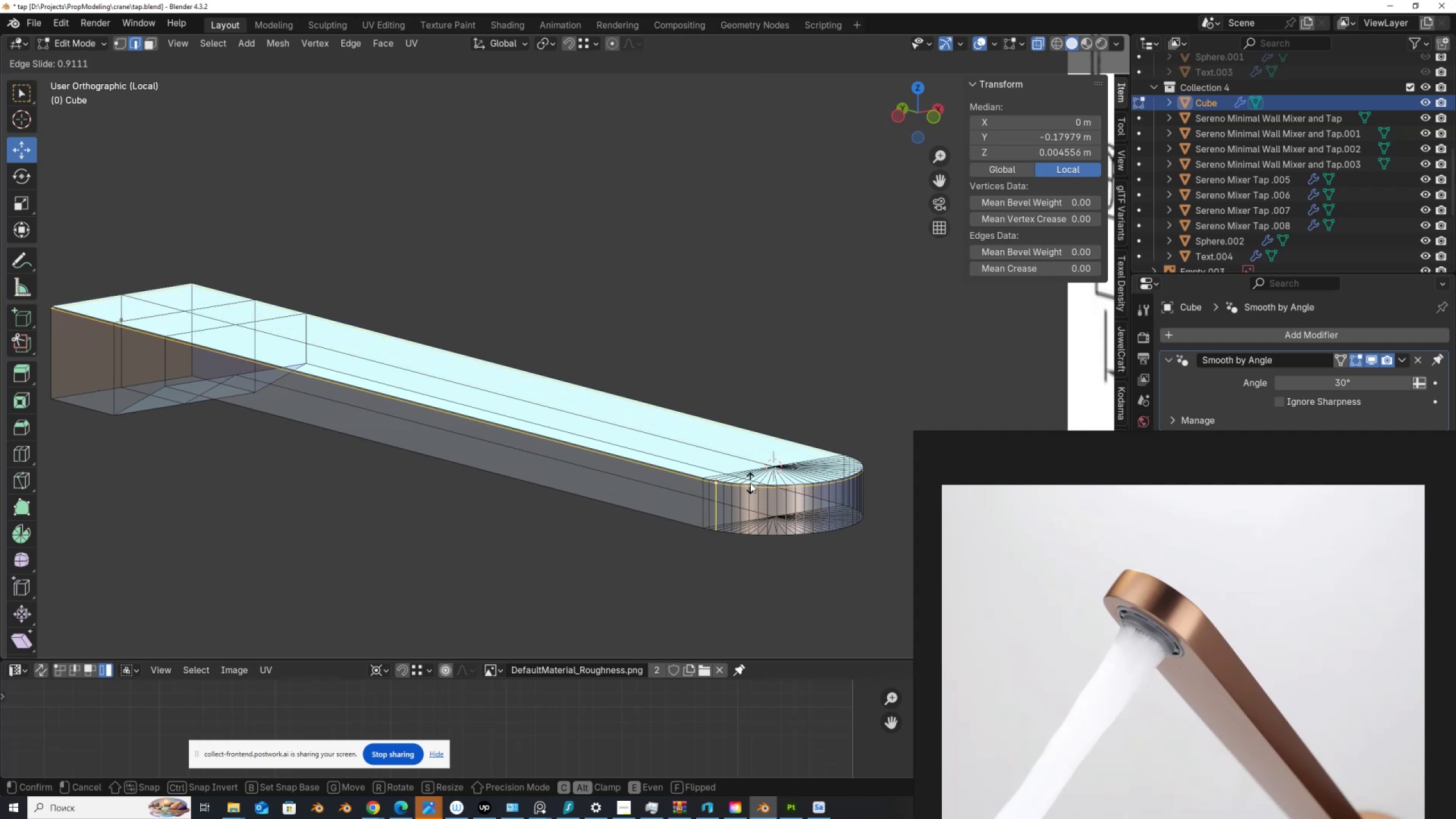 
wait(5.39)
 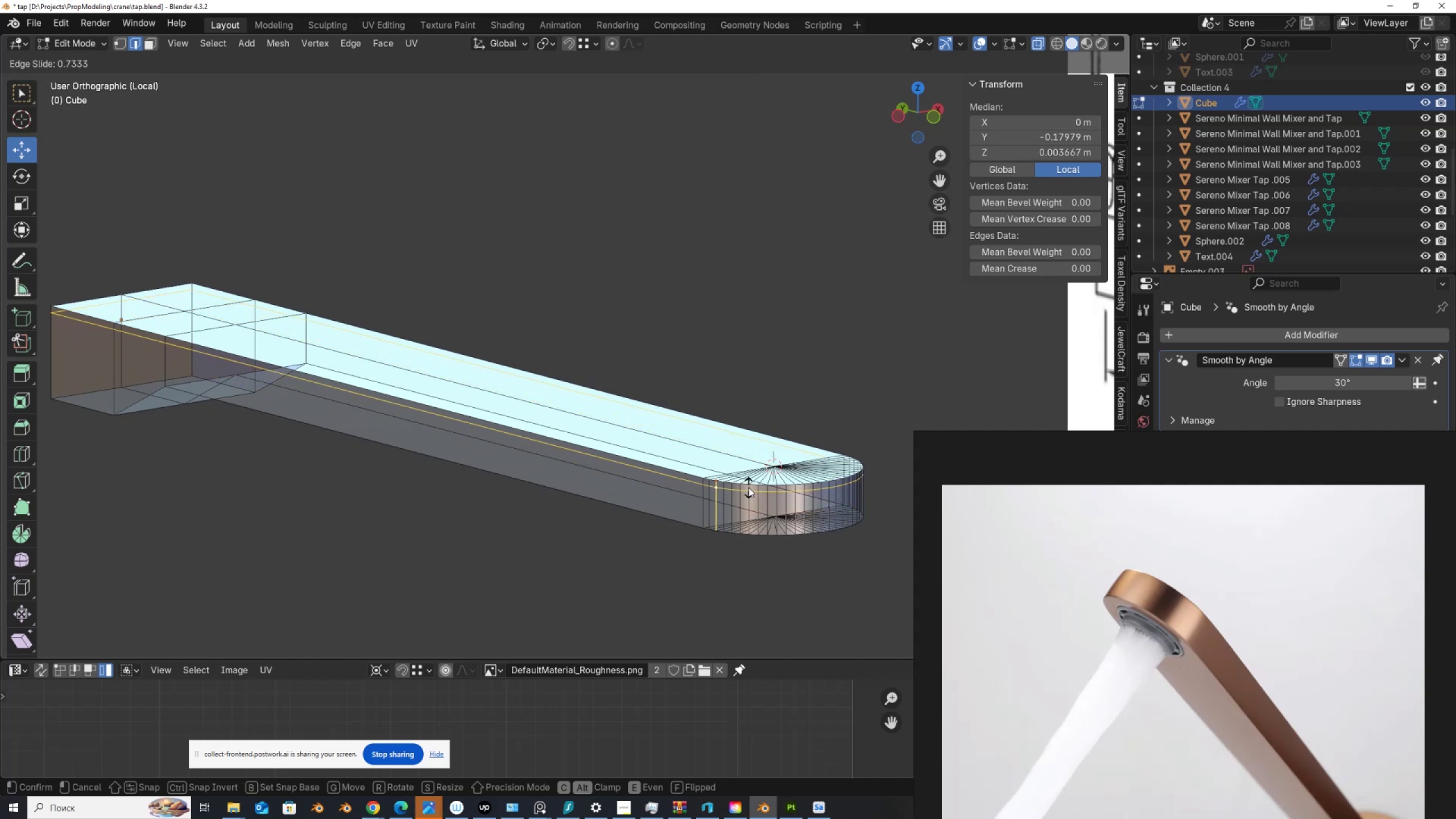 
left_click([750, 483])
 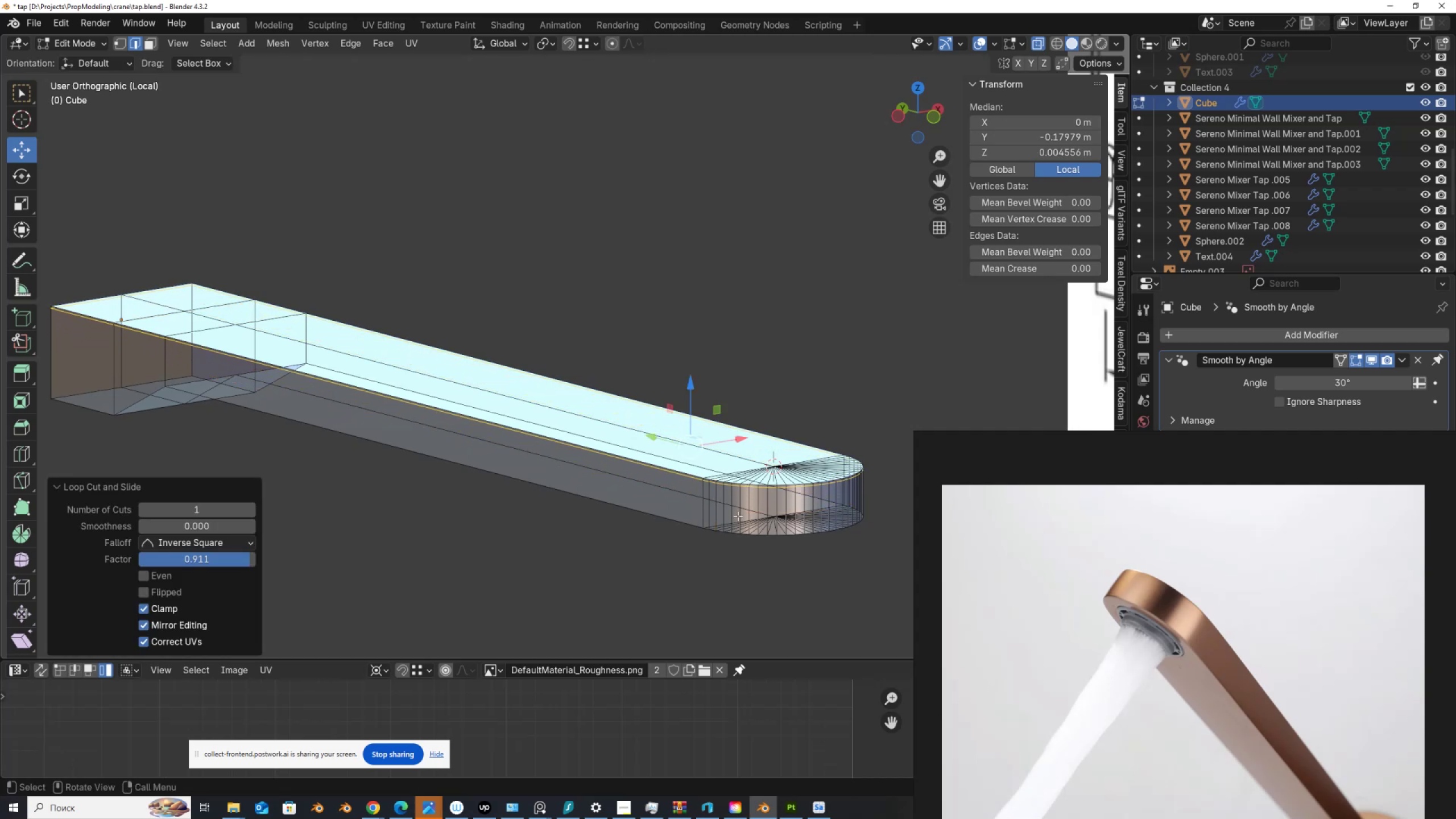 
key(Control+R)
 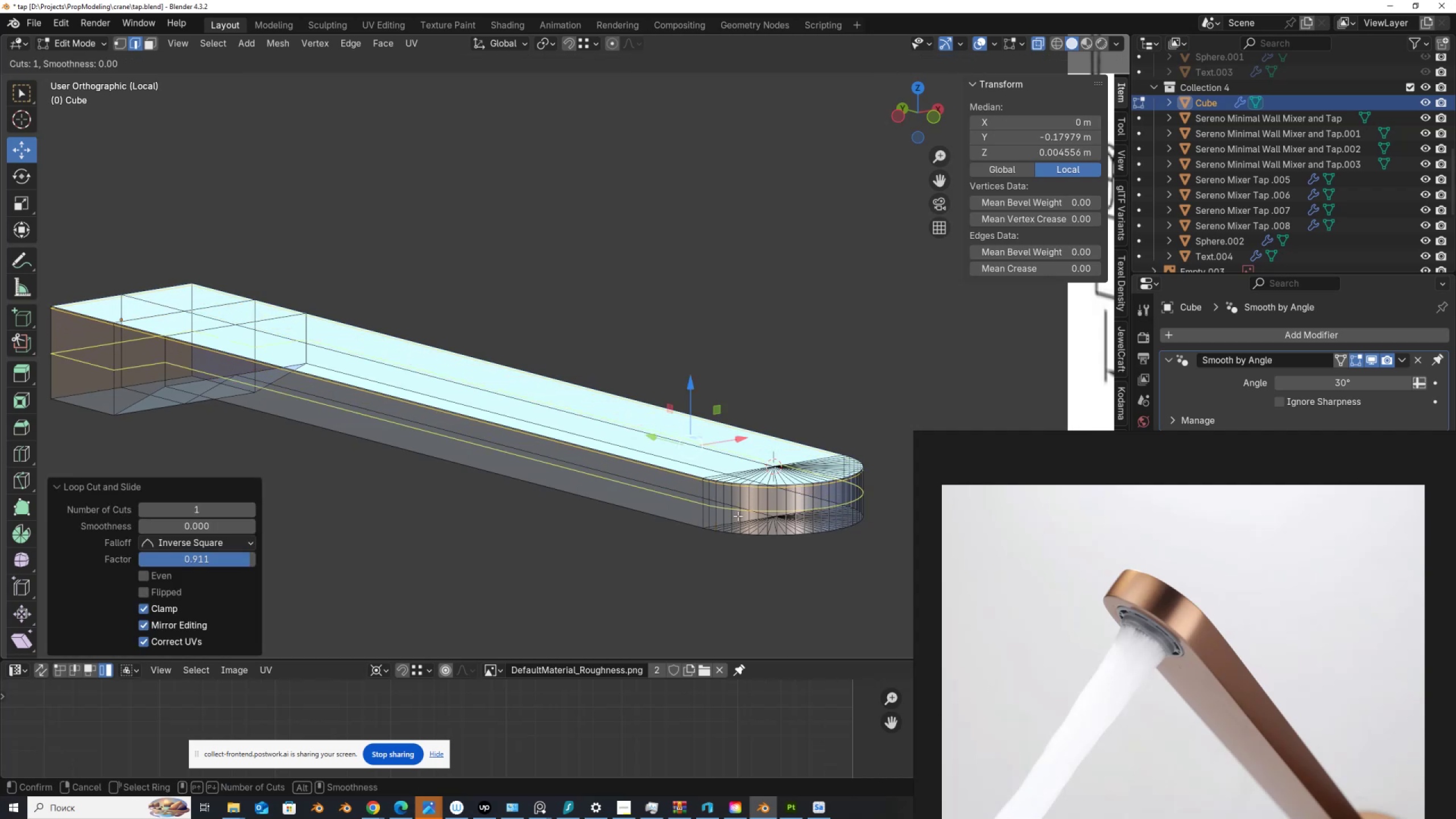 
left_click([738, 516])
 